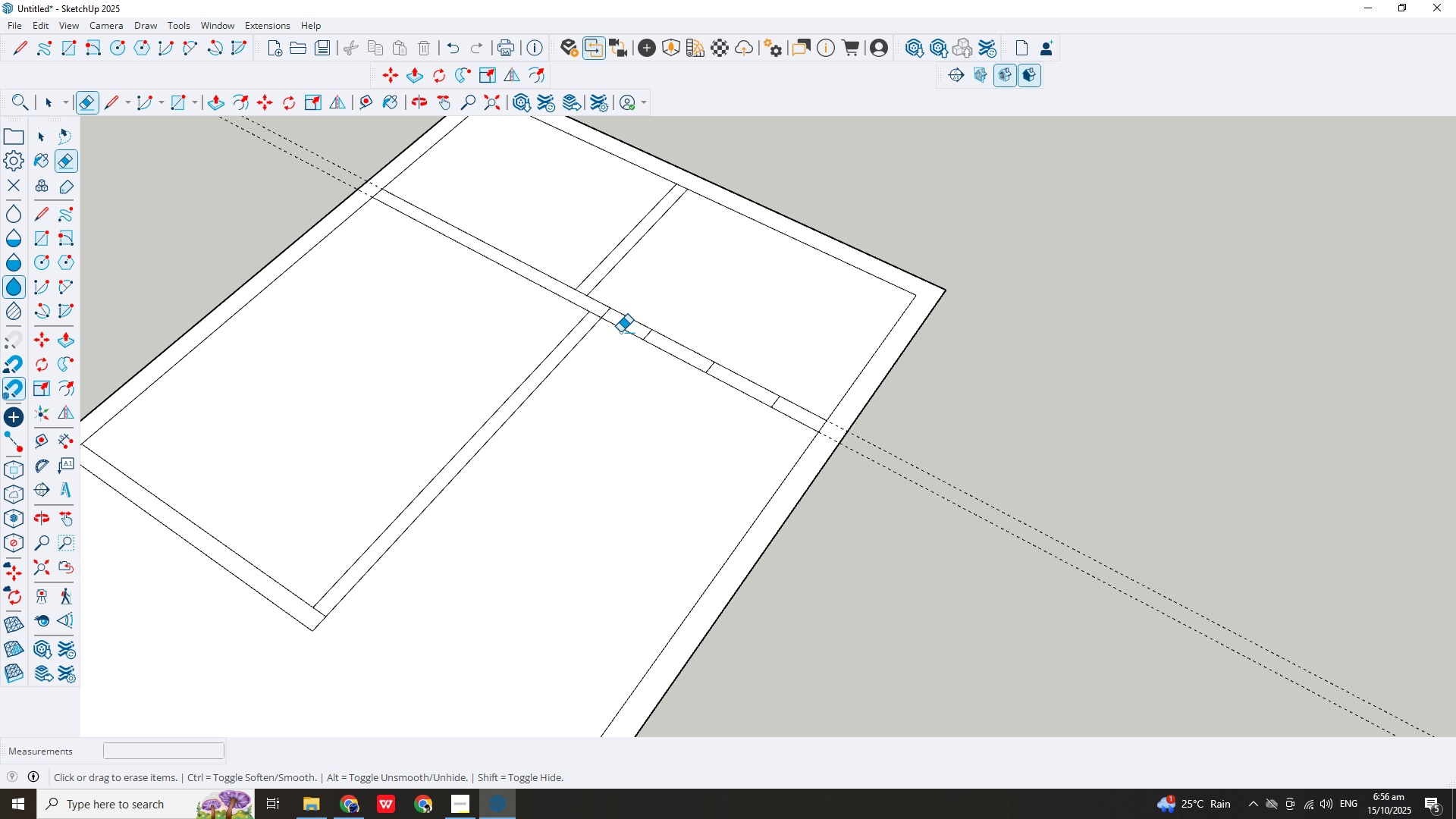 
scroll: coordinate [623, 333], scroll_direction: up, amount: 4.0
 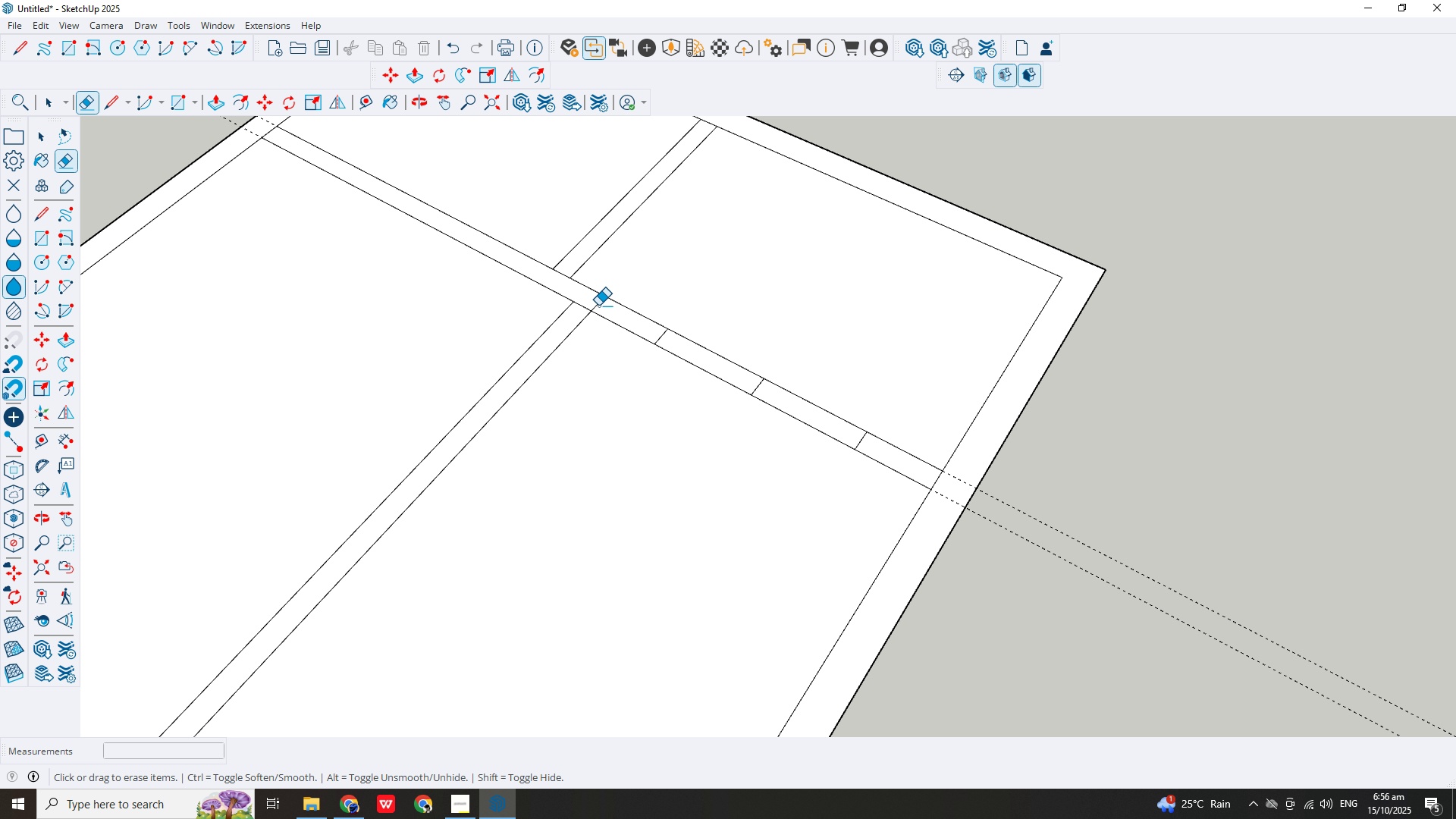 
left_click_drag(start_coordinate=[590, 306], to_coordinate=[582, 312])
 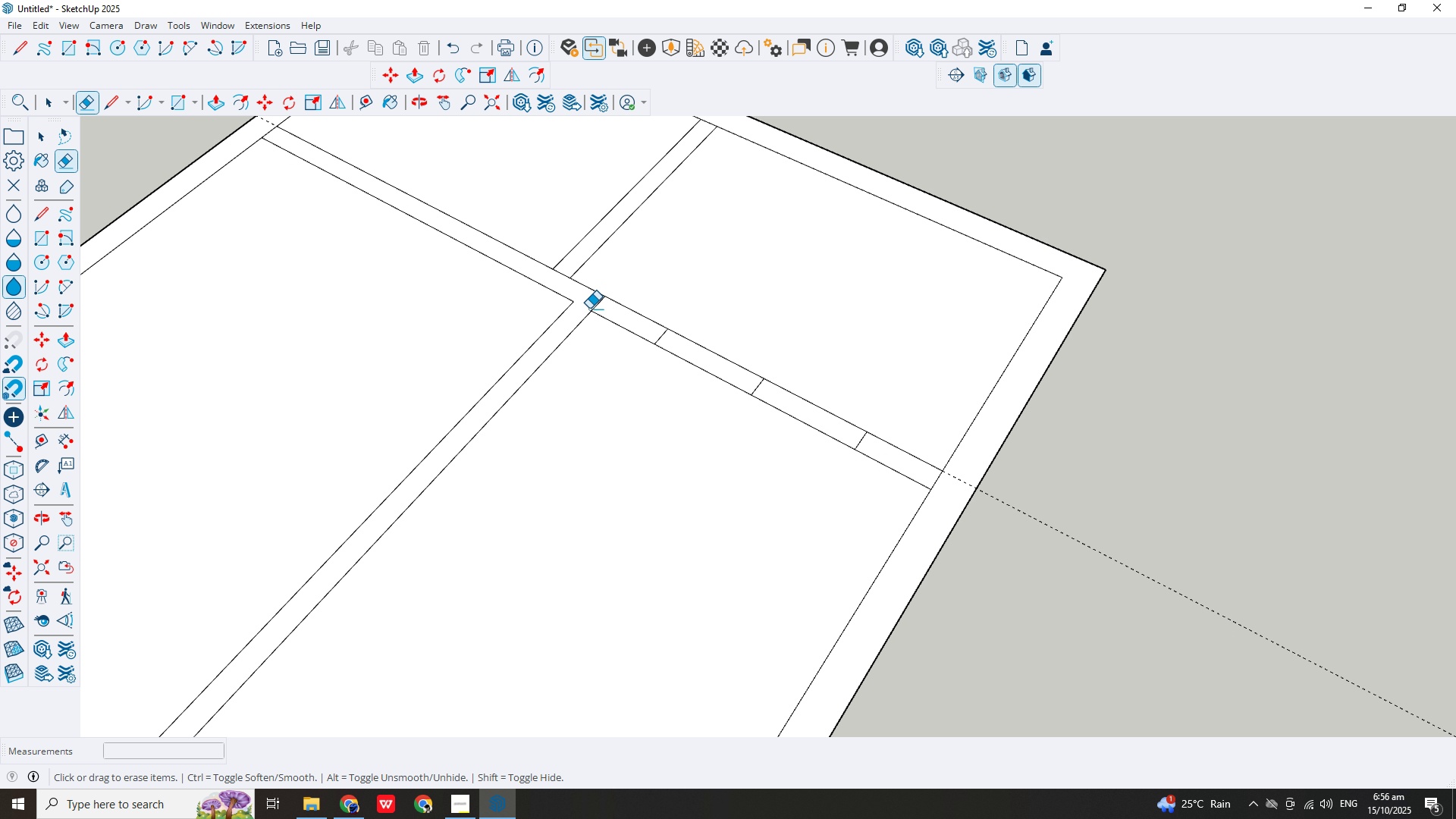 
scroll: coordinate [590, 309], scroll_direction: down, amount: 4.0
 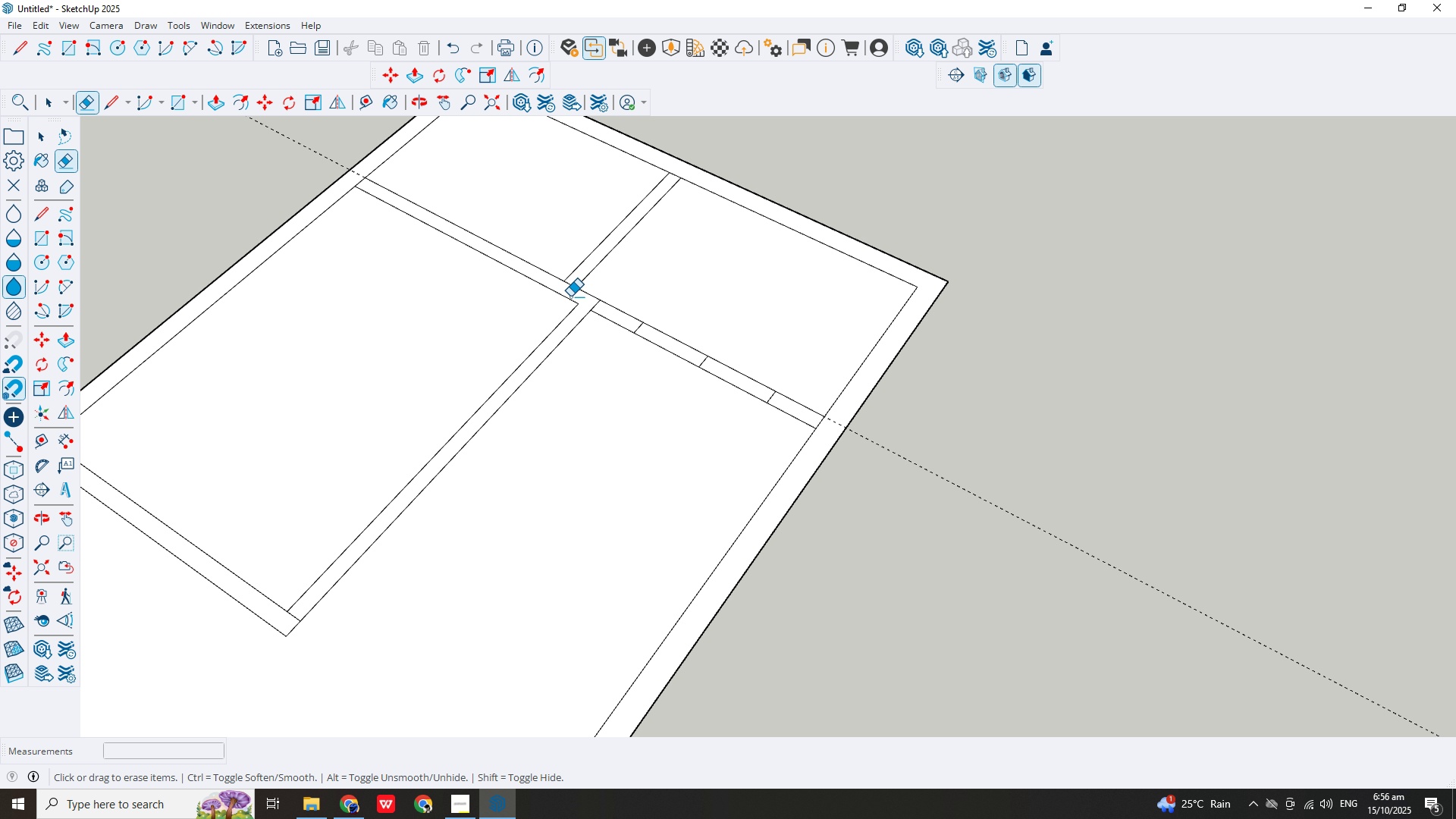 
scroll: coordinate [570, 297], scroll_direction: up, amount: 2.0
 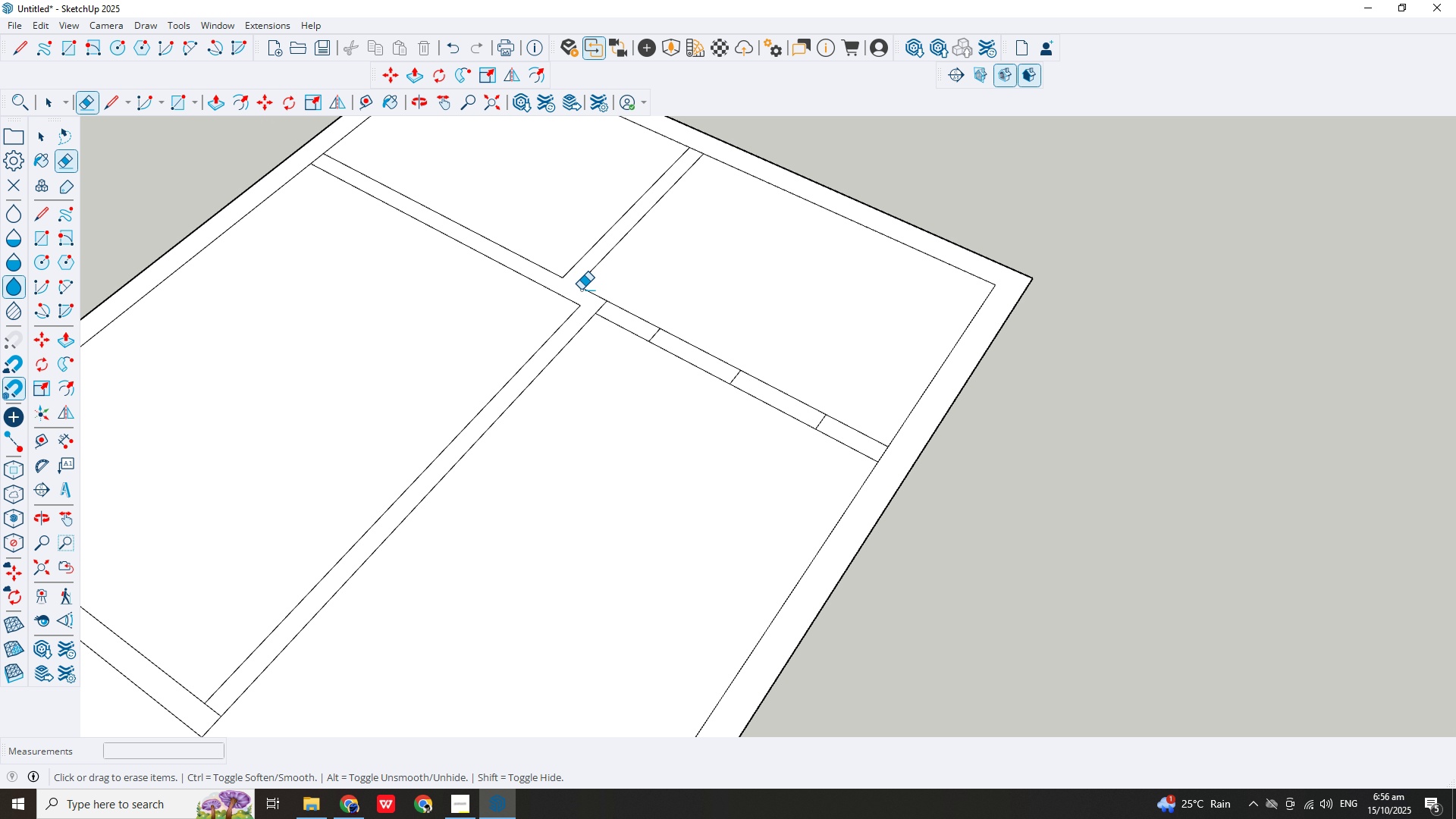 
scroll: coordinate [579, 291], scroll_direction: down, amount: 4.0
 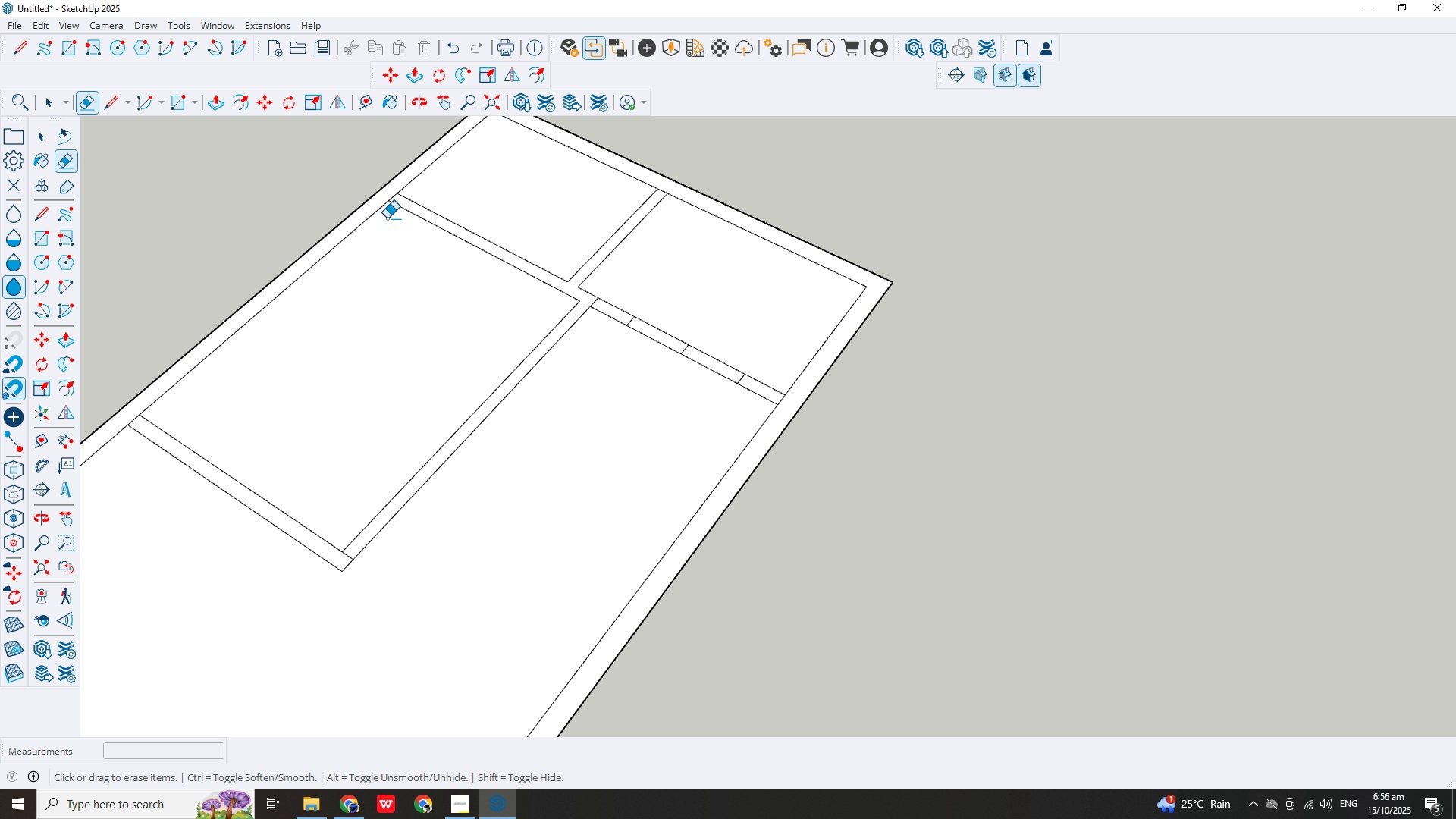 
scroll: coordinate [385, 214], scroll_direction: up, amount: 3.0
 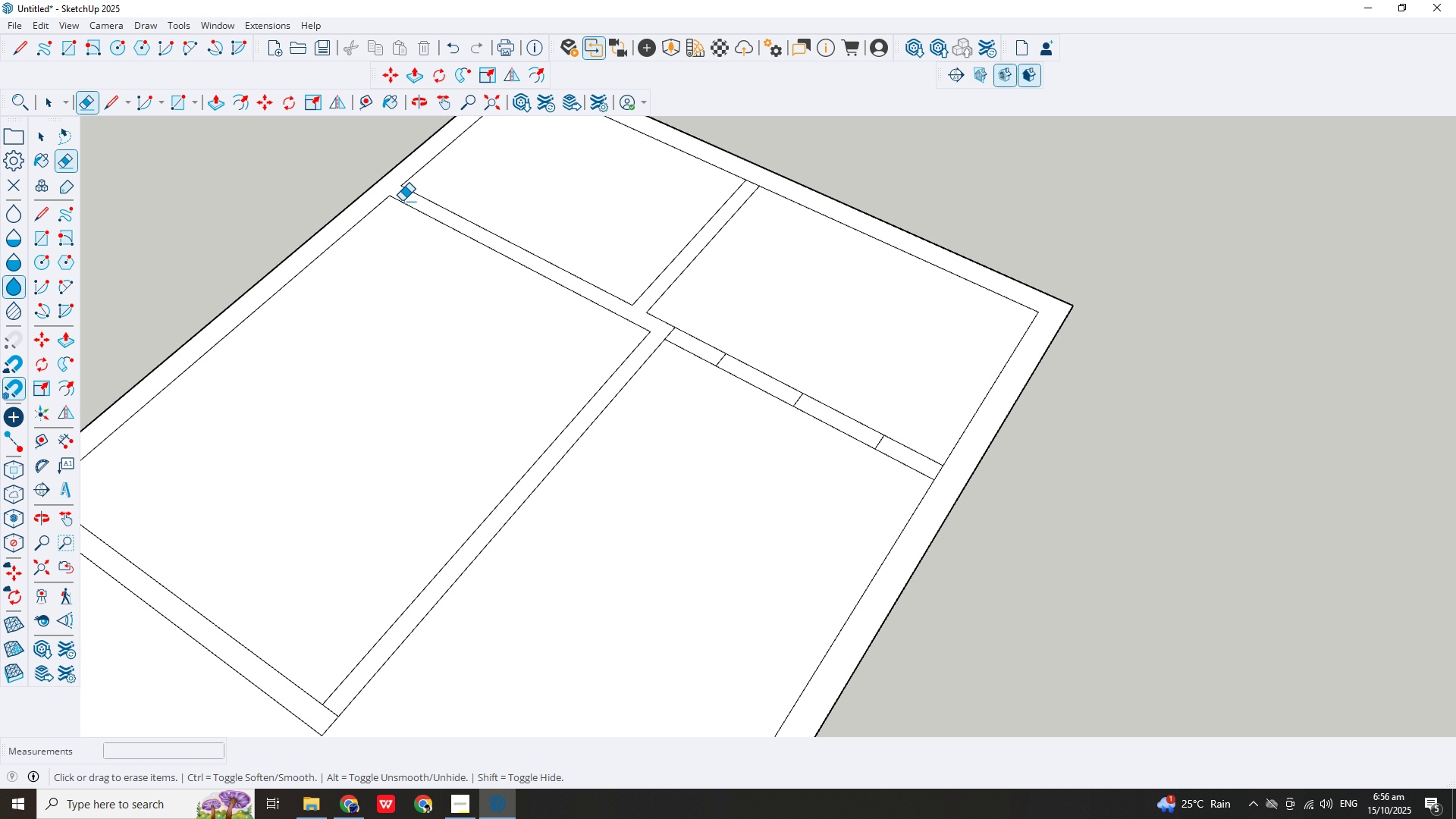 
scroll: coordinate [166, 424], scroll_direction: down, amount: 2.0
 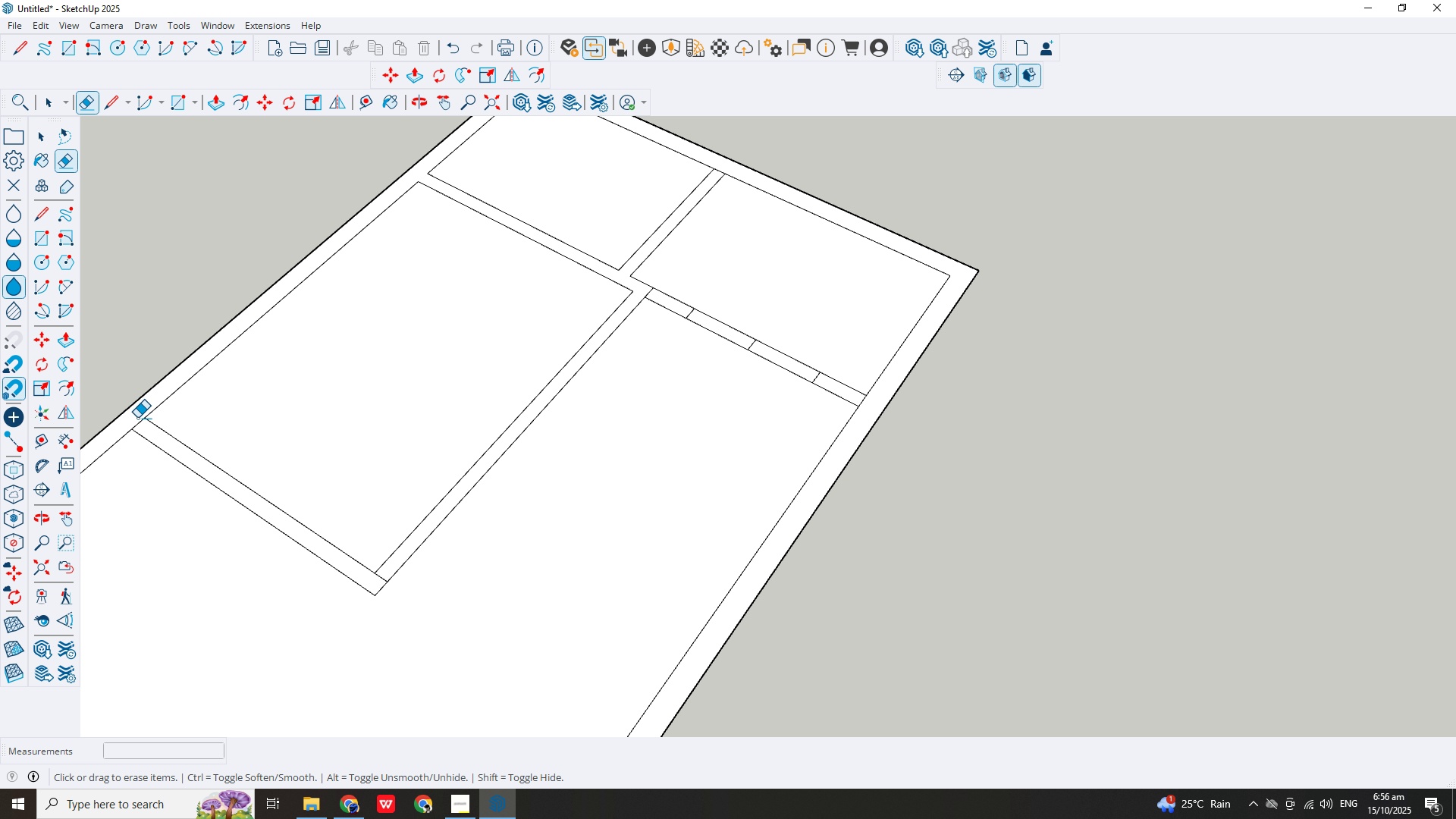 
left_click_drag(start_coordinate=[137, 418], to_coordinate=[140, 426])
 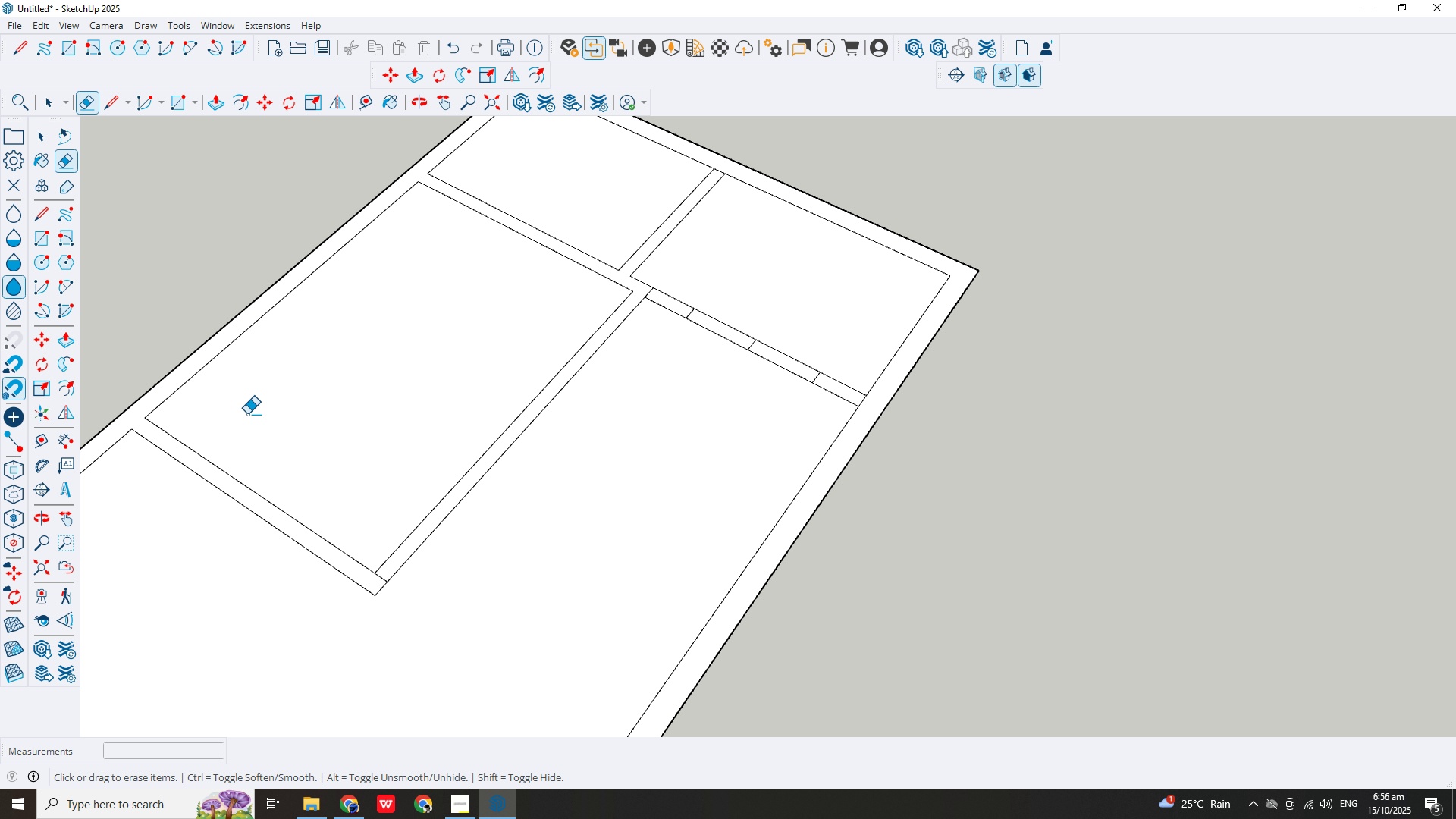 
scroll: coordinate [347, 518], scroll_direction: up, amount: 1.0
 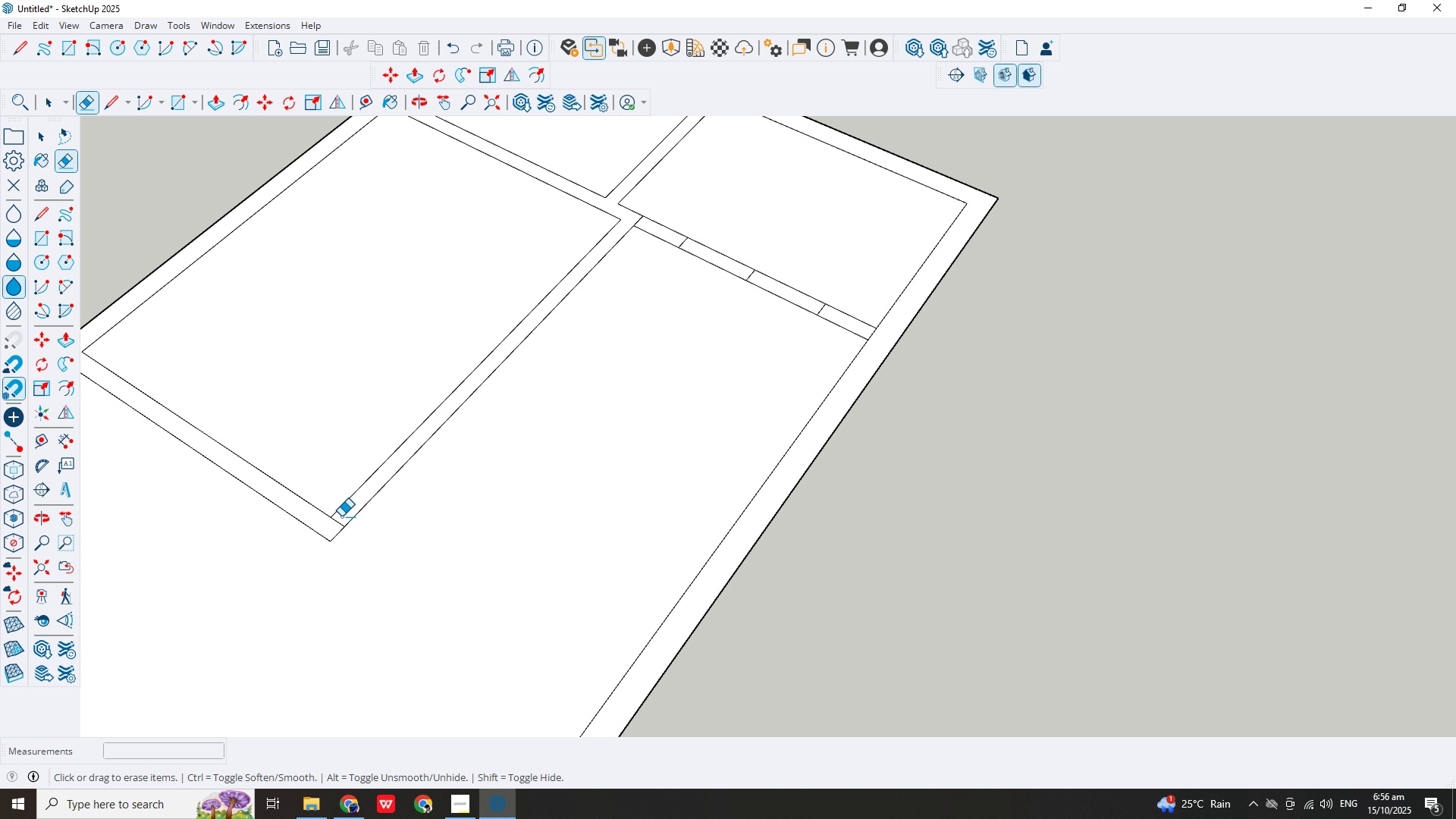 
left_click_drag(start_coordinate=[341, 516], to_coordinate=[336, 526])
 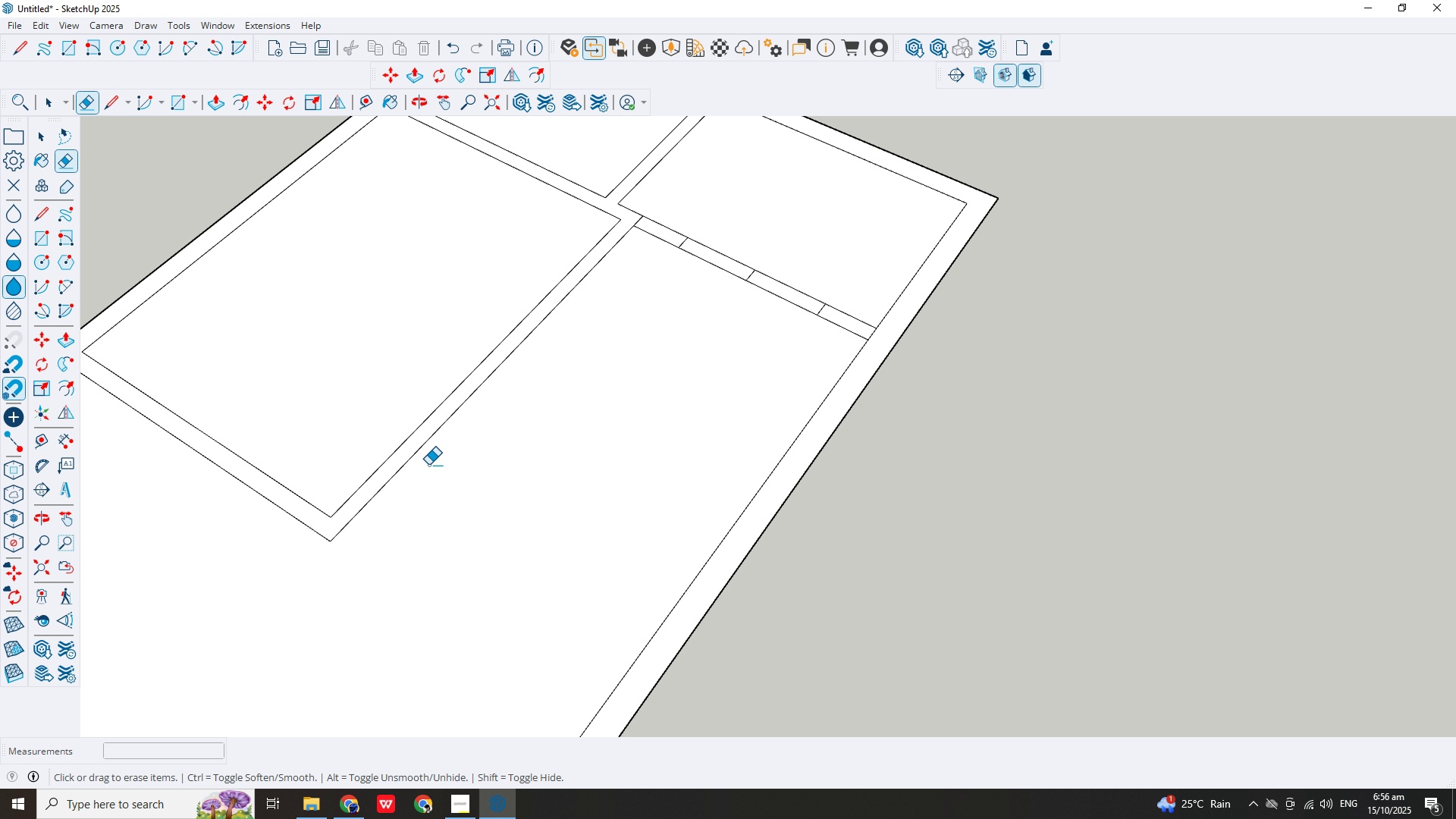 
scroll: coordinate [455, 448], scroll_direction: down, amount: 5.0
 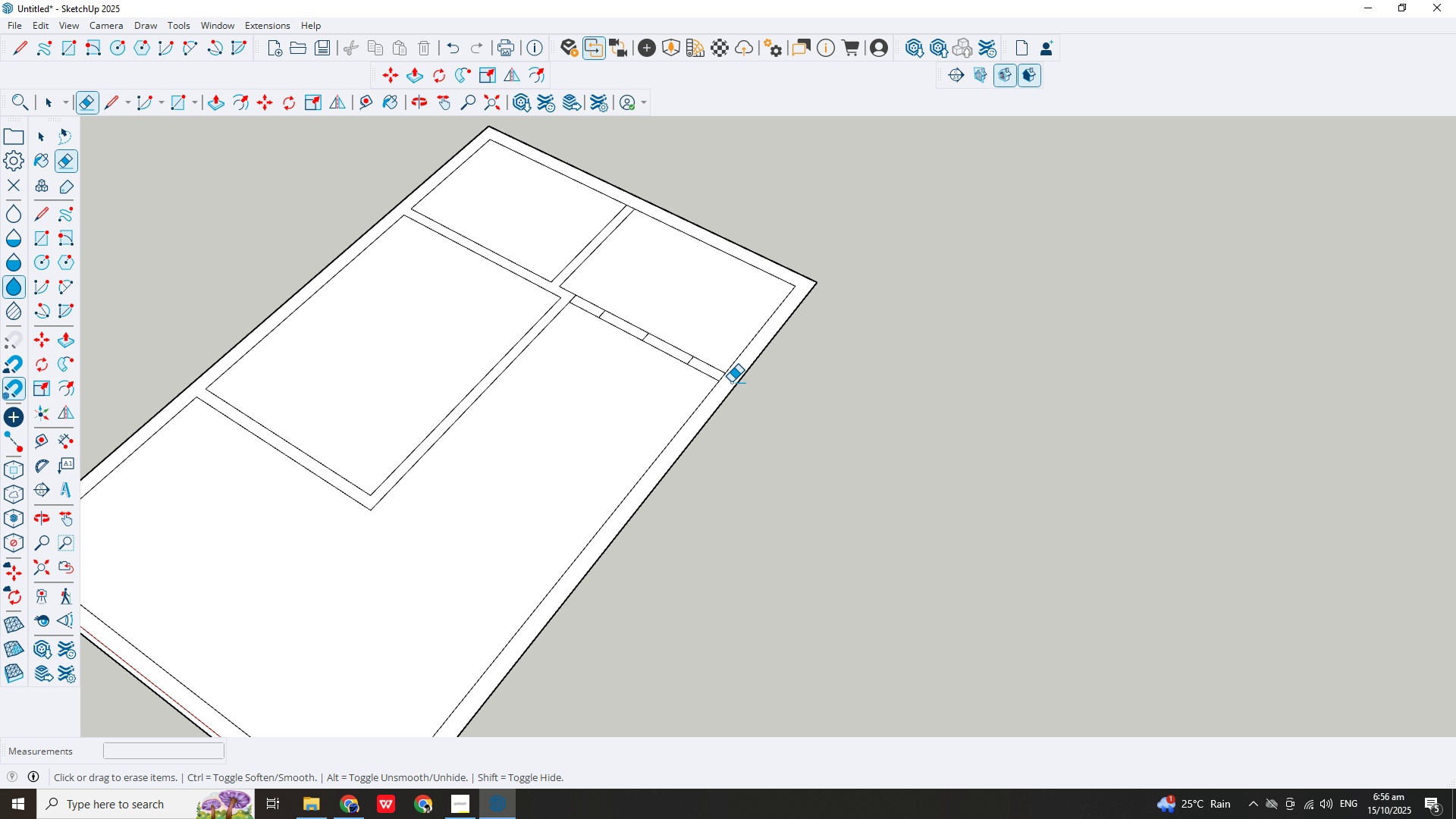 
scroll: coordinate [731, 382], scroll_direction: up, amount: 3.0
 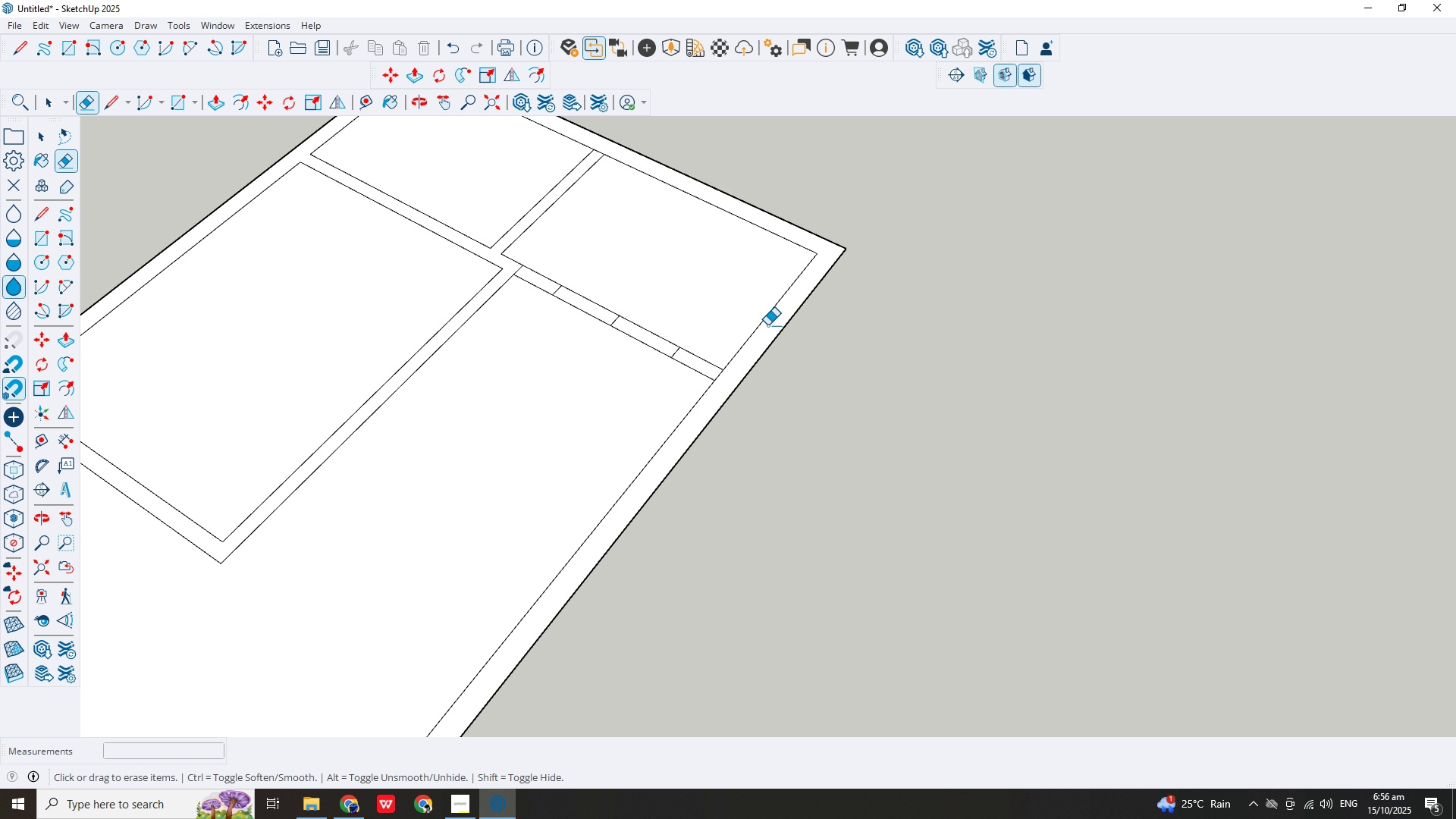 
scroll: coordinate [717, 330], scroll_direction: down, amount: 7.0
 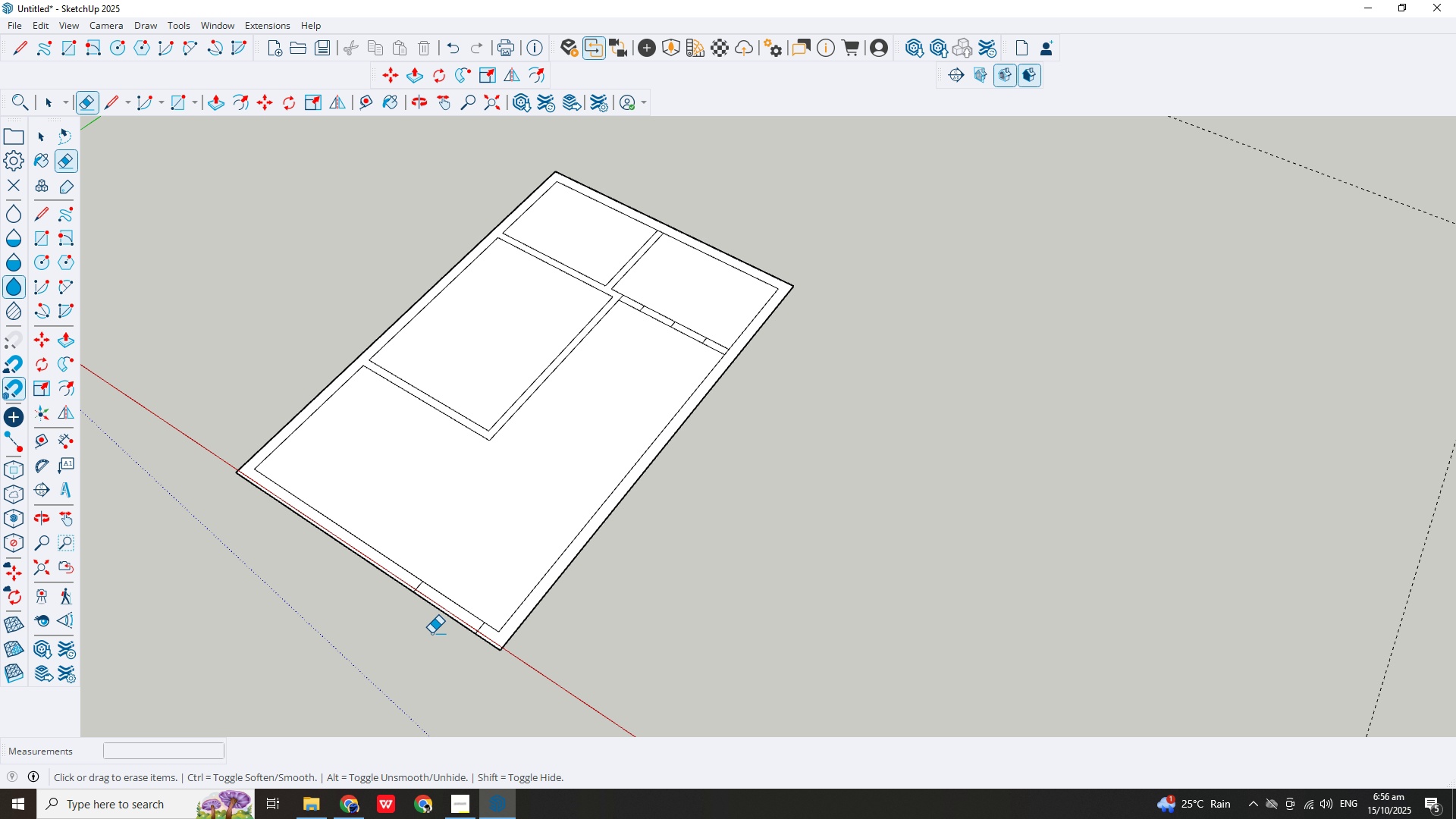 
scroll: coordinate [431, 633], scroll_direction: up, amount: 3.0
 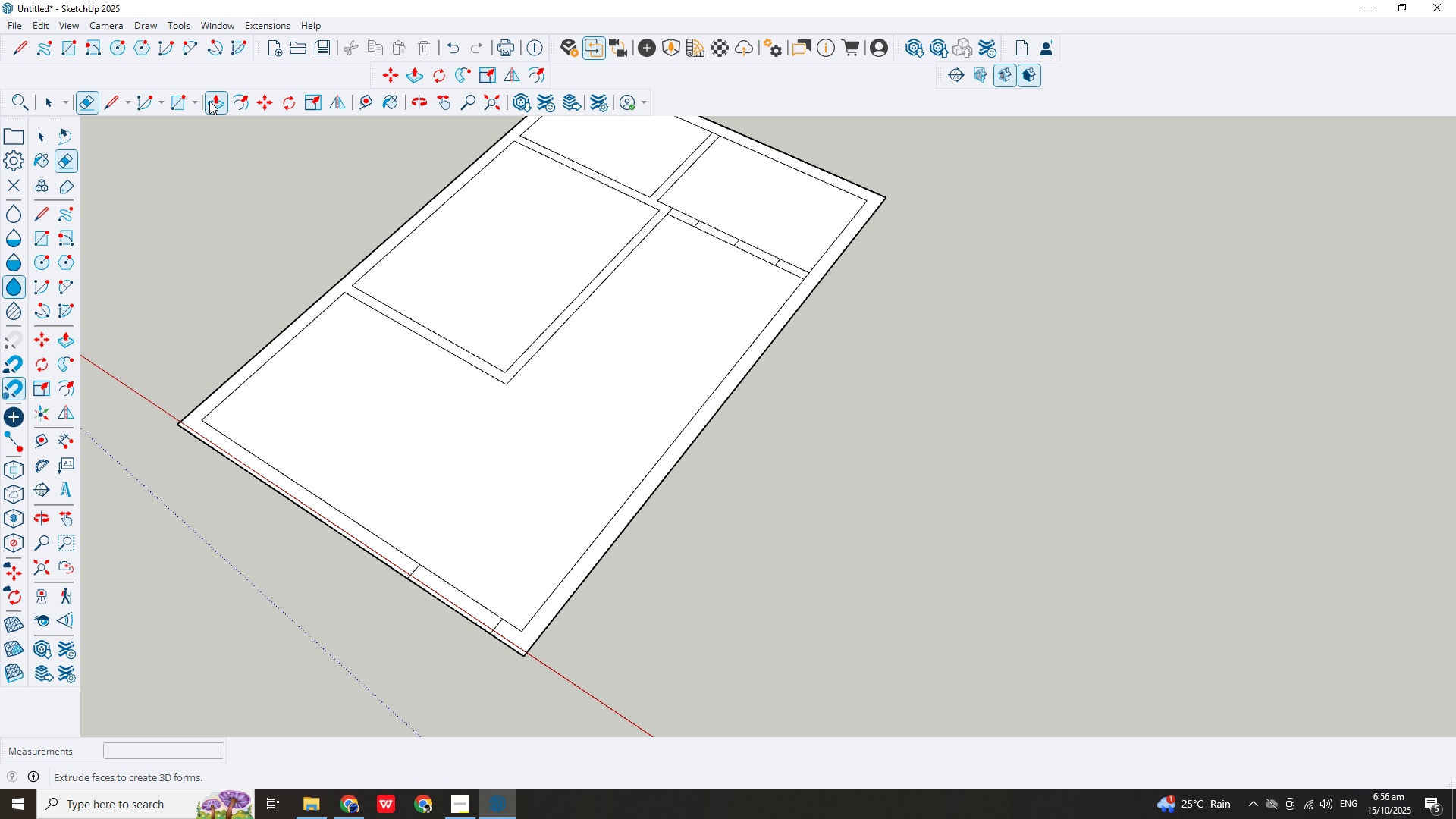 
left_click([221, 98])
 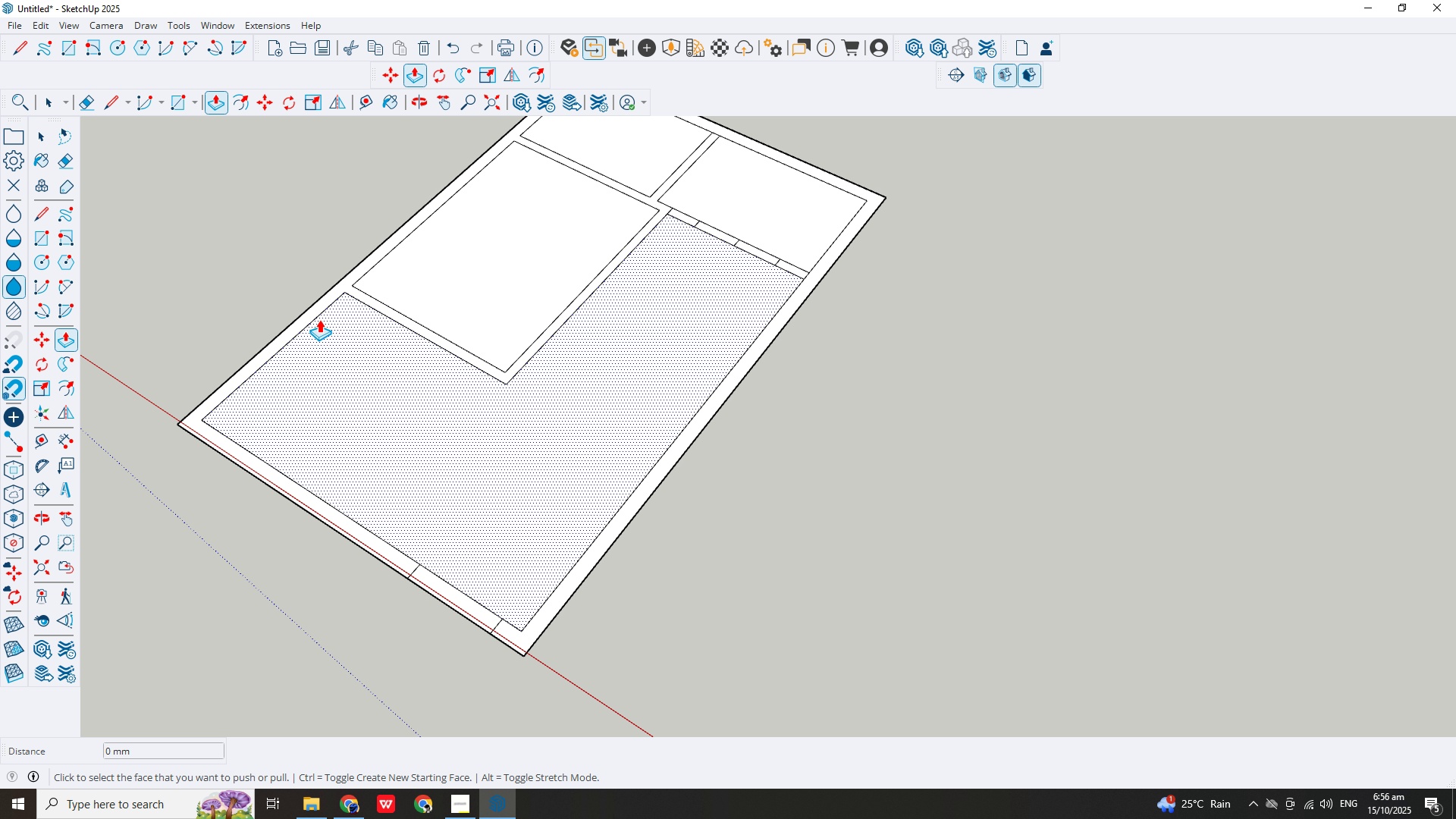 
scroll: coordinate [321, 311], scroll_direction: down, amount: 1.0
 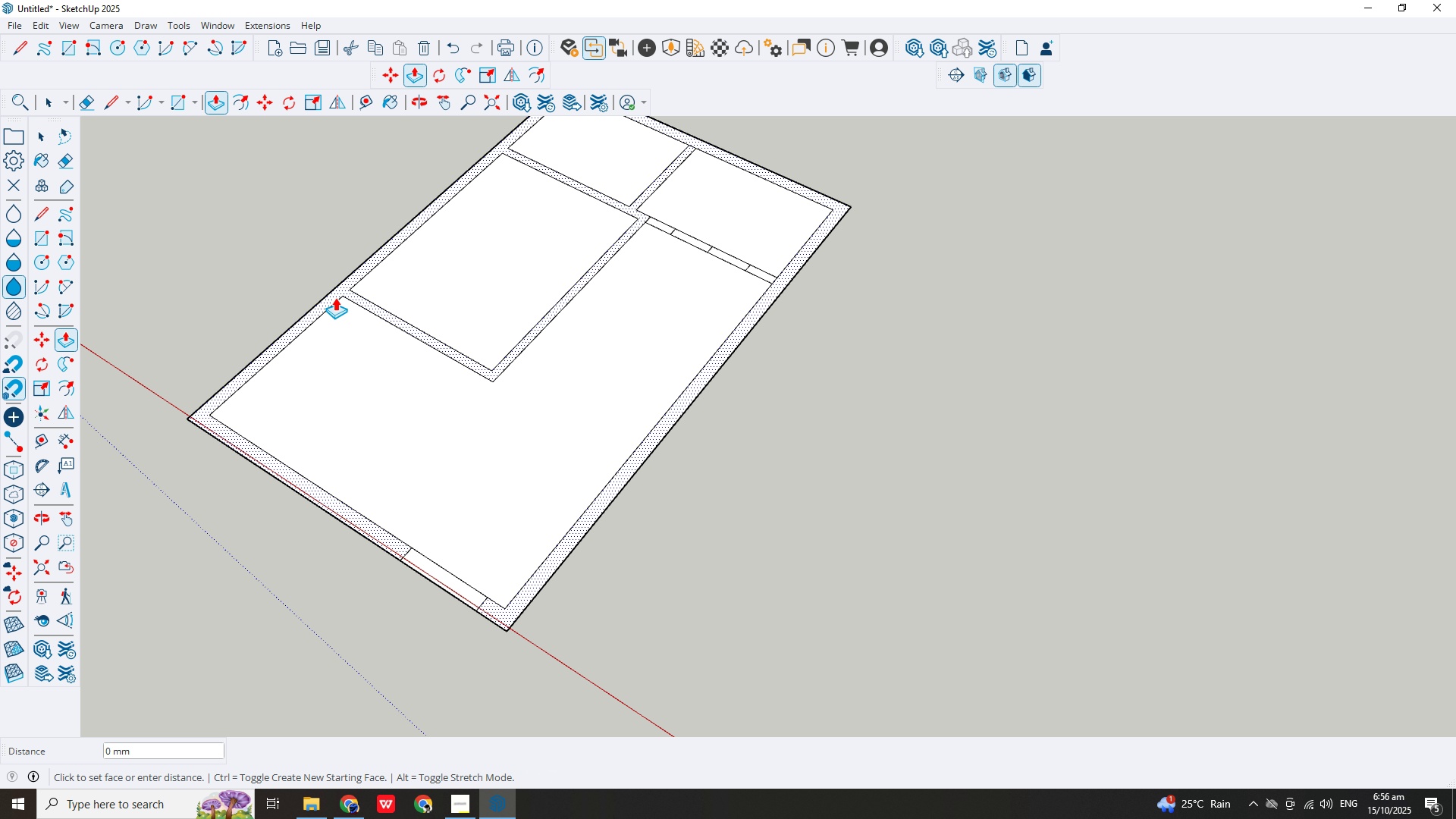 
left_click([335, 297])
 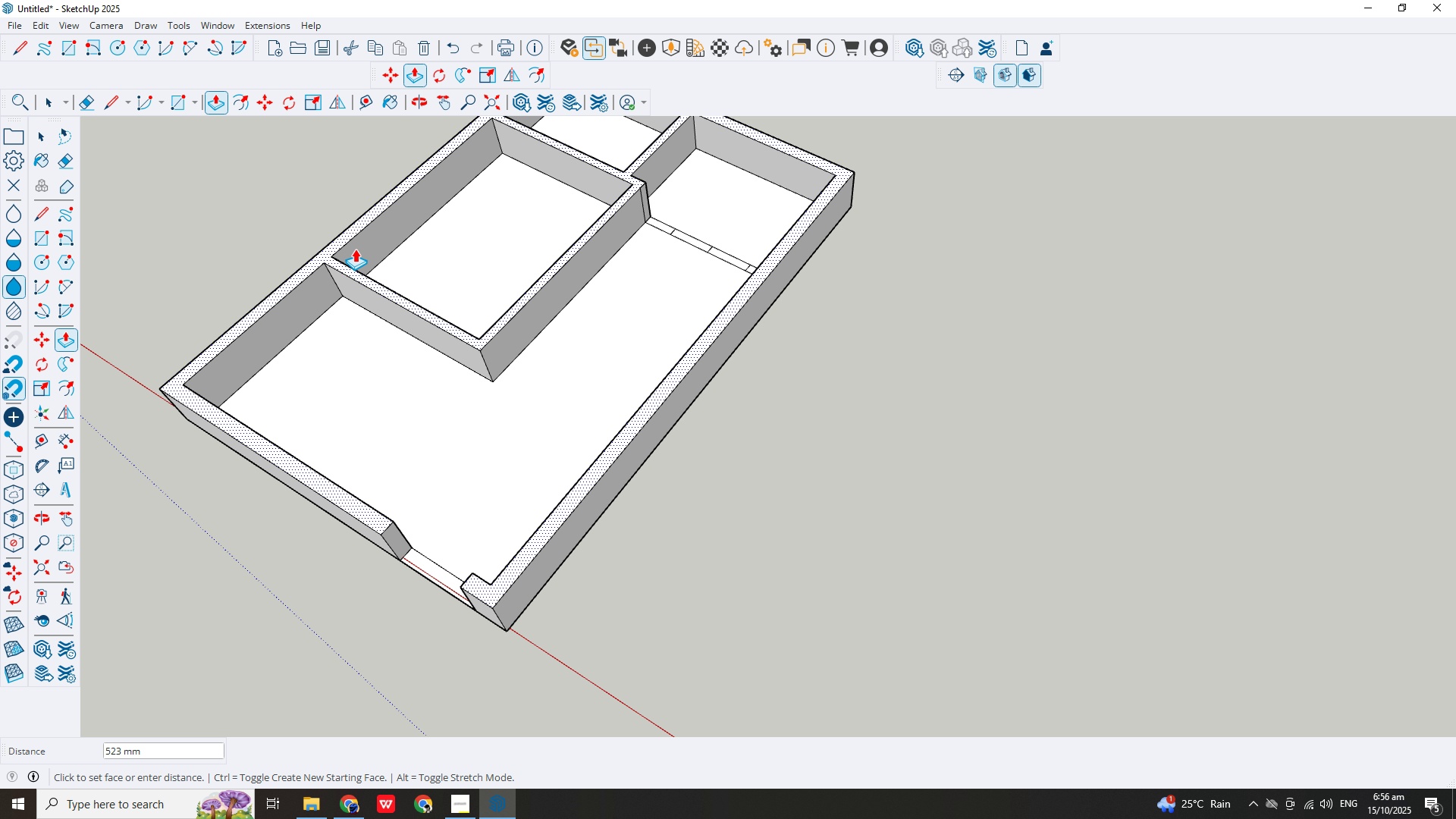 
key(Numpad2)
 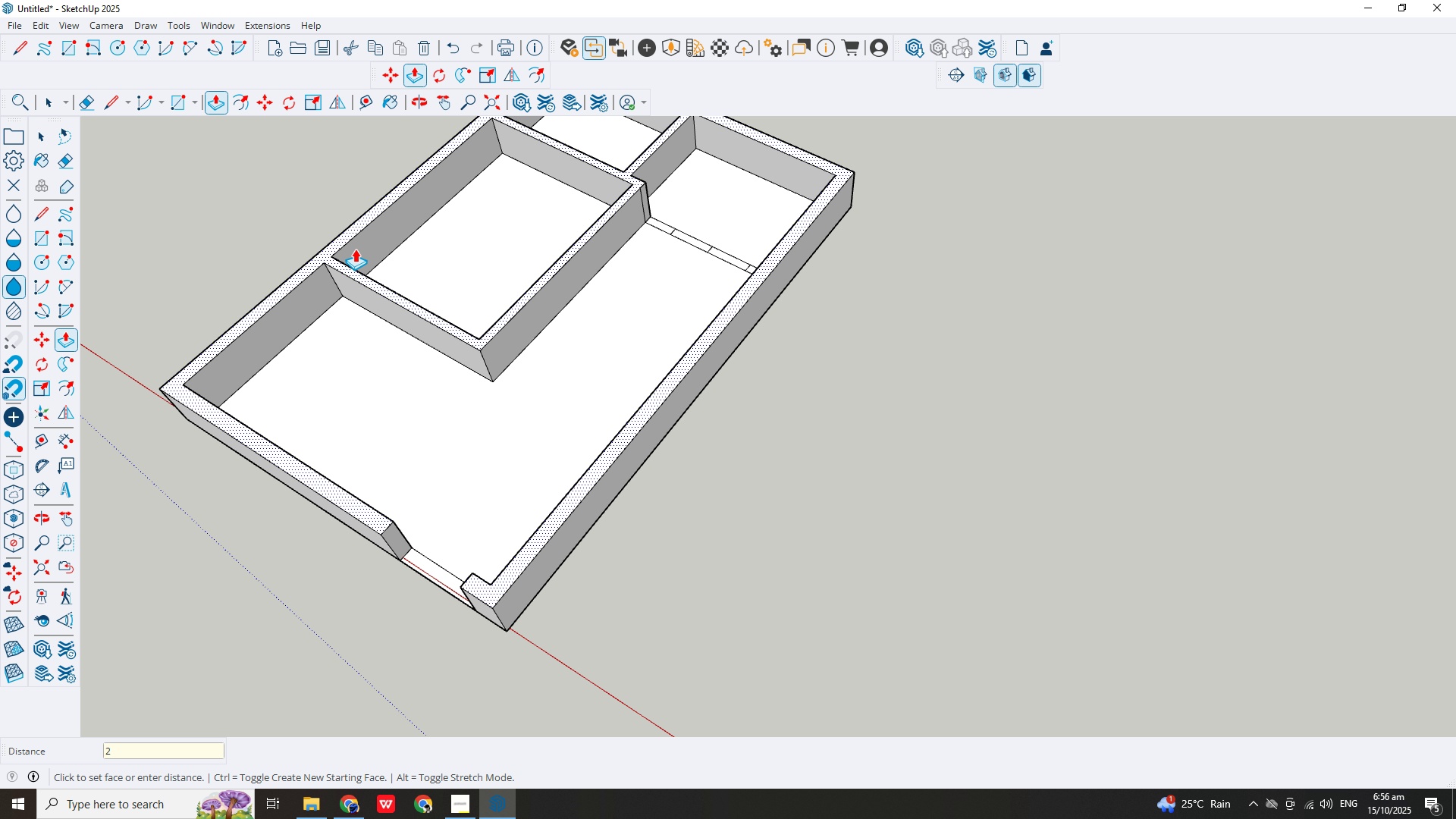 
key(NumpadDecimal)
 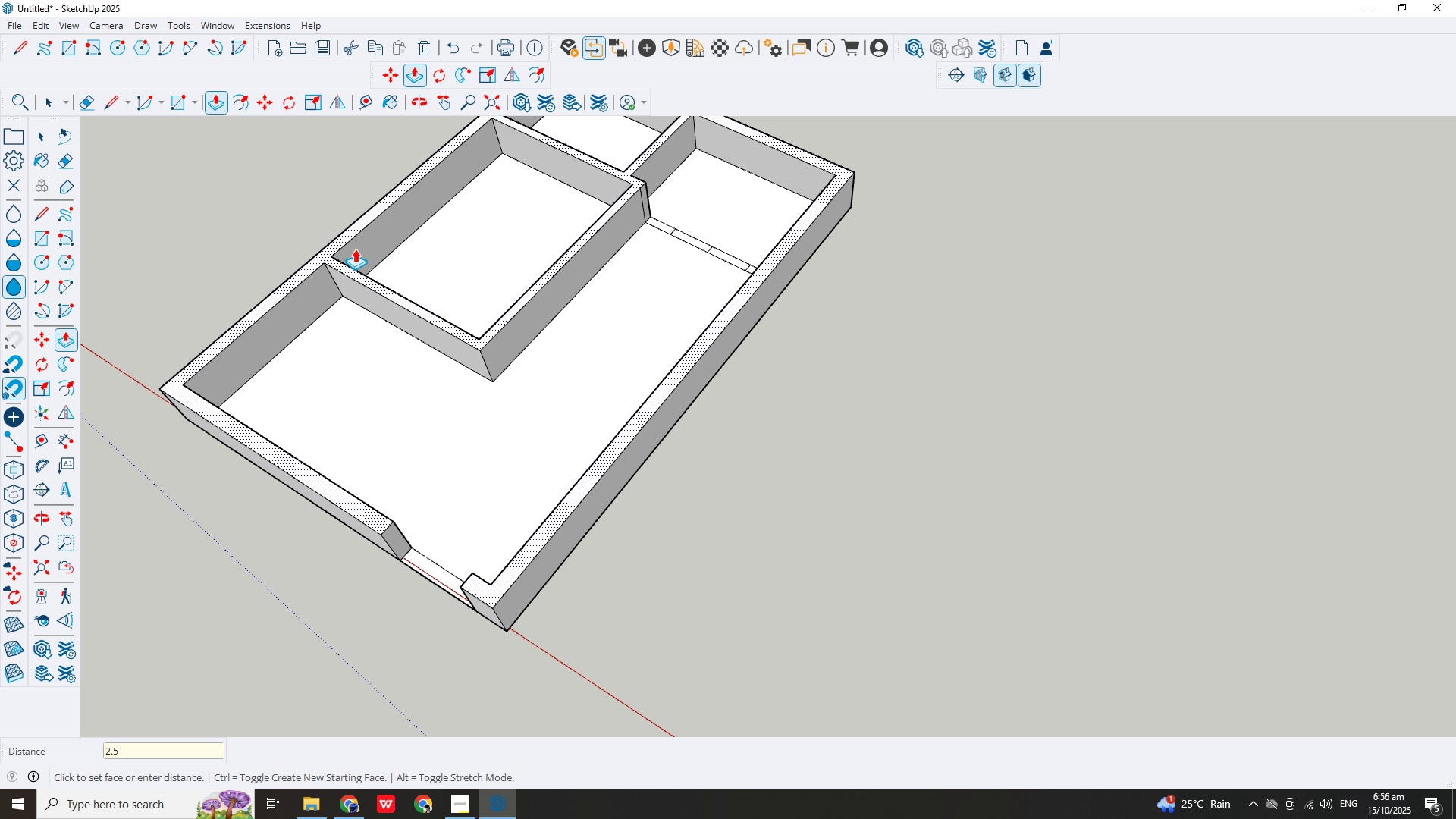 
key(Numpad5)
 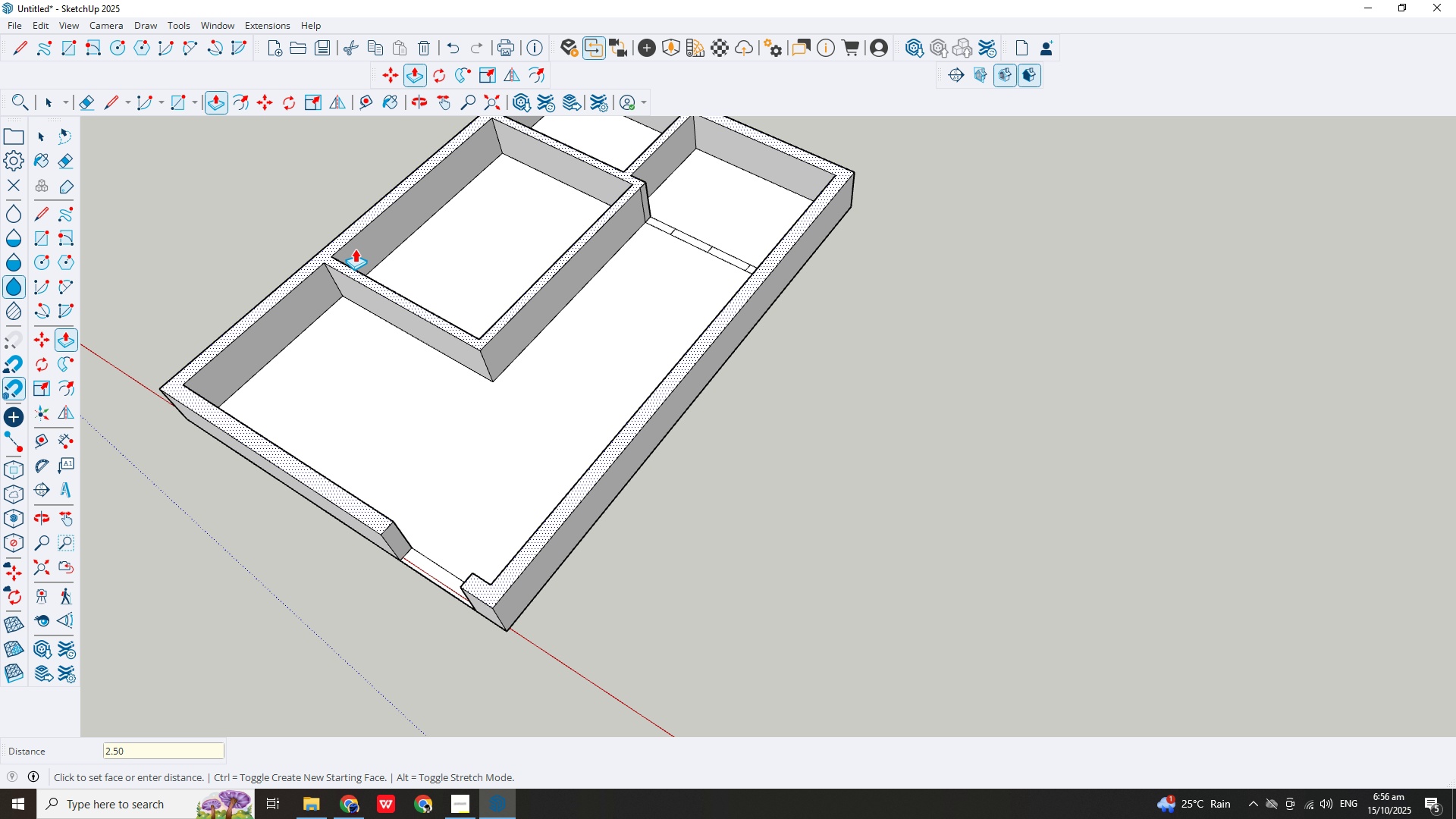 
key(Numpad0)
 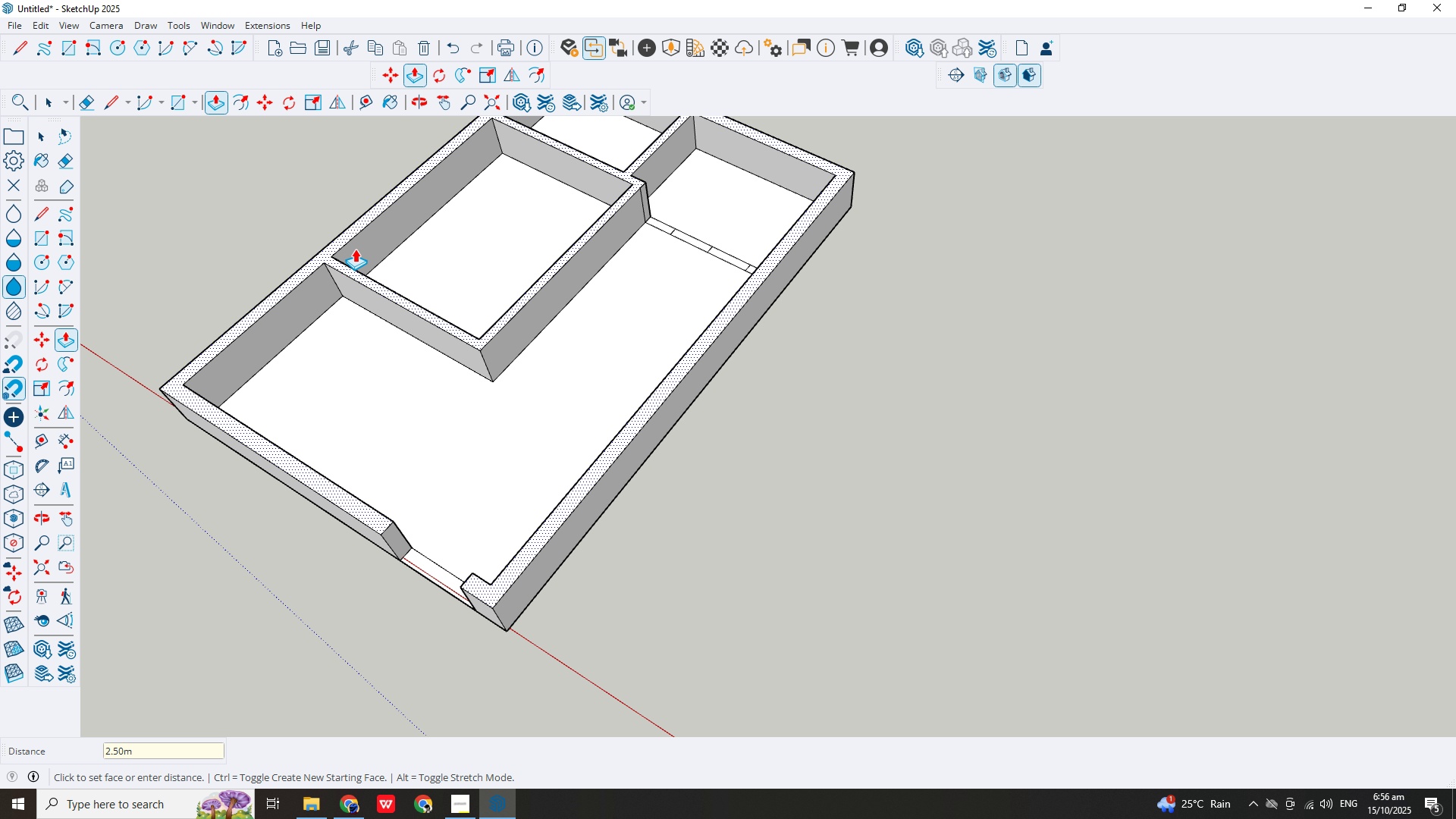 
key(M)
 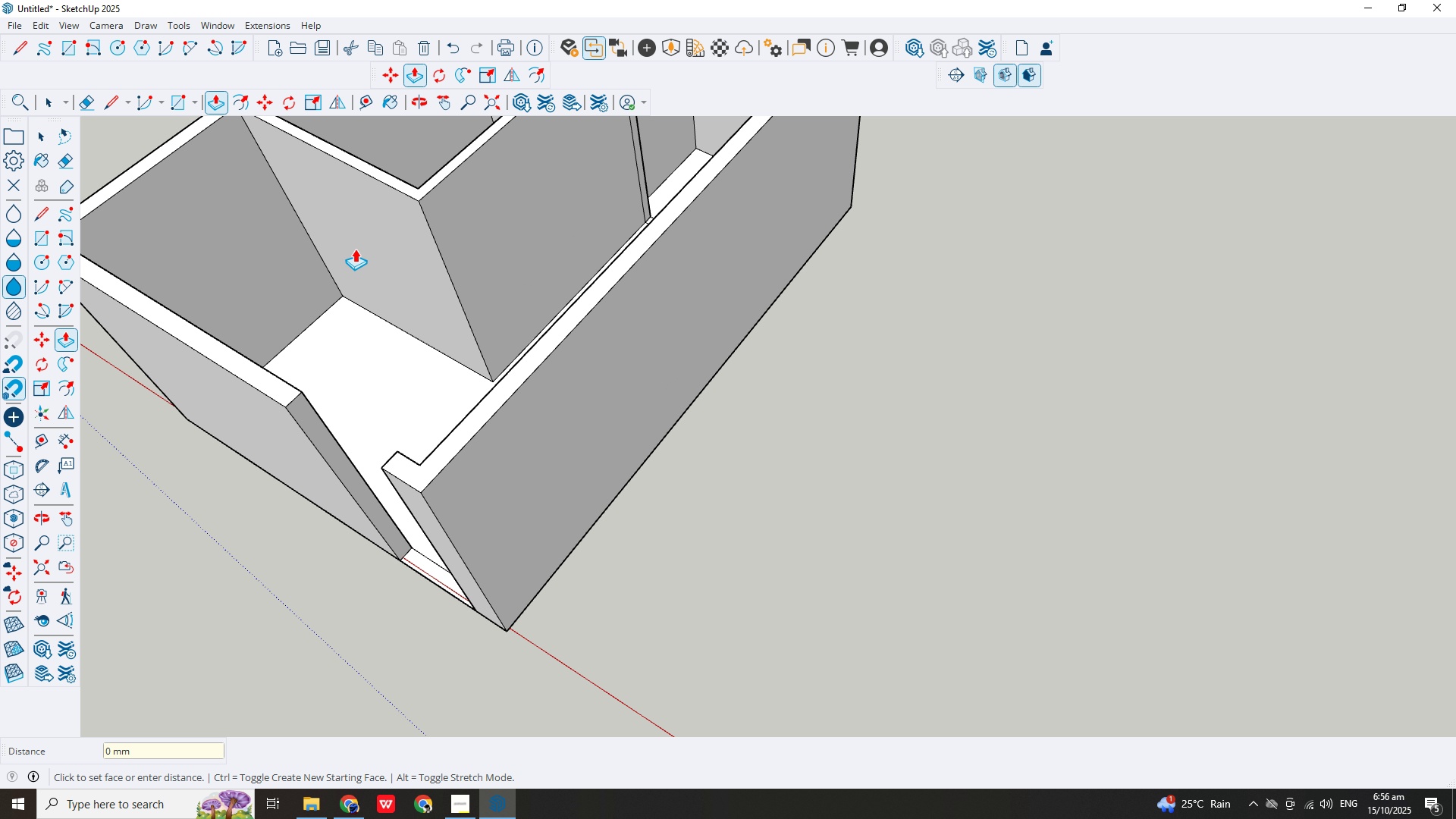 
key(Enter)
 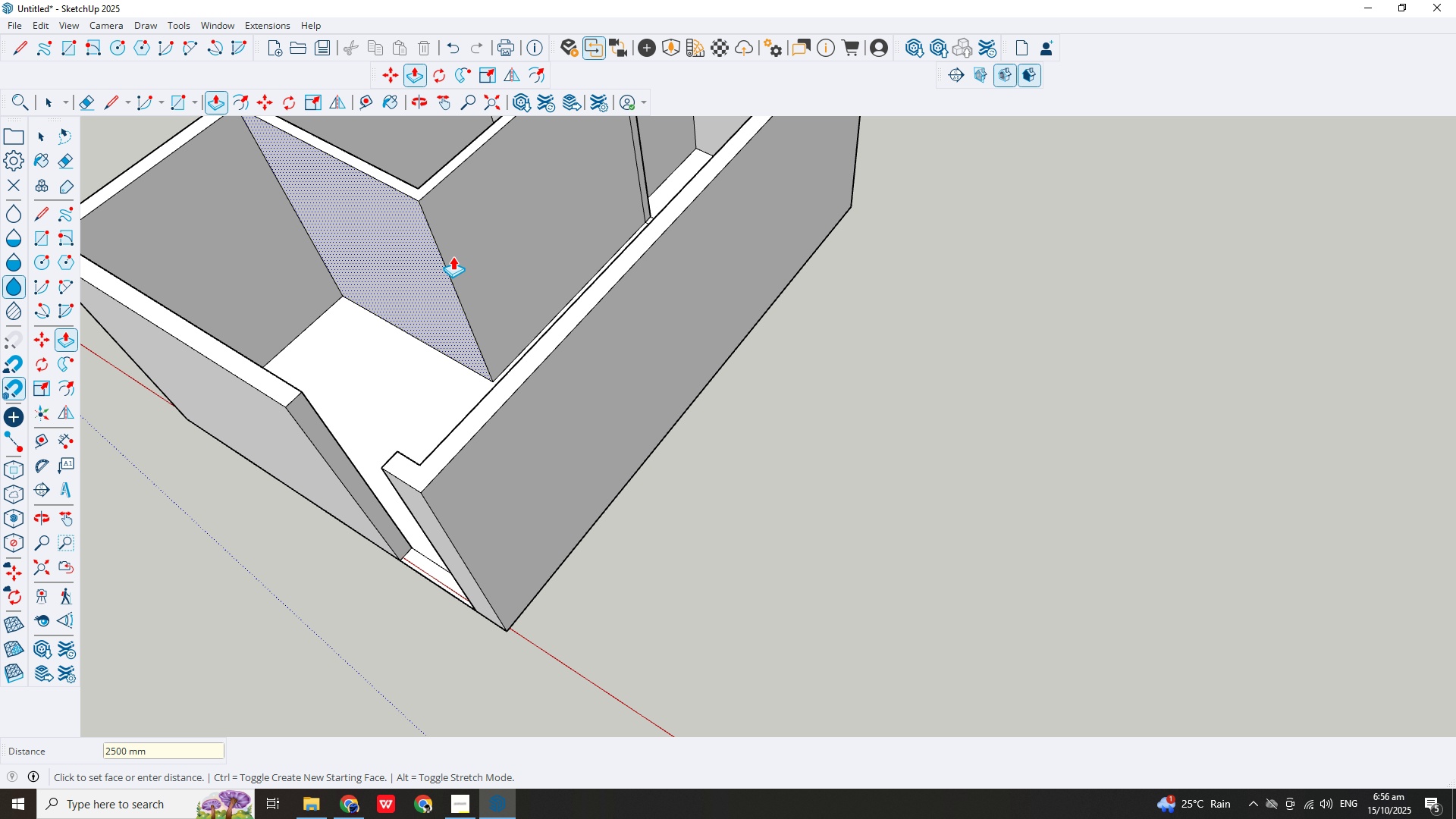 
scroll: coordinate [504, 326], scroll_direction: down, amount: 8.0
 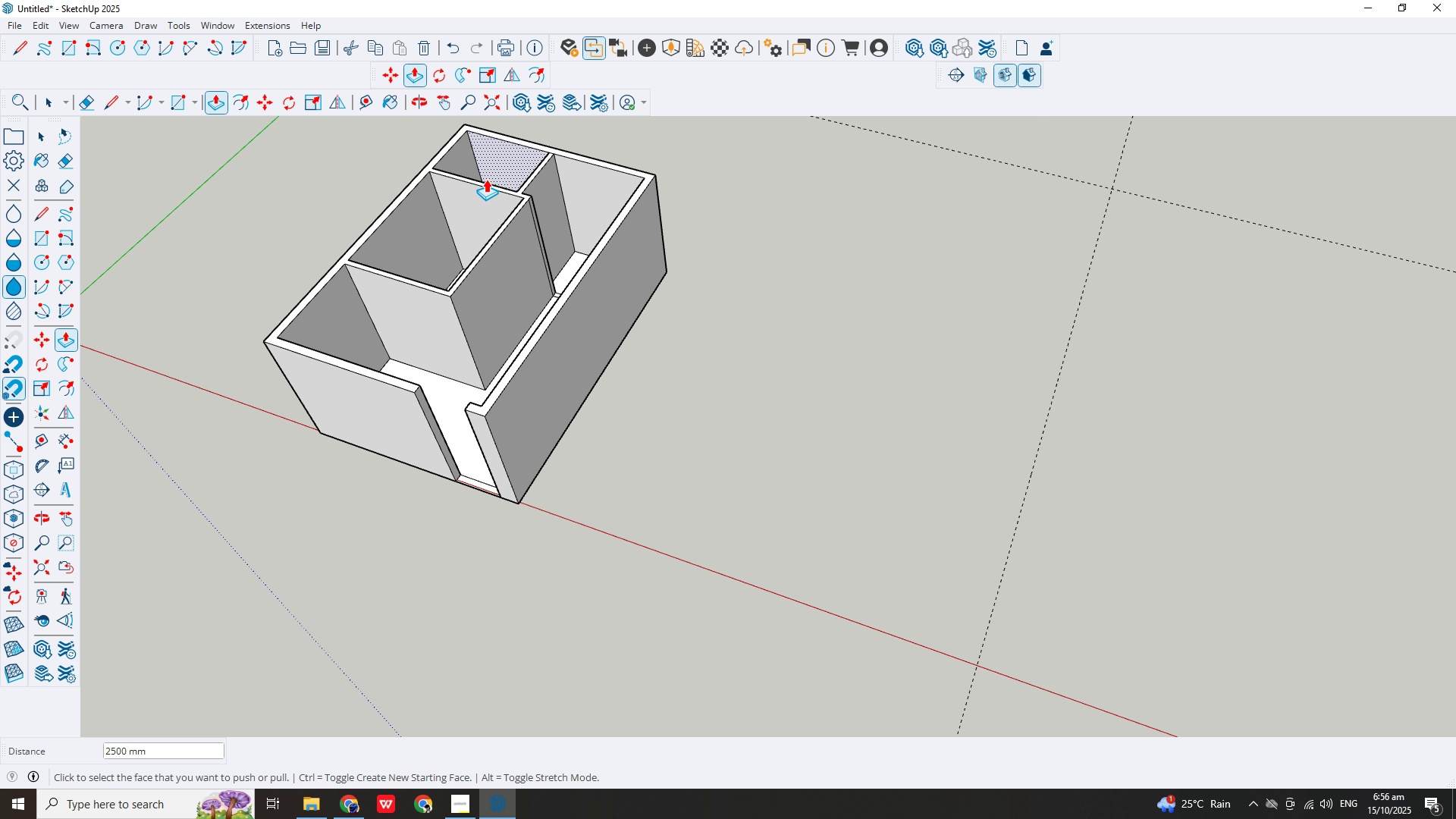 
scroll: coordinate [625, 332], scroll_direction: up, amount: 8.0
 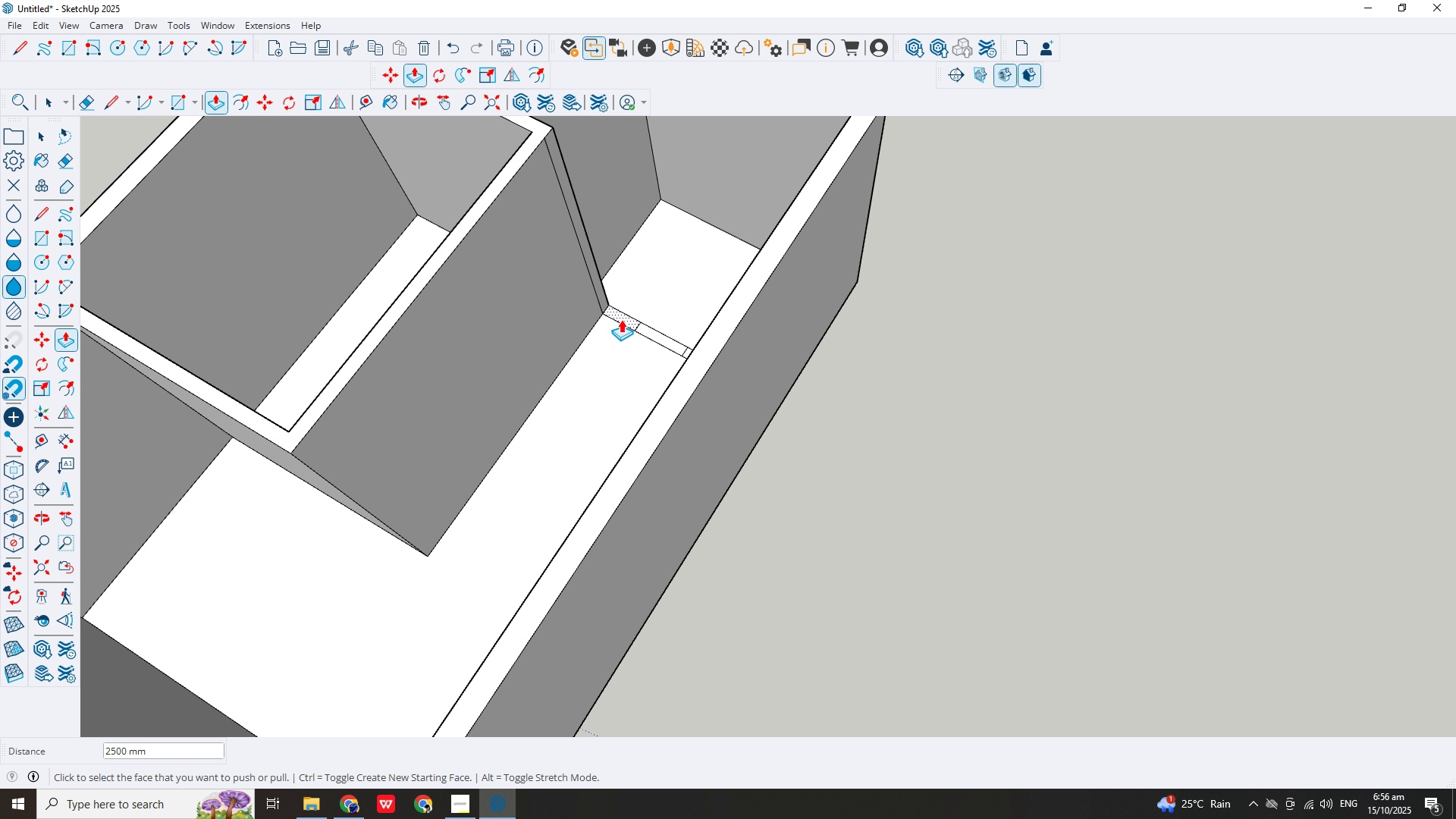 
left_click([621, 319])
 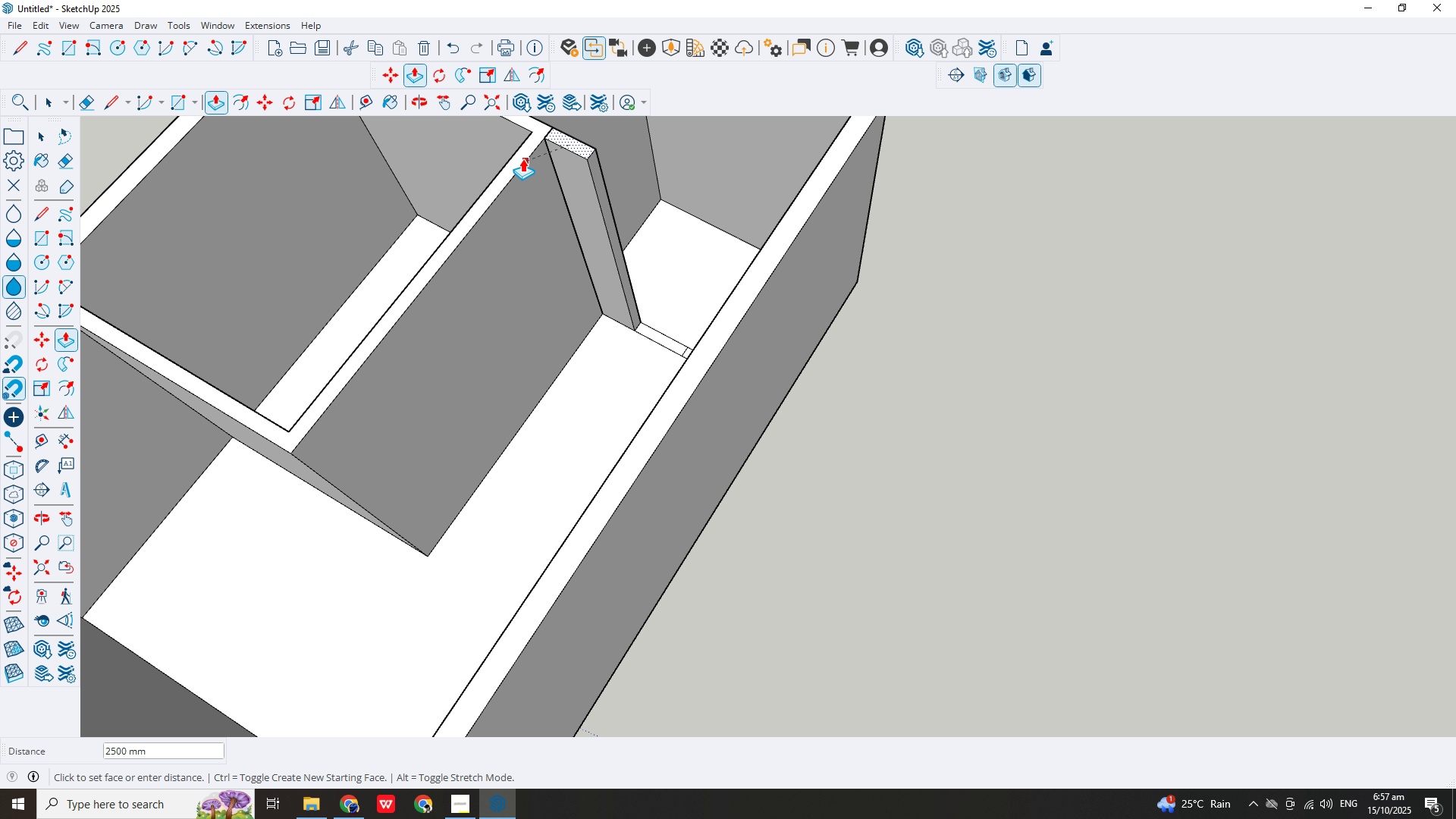 
left_click([522, 158])
 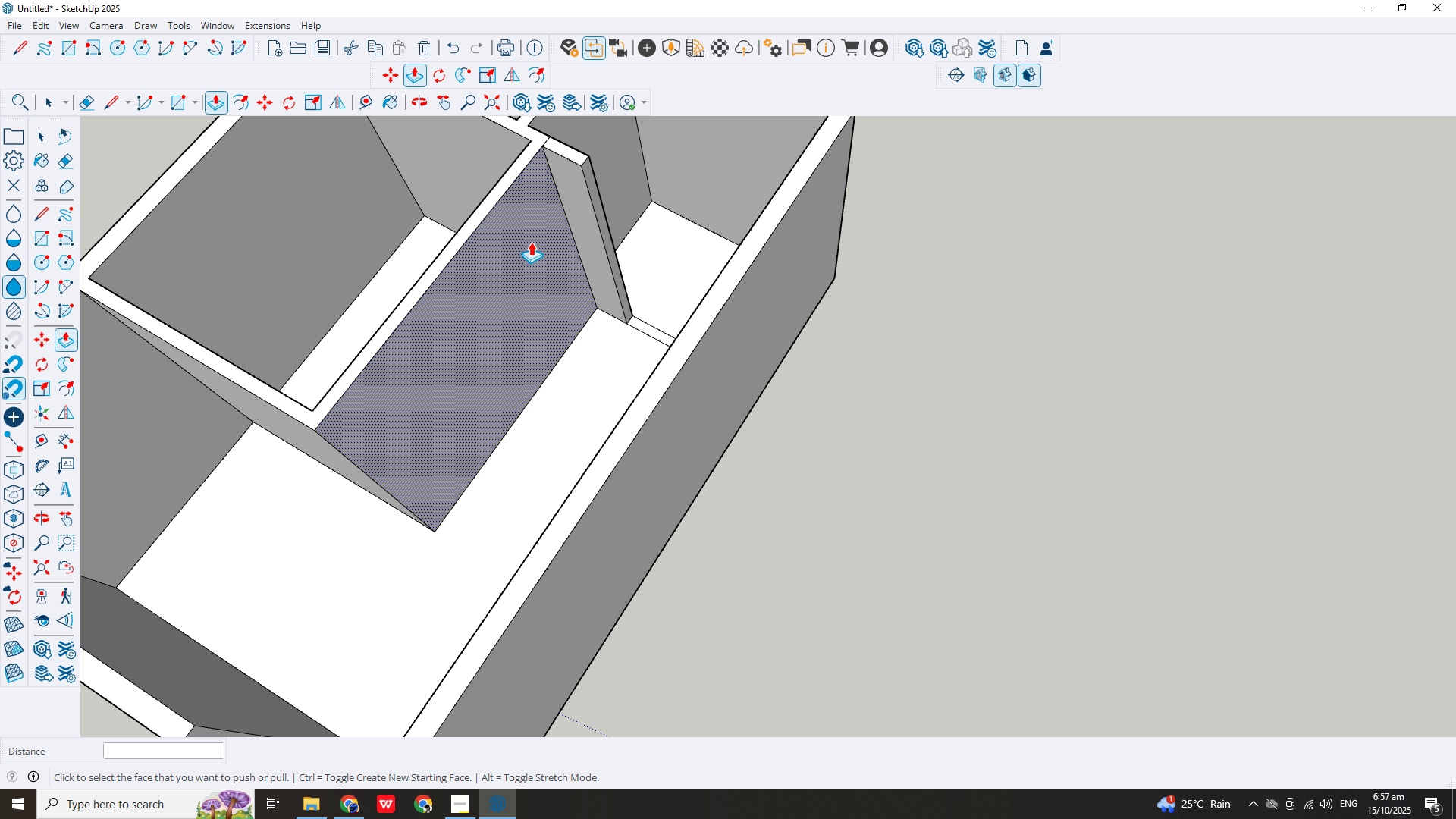 
scroll: coordinate [526, 238], scroll_direction: down, amount: 2.0
 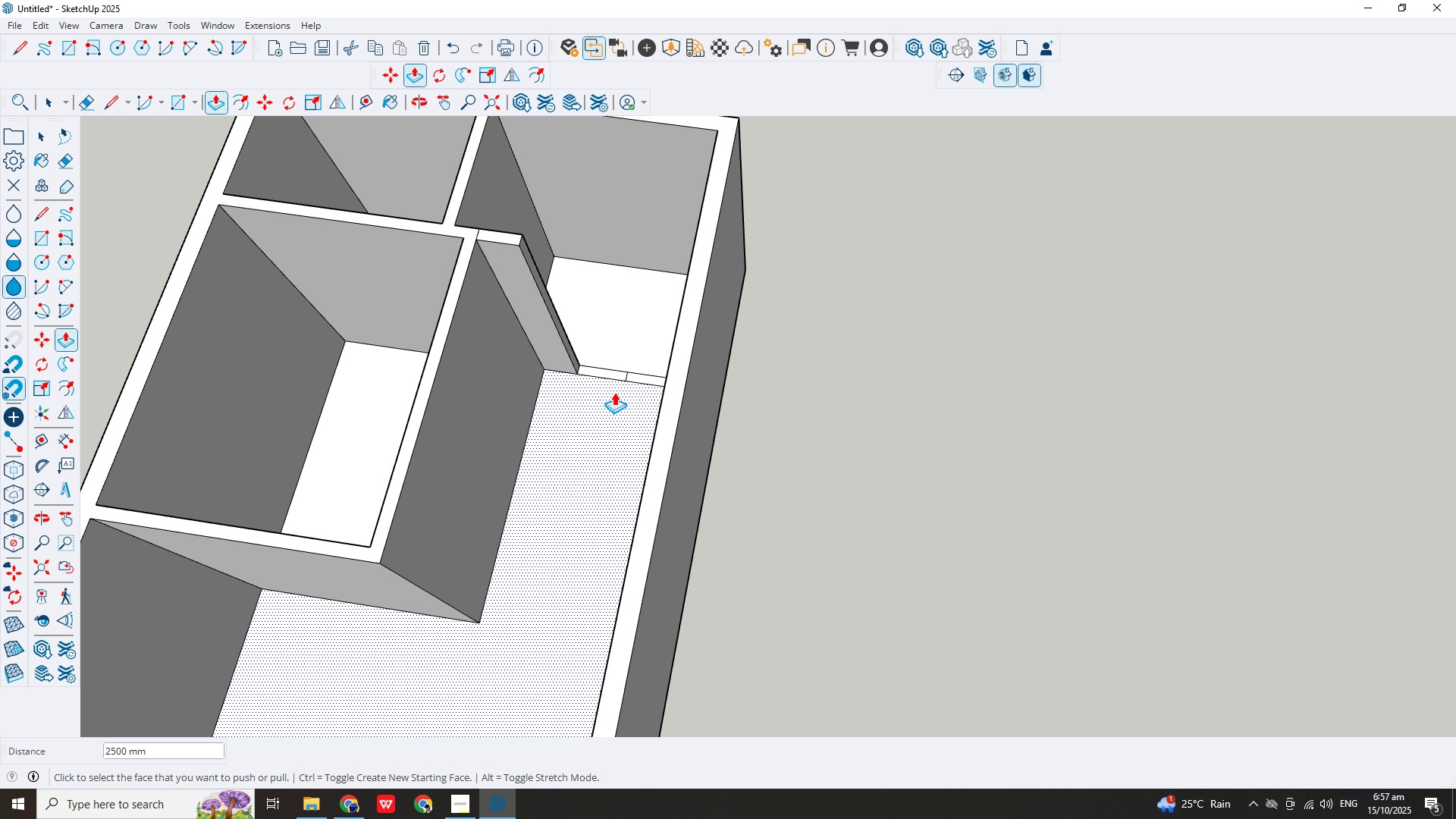 
scroll: coordinate [614, 392], scroll_direction: up, amount: 3.0
 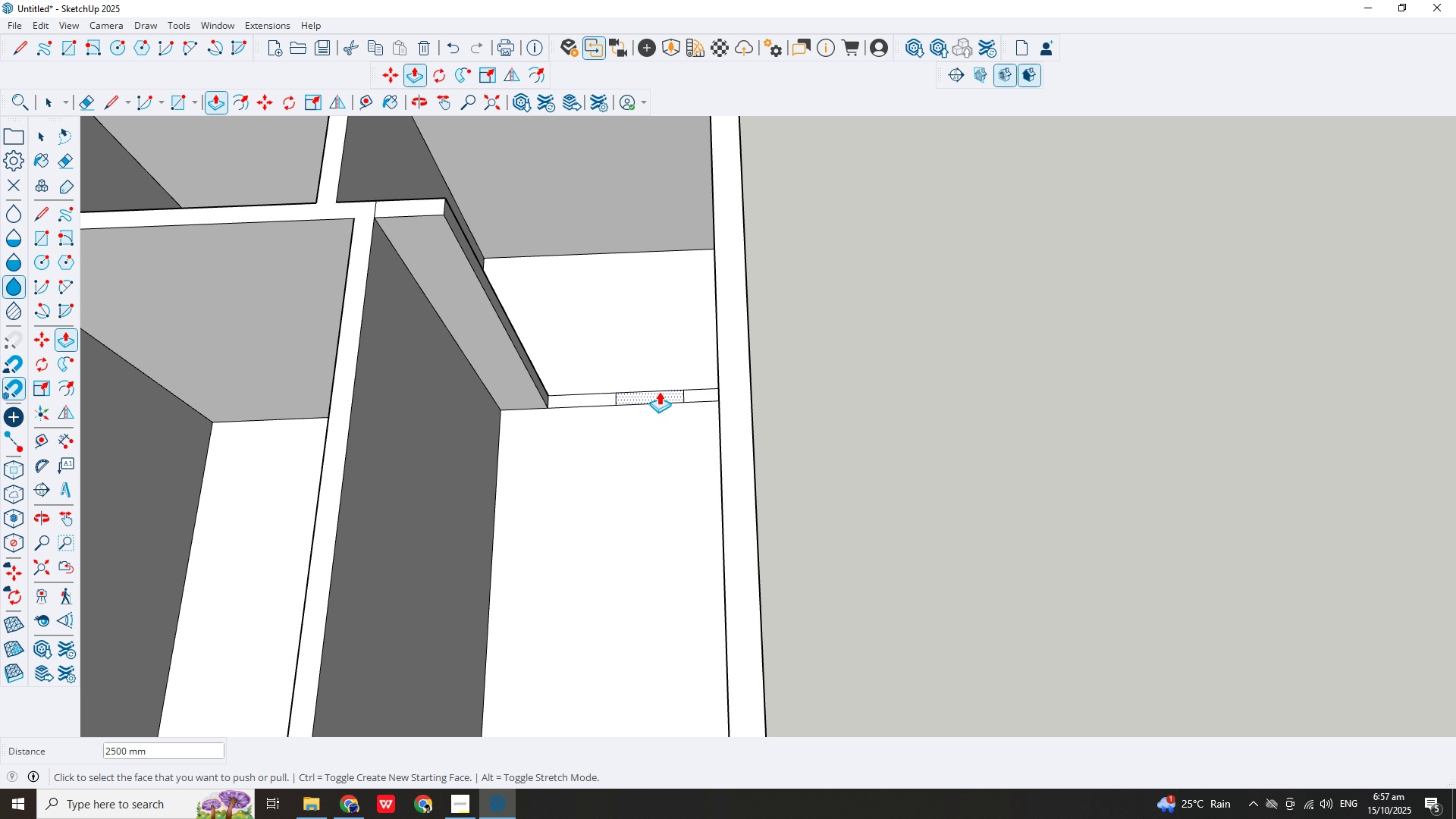 
left_click([659, 391])
 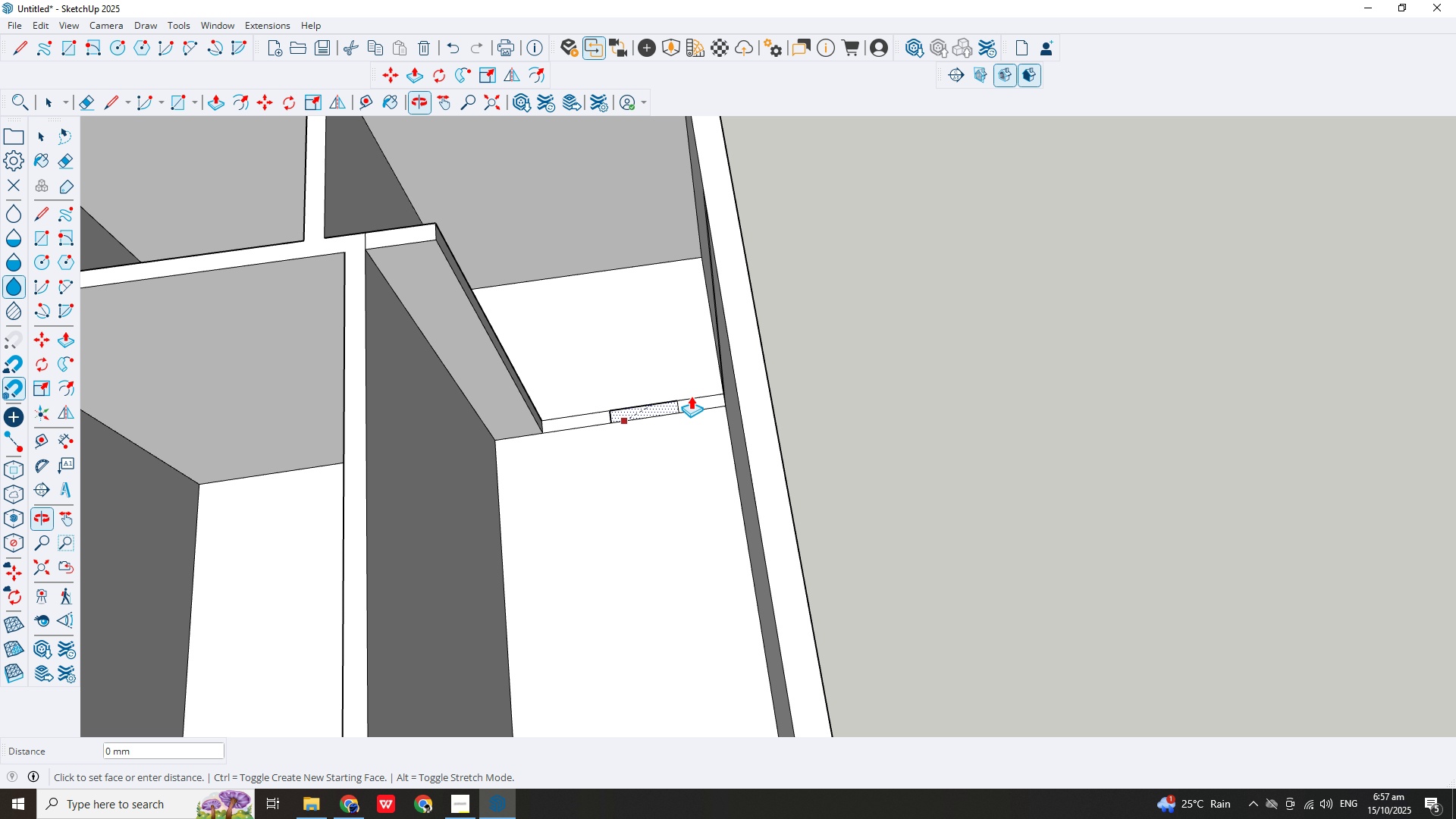 
key(Escape)
 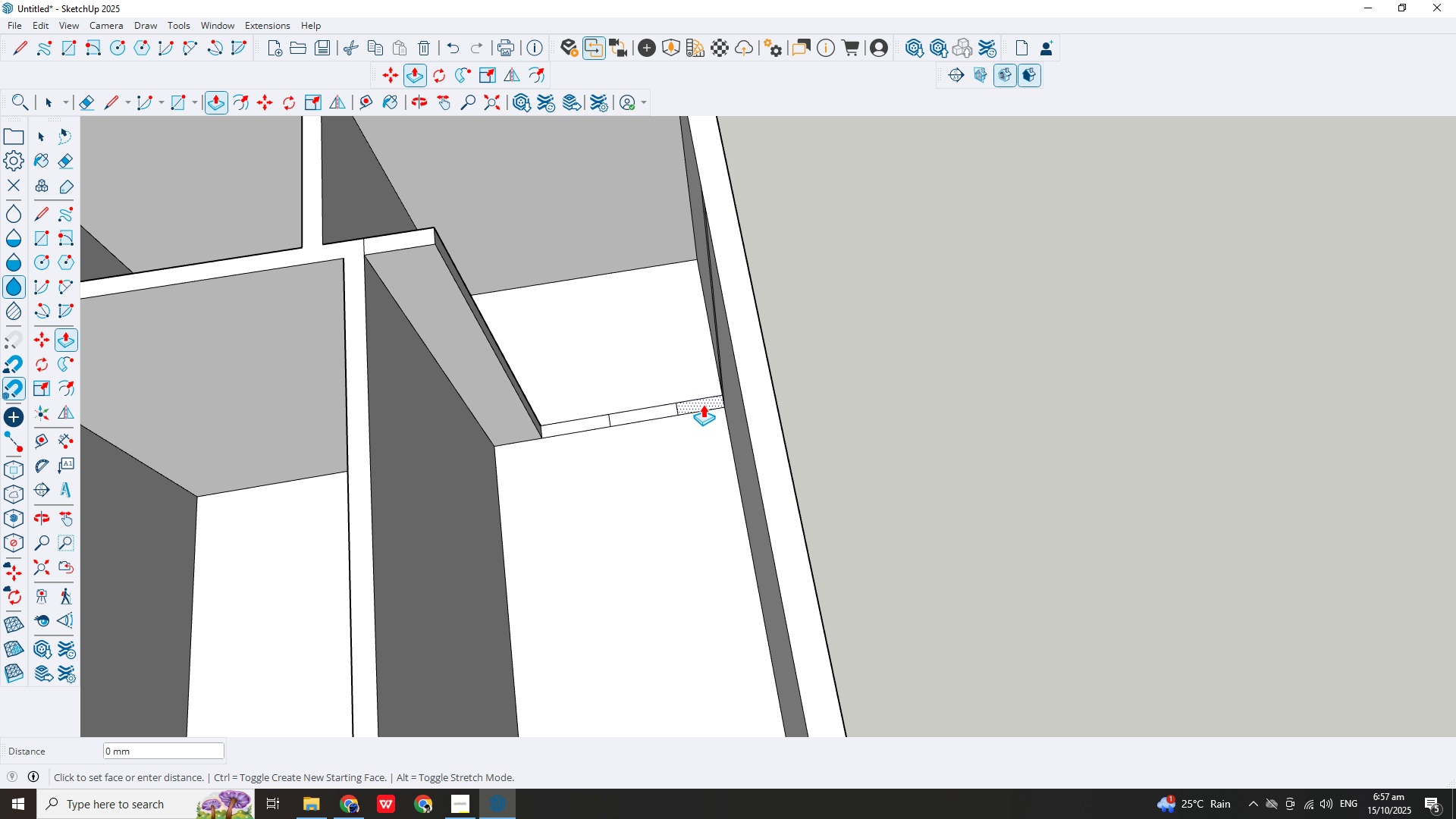 
double_click([703, 404])
 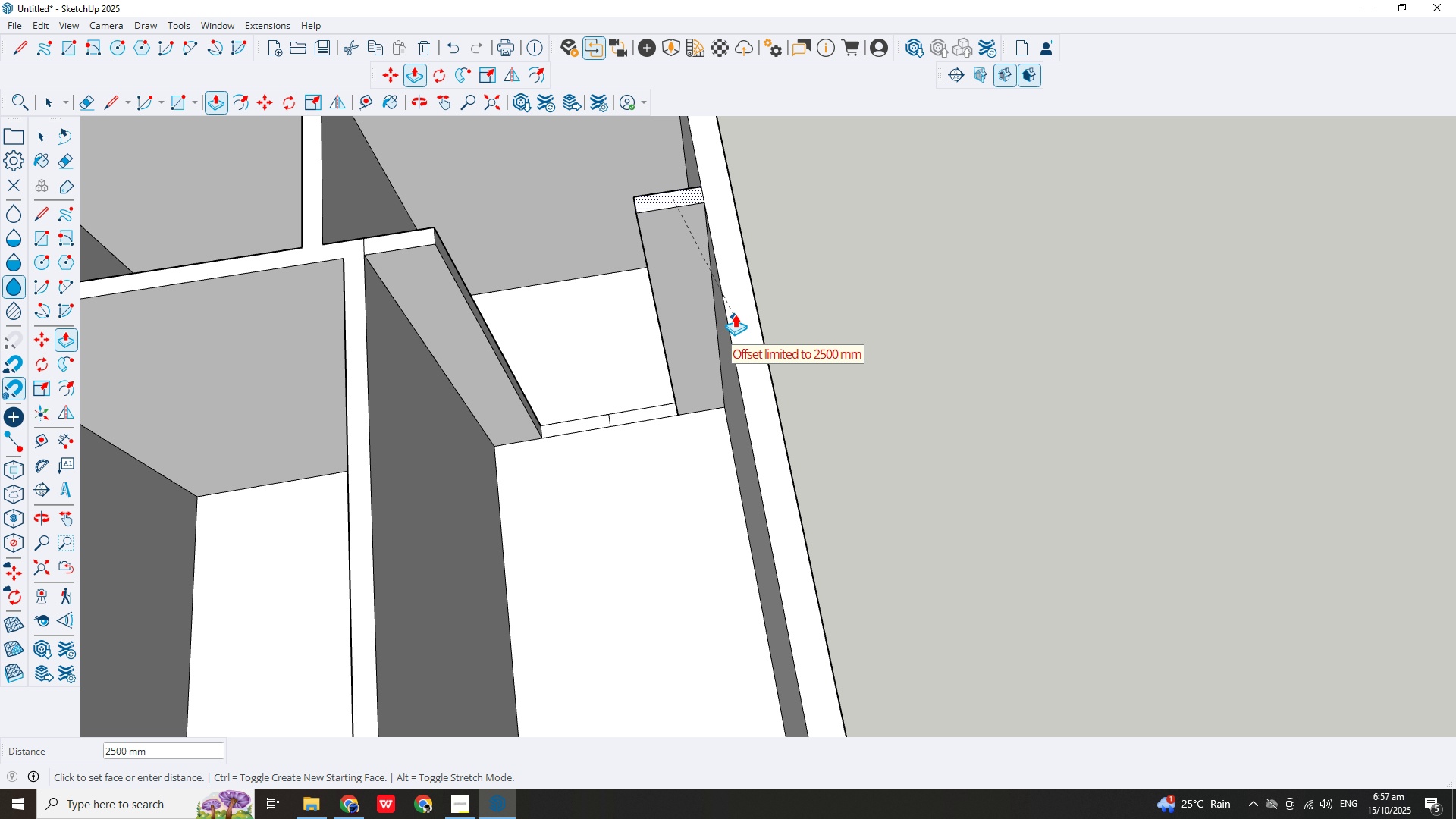 
left_click([733, 304])
 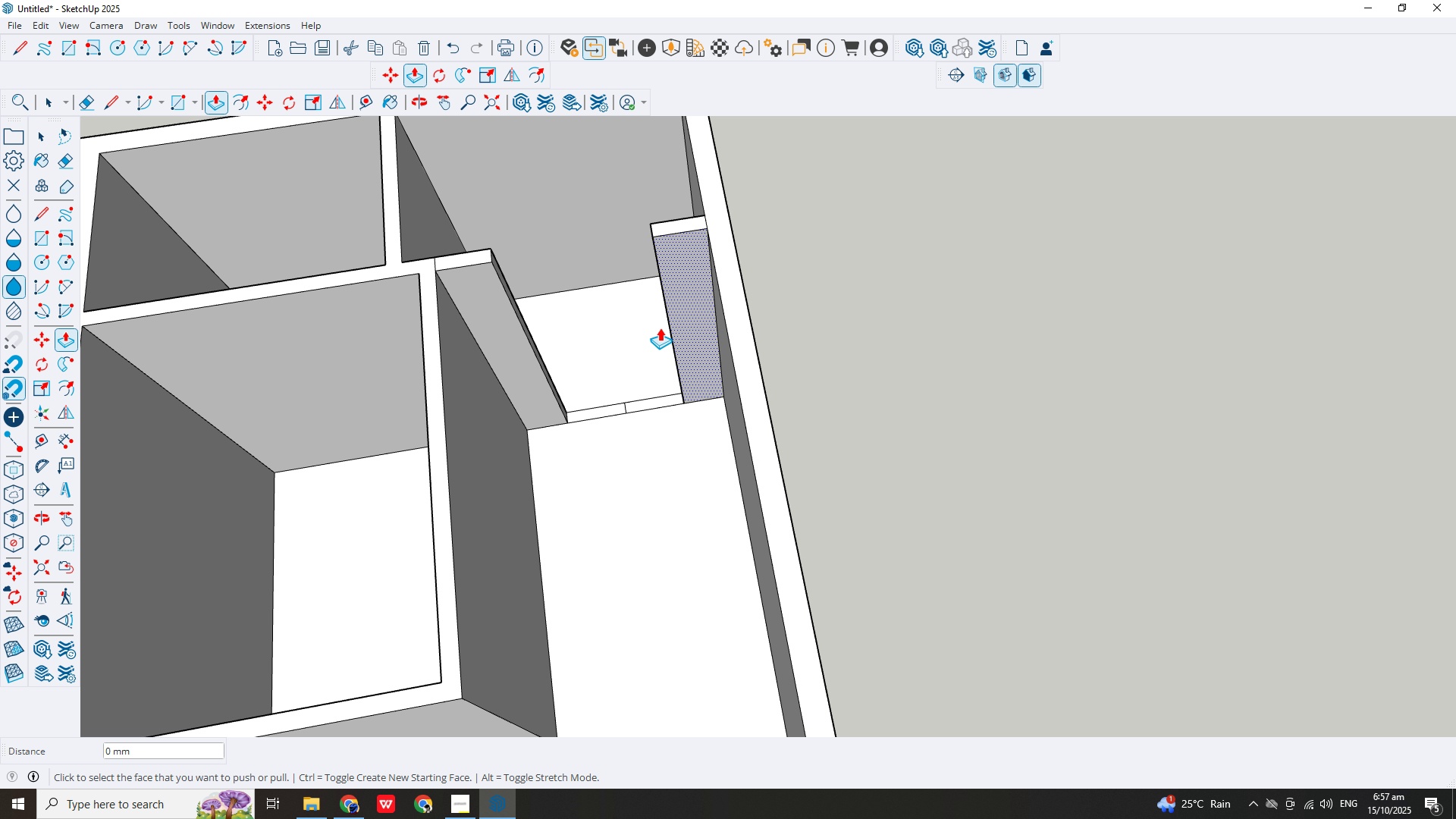 
scroll: coordinate [717, 335], scroll_direction: down, amount: 2.0
 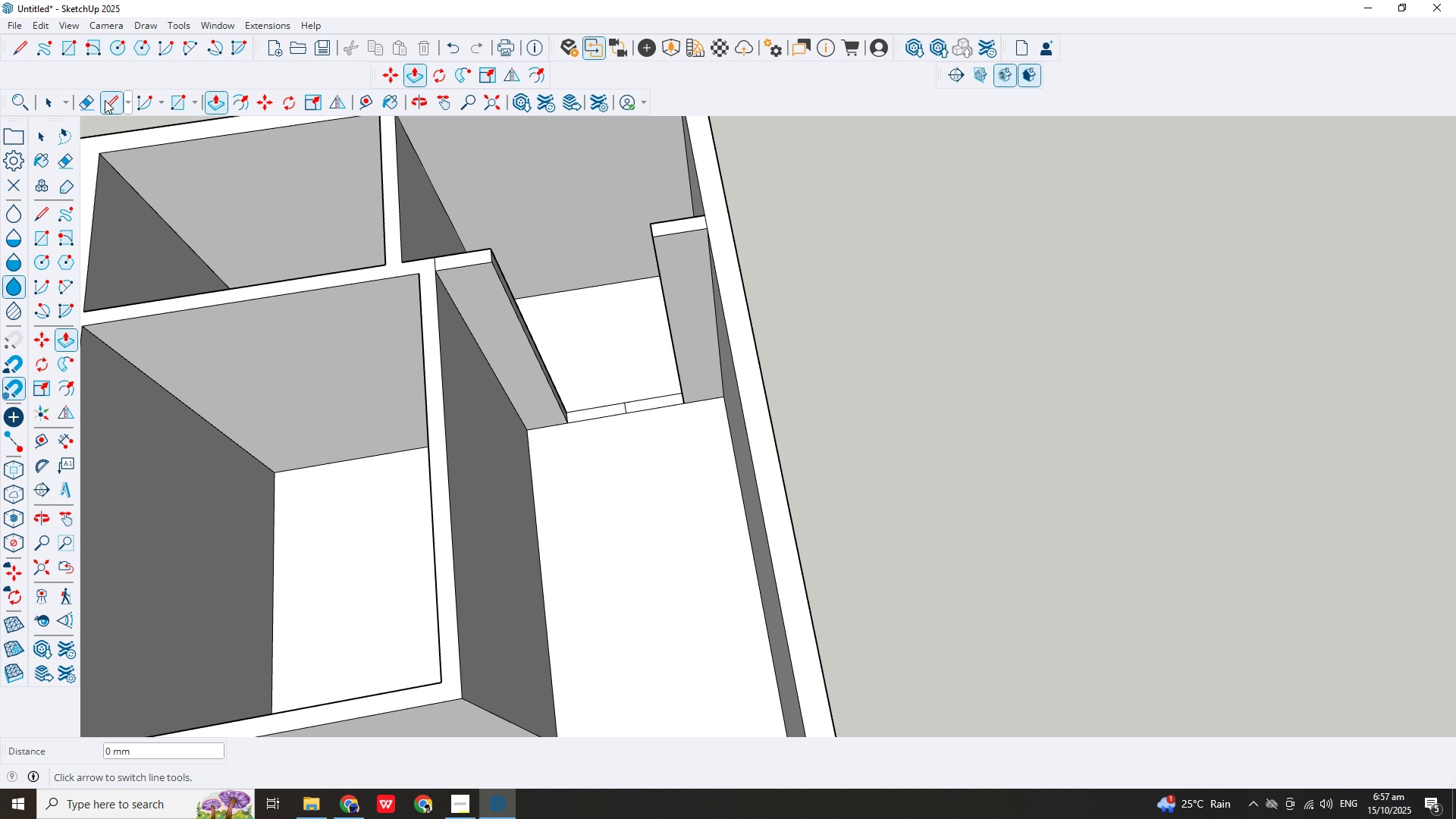 
key(Escape)
 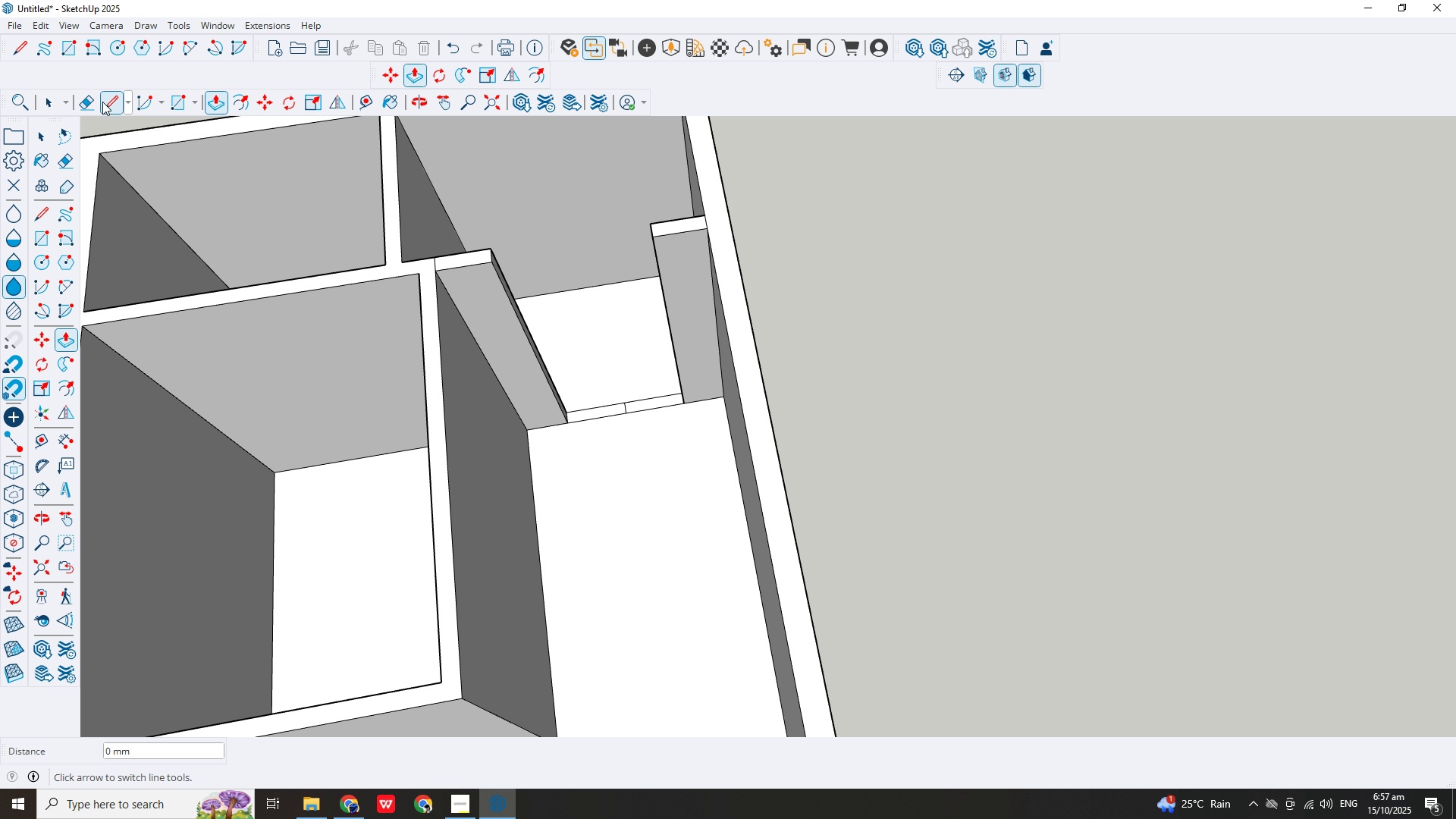 
key(Escape)
 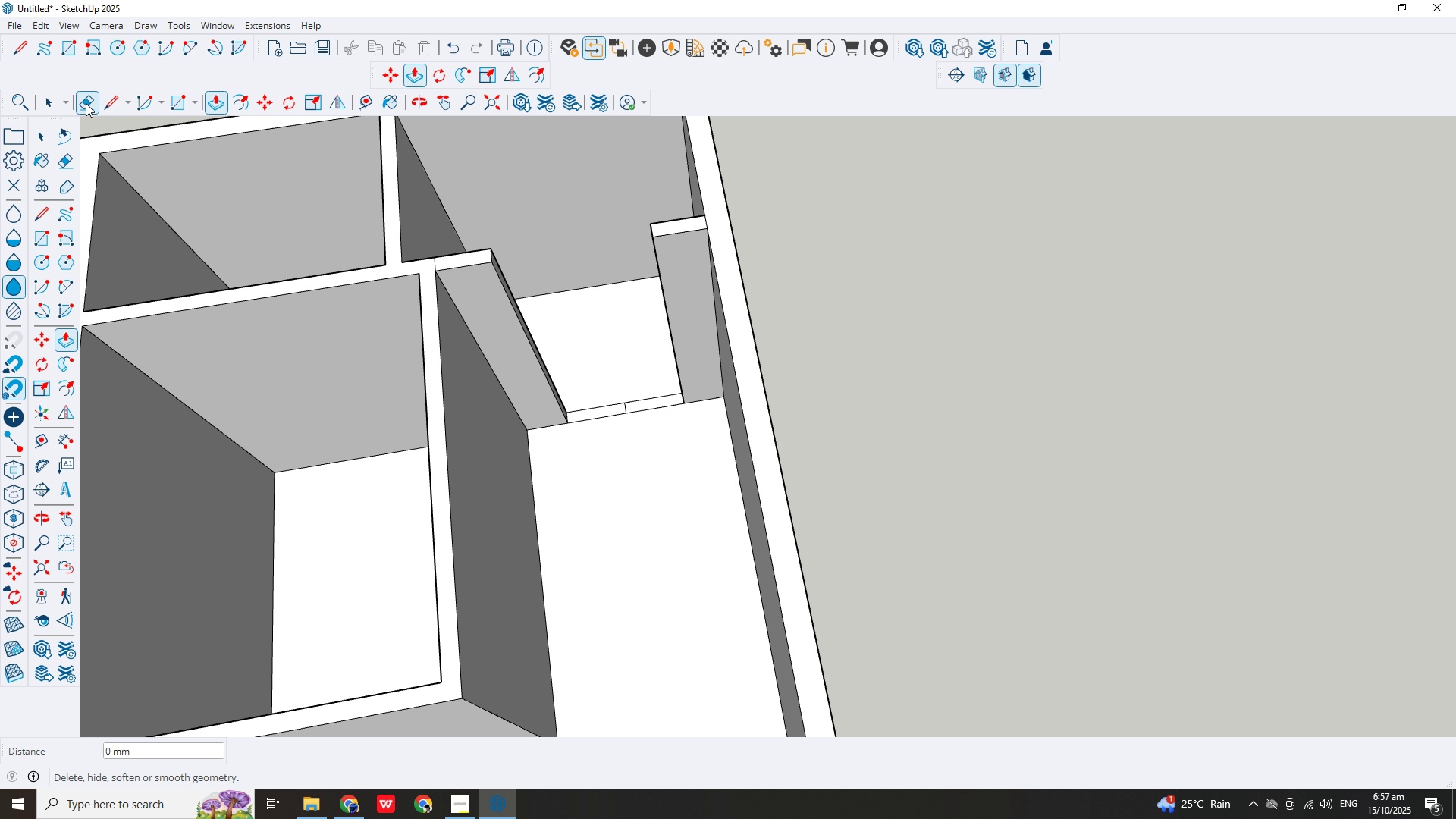 
left_click([86, 103])
 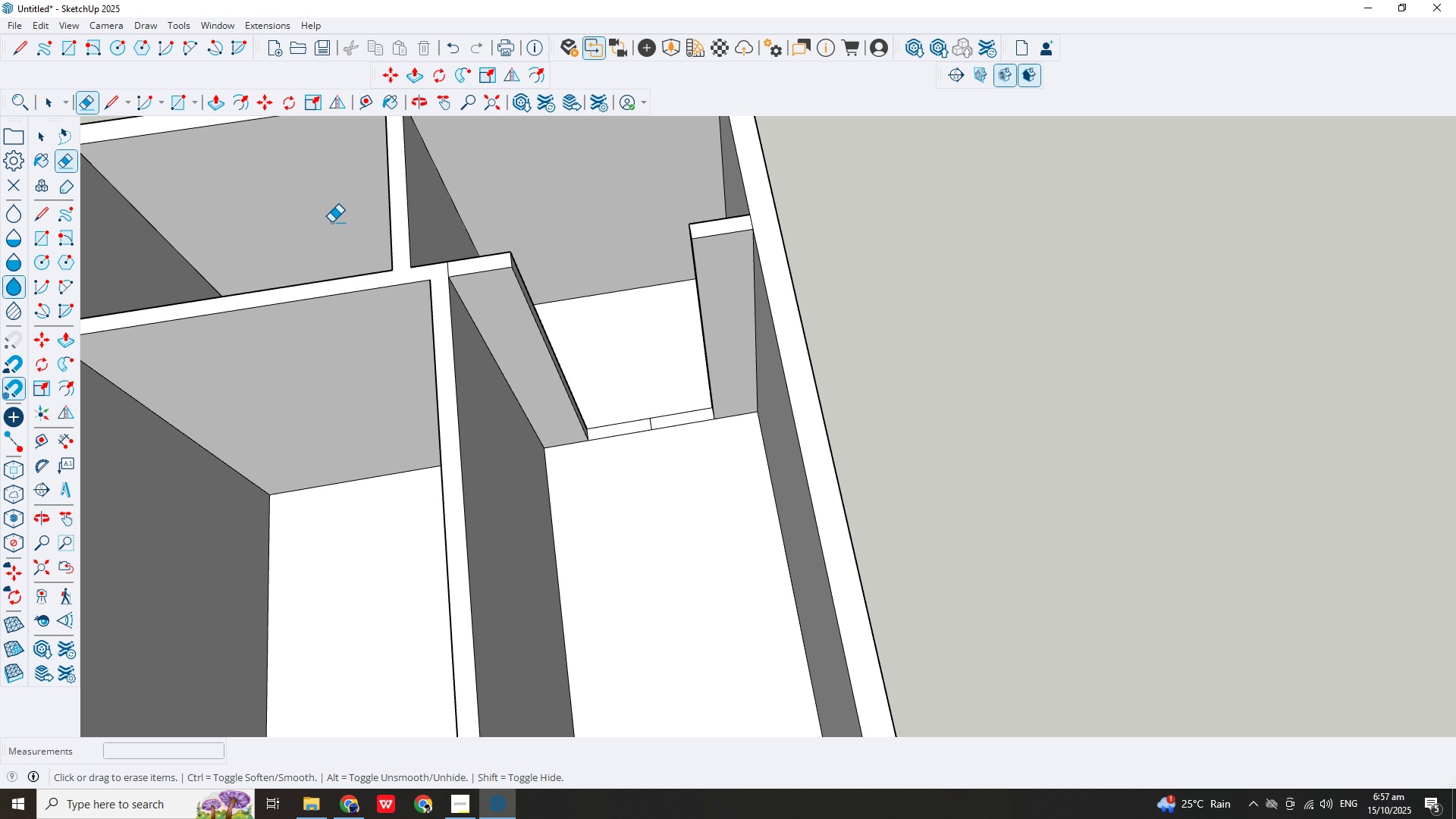 
scroll: coordinate [444, 268], scroll_direction: up, amount: 4.0
 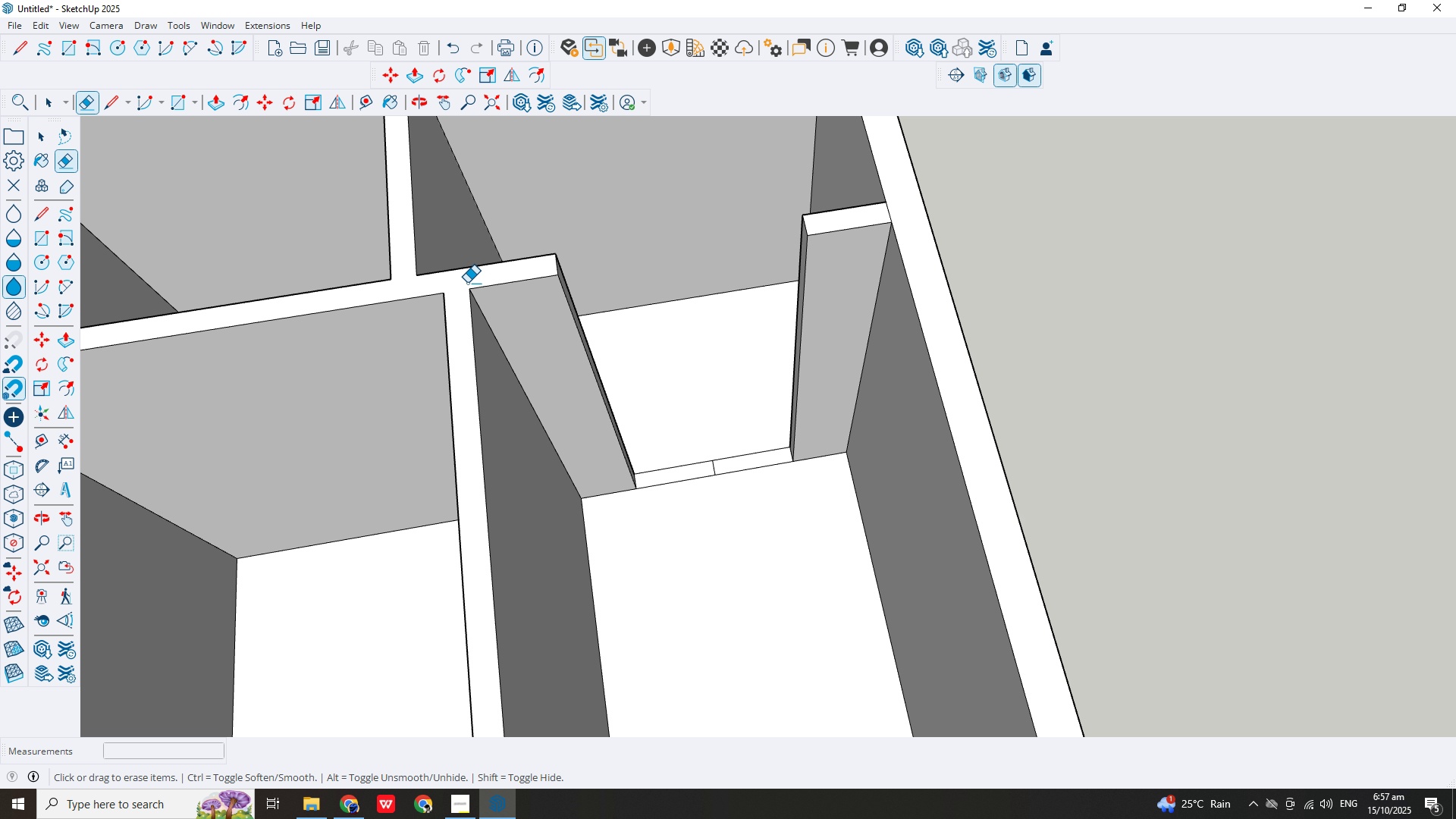 
double_click([468, 282])
 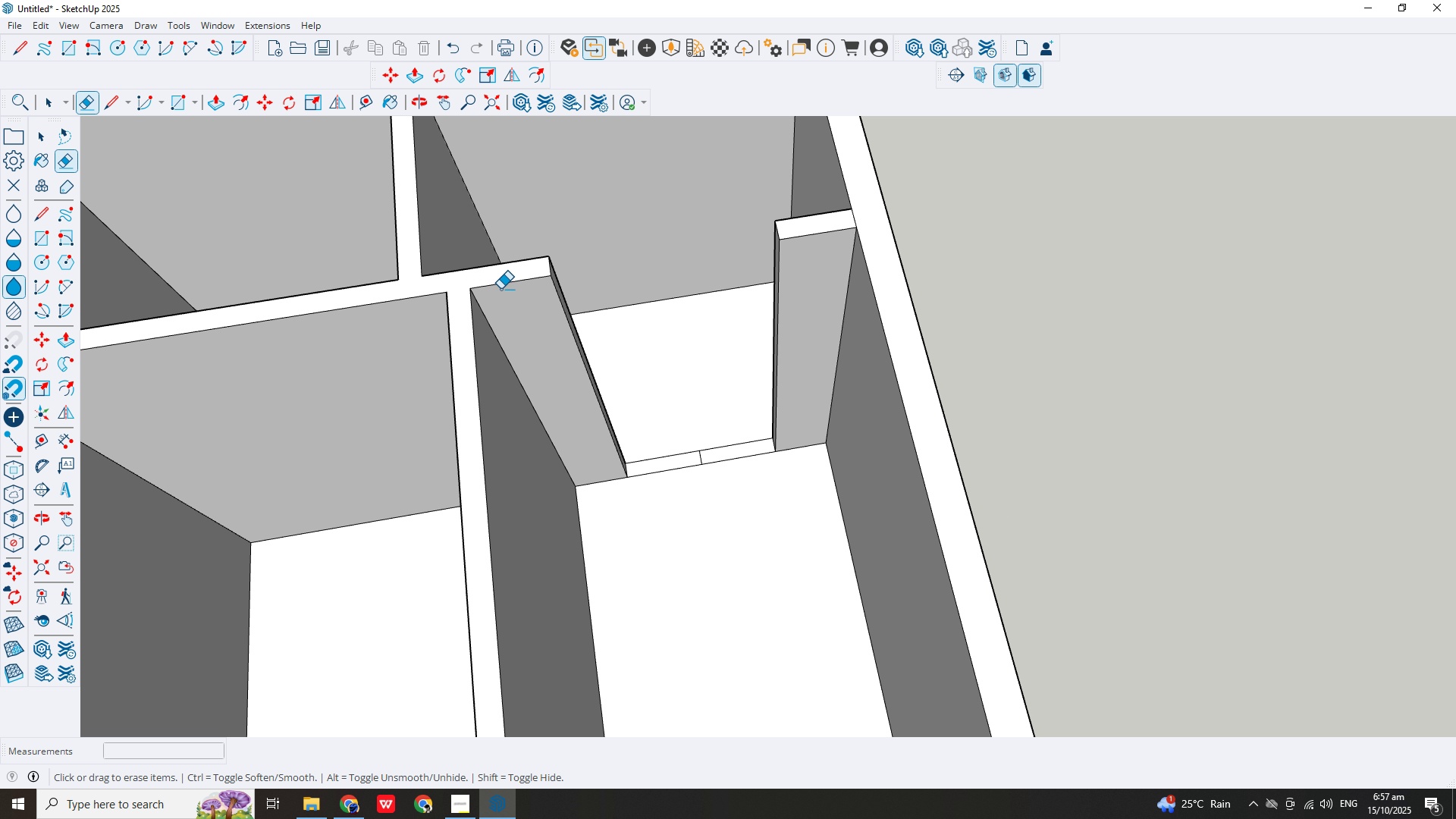 
scroll: coordinate [510, 292], scroll_direction: down, amount: 4.0
 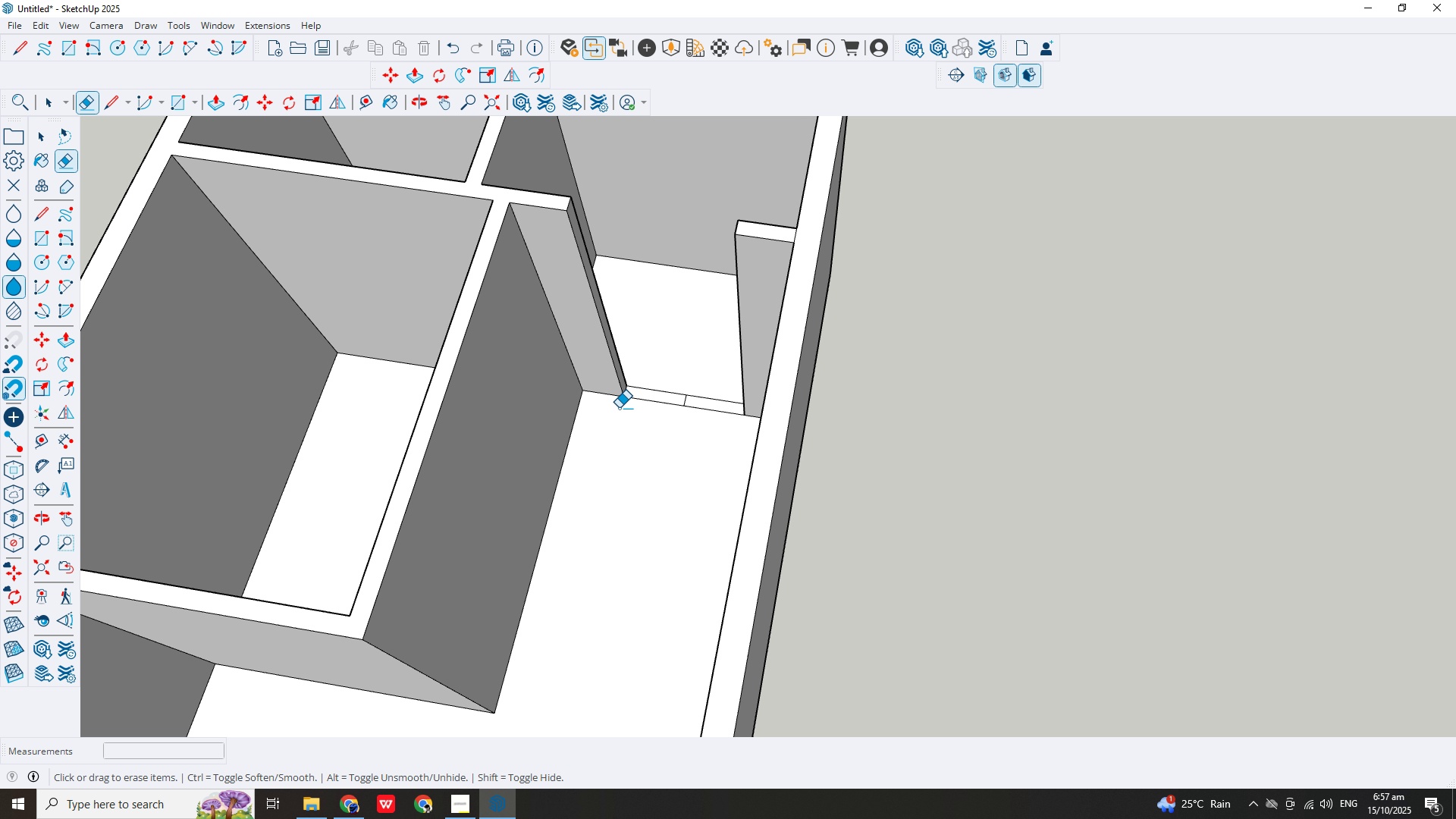 
scroll: coordinate [679, 406], scroll_direction: up, amount: 6.0
 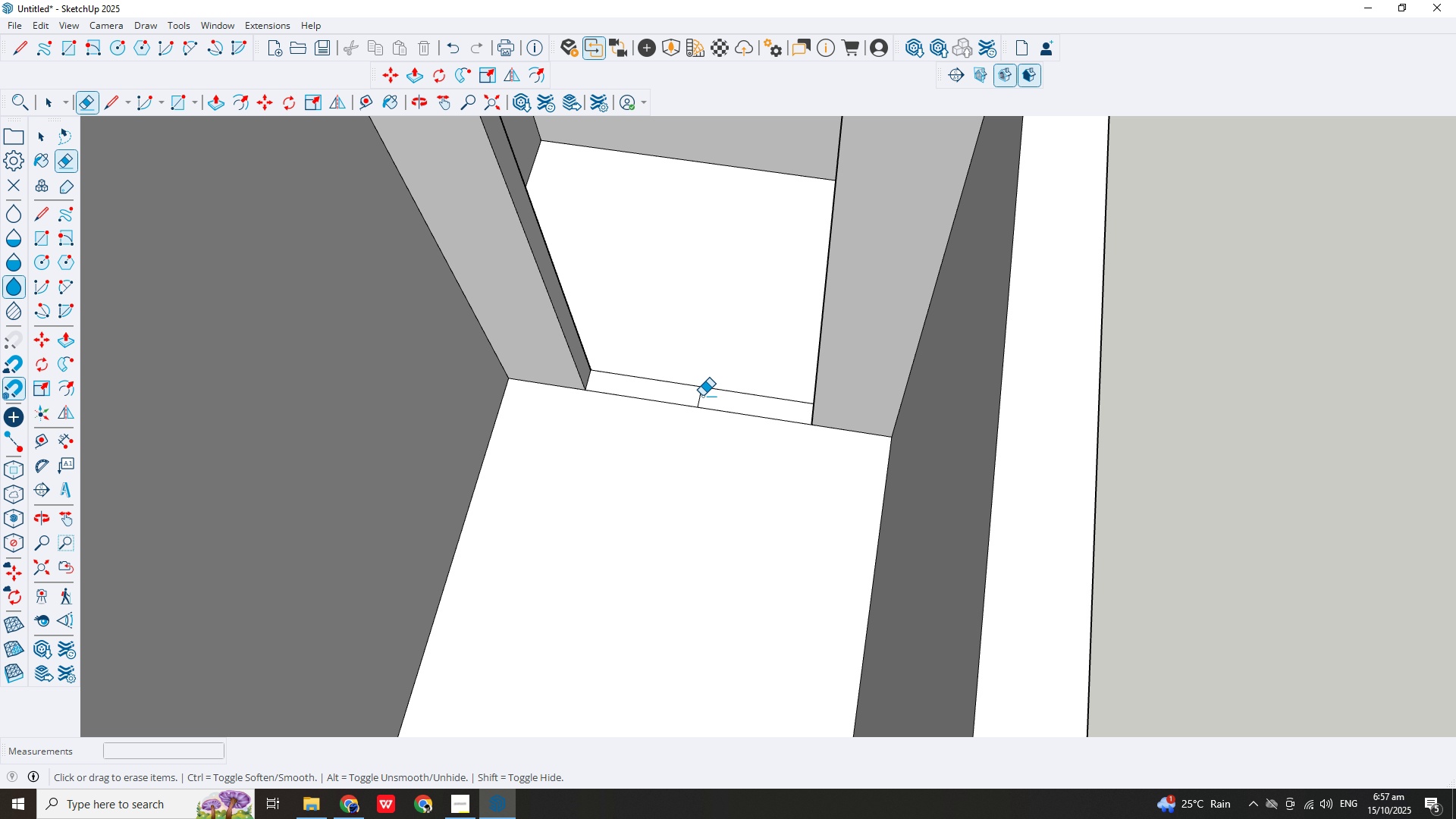 
left_click_drag(start_coordinate=[701, 396], to_coordinate=[701, 402])
 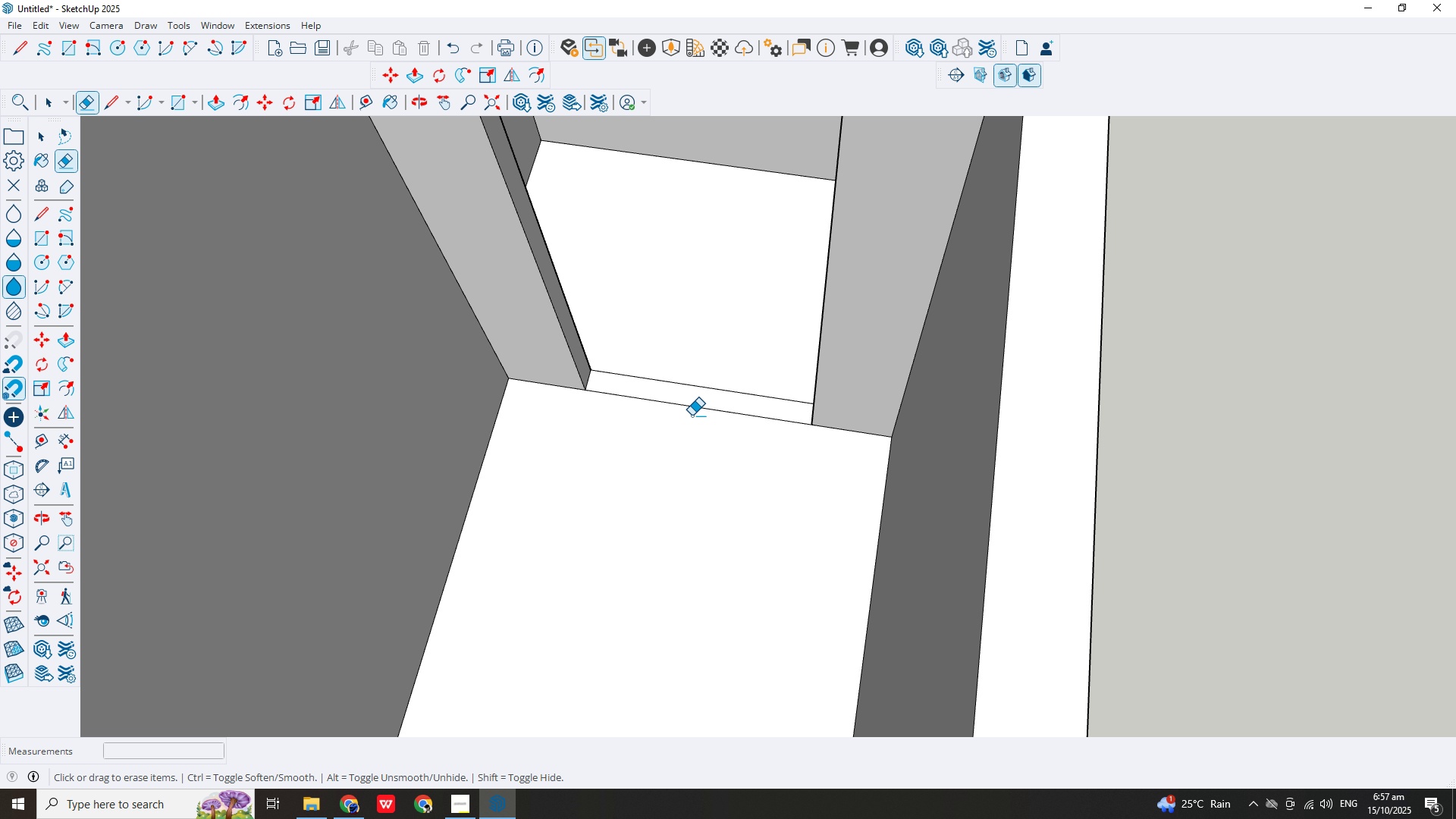 
scroll: coordinate [690, 416], scroll_direction: down, amount: 5.0
 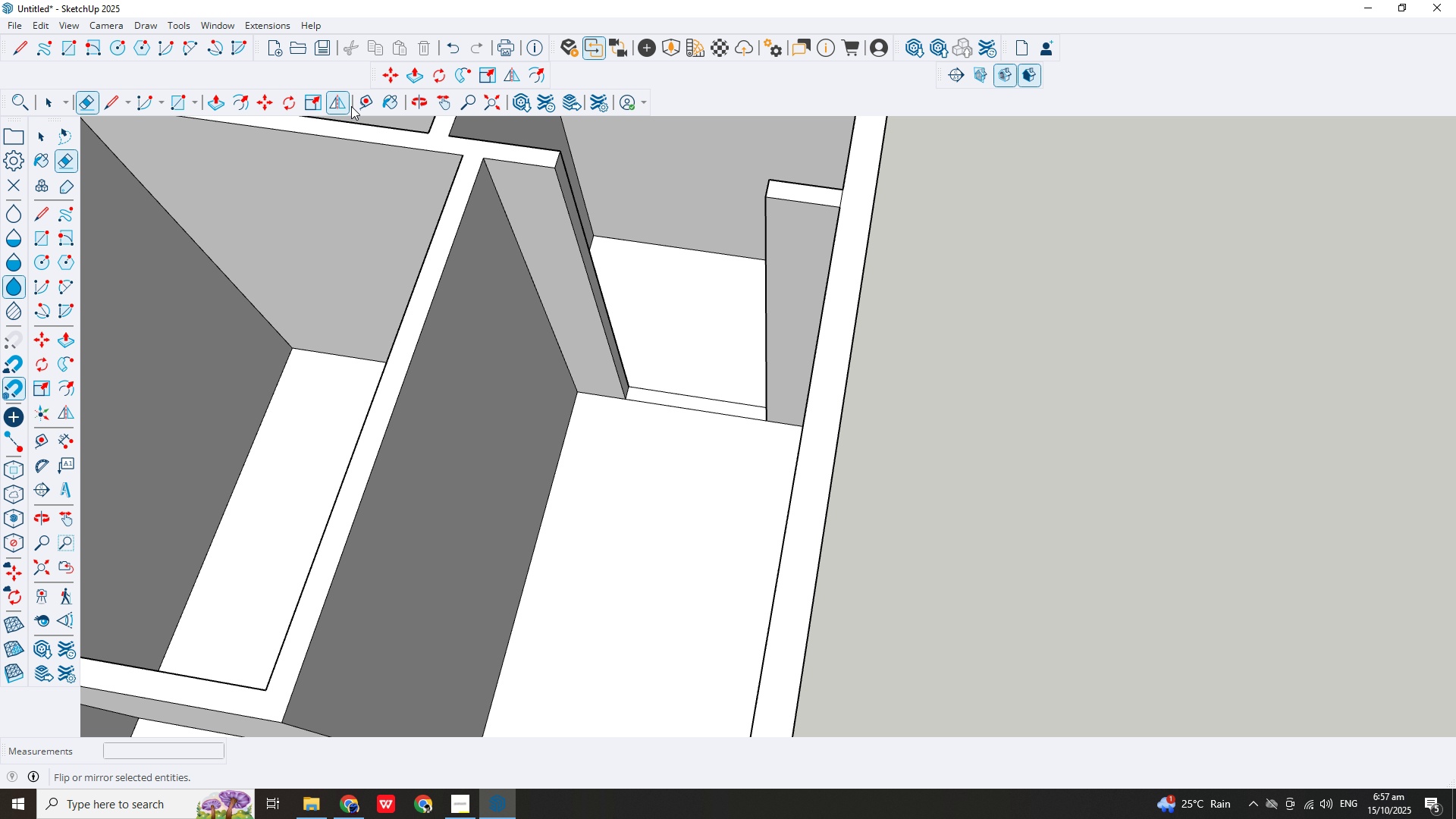 
left_click([362, 102])
 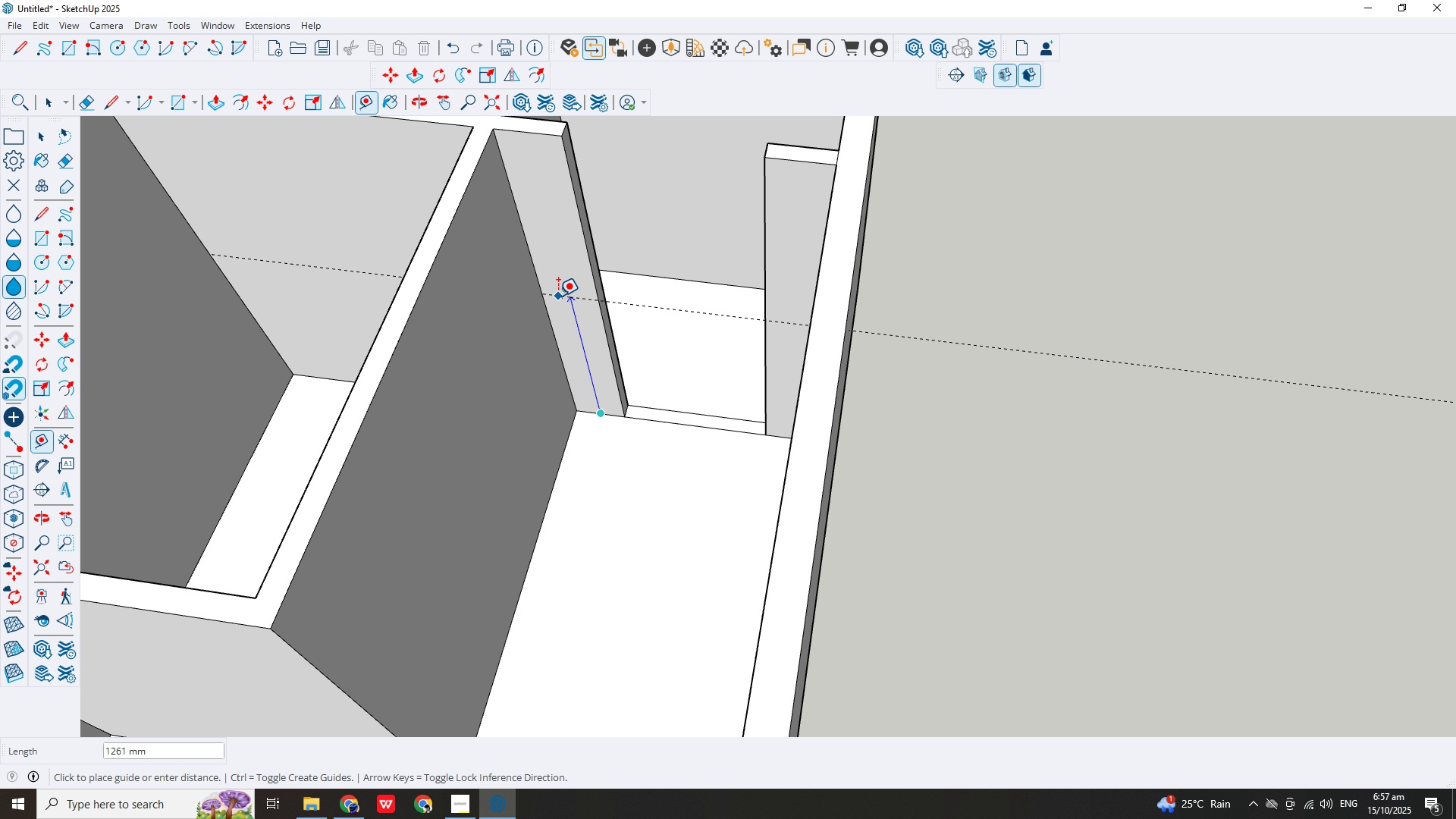 
key(Numpad2)
 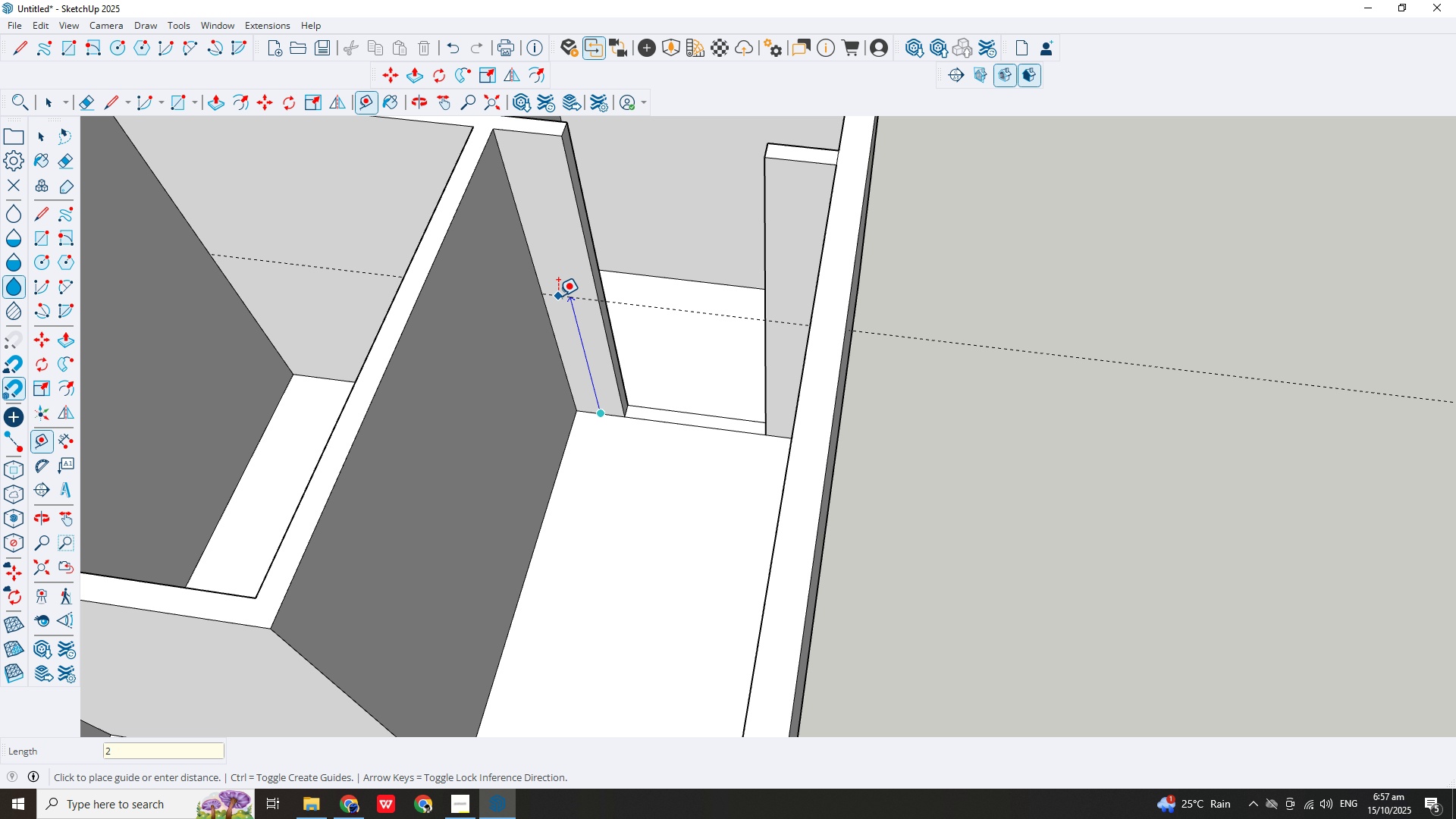 
key(NumpadDecimal)
 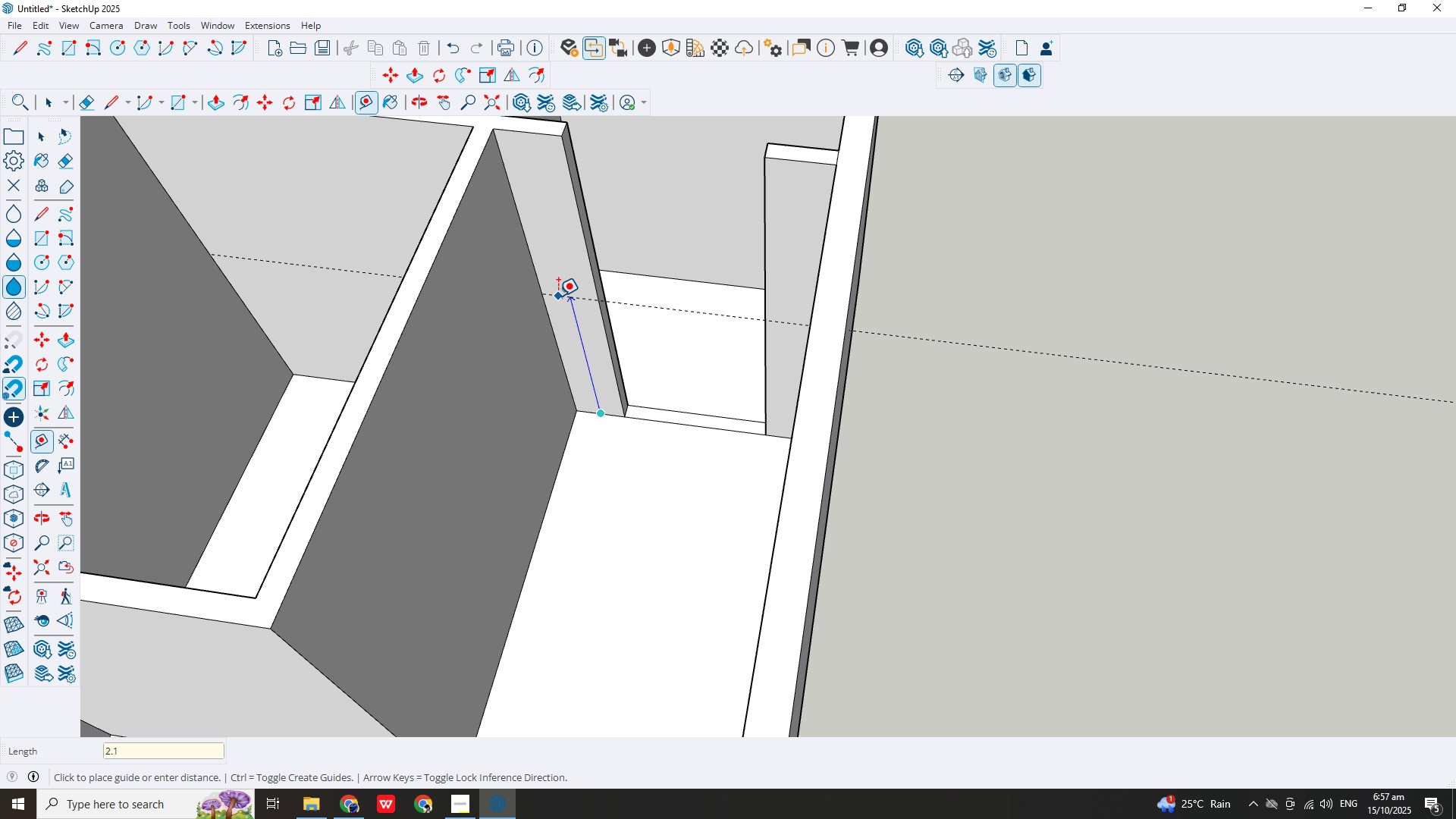 
key(Numpad1)
 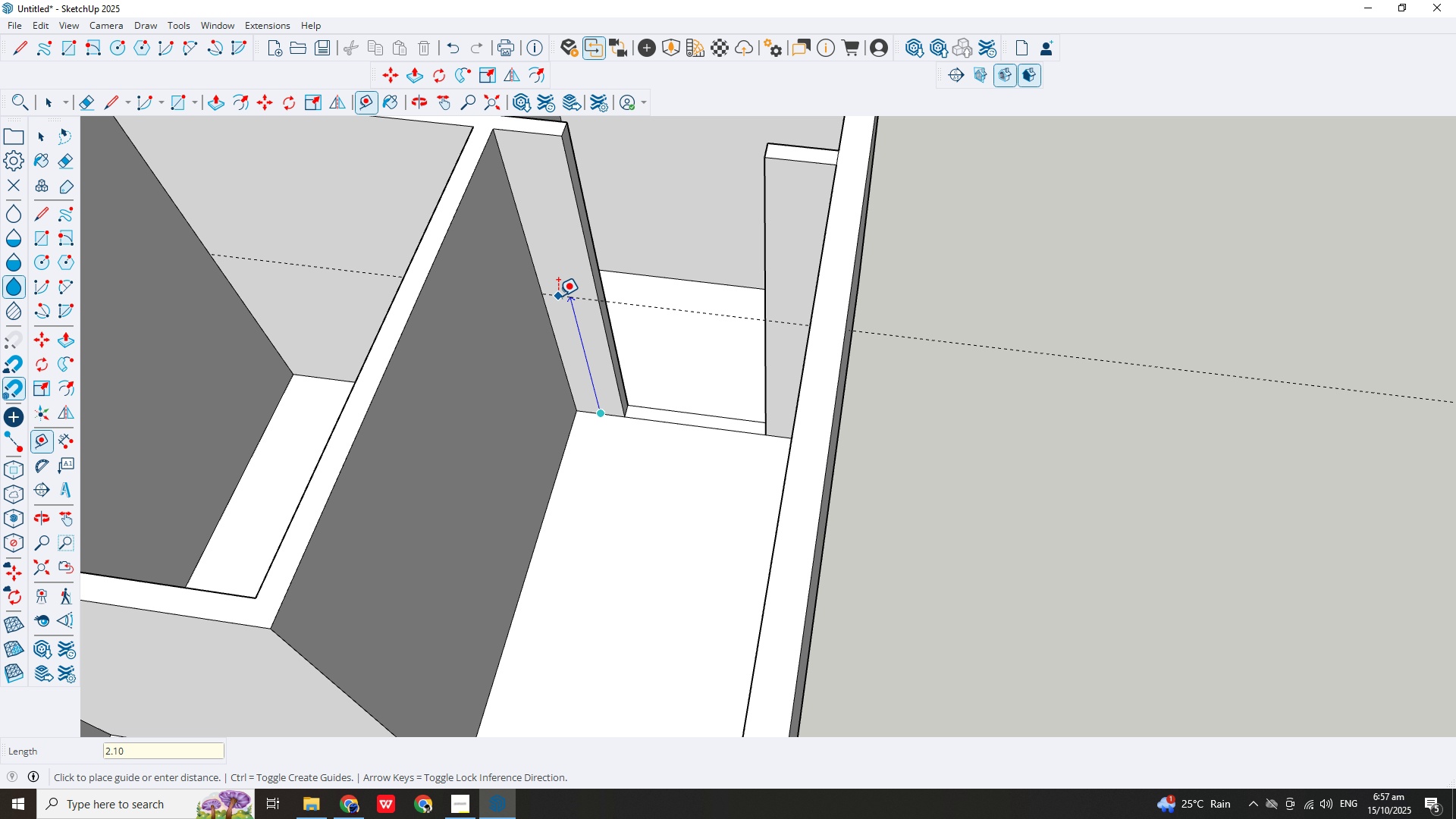 
key(Numpad0)
 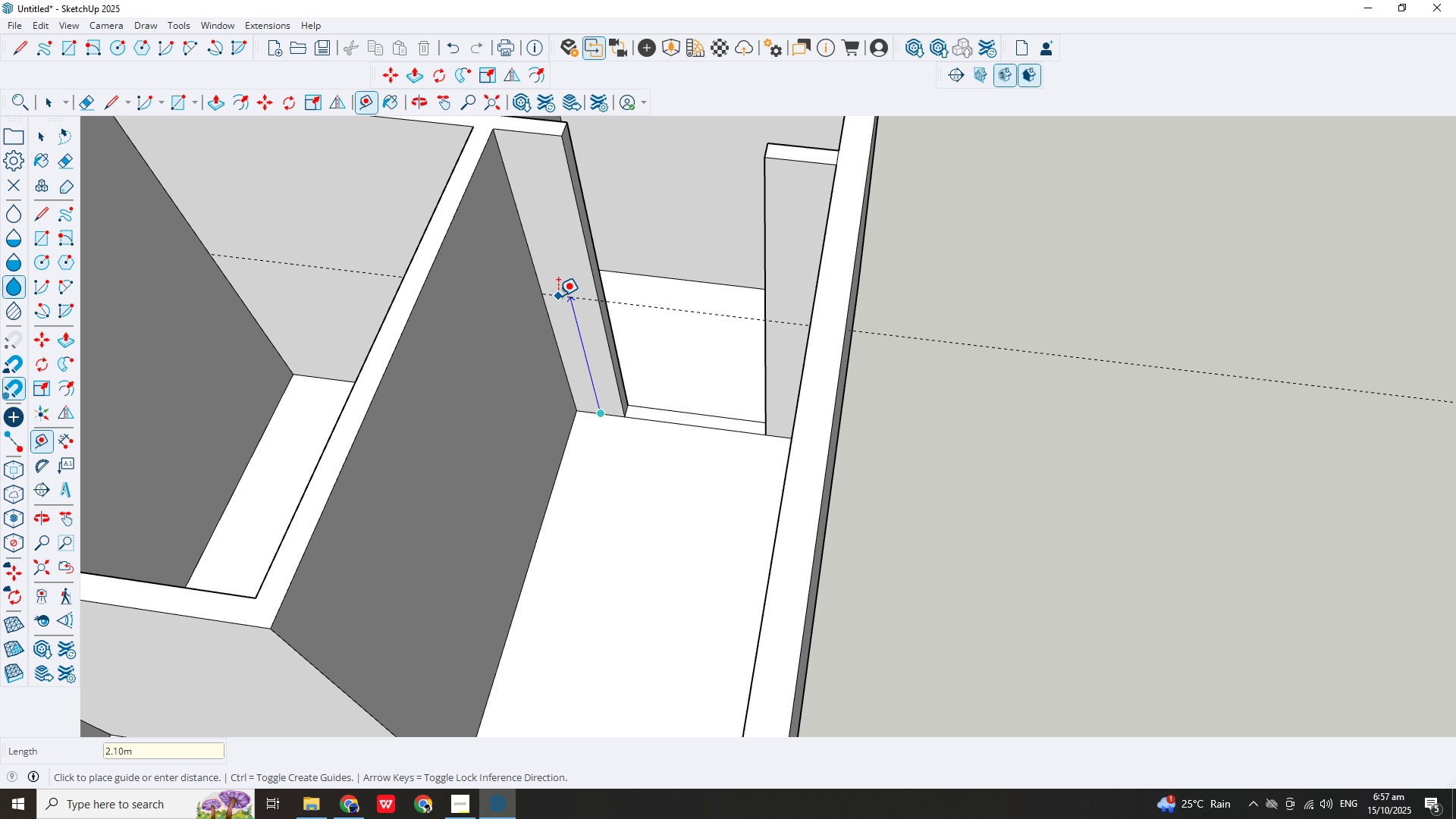 
key(M)
 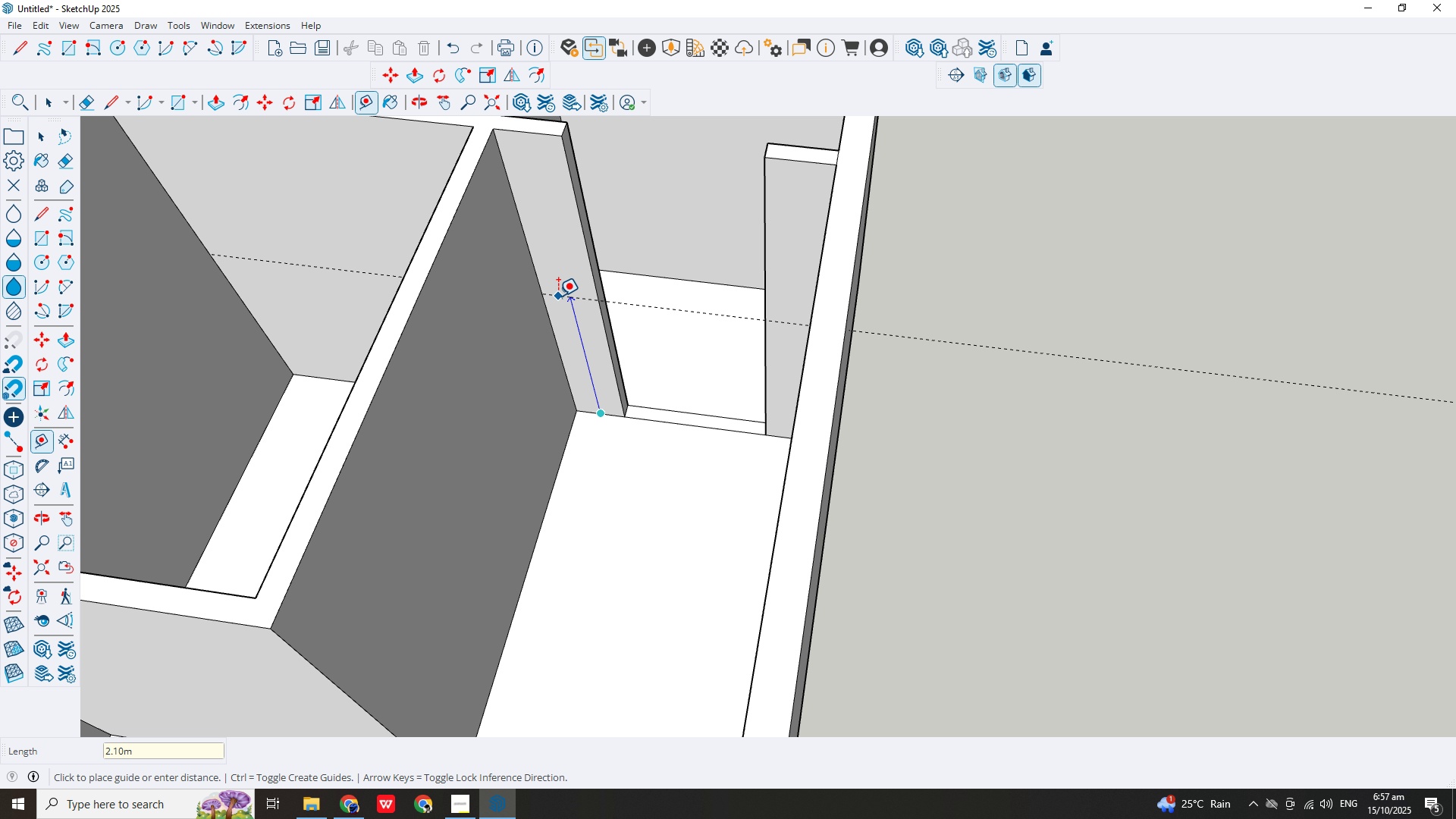 
key(Enter)
 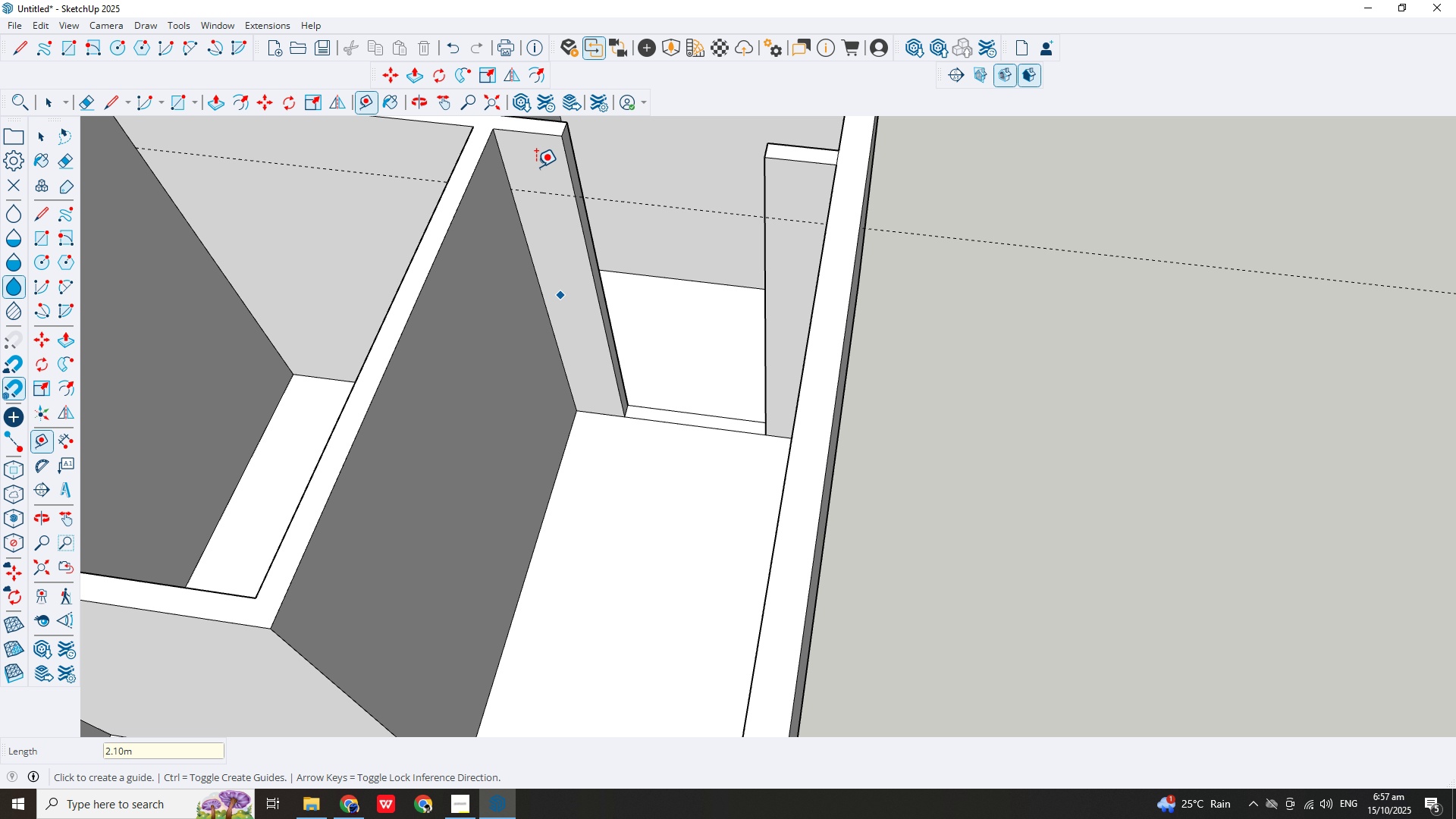 
key(Escape)
 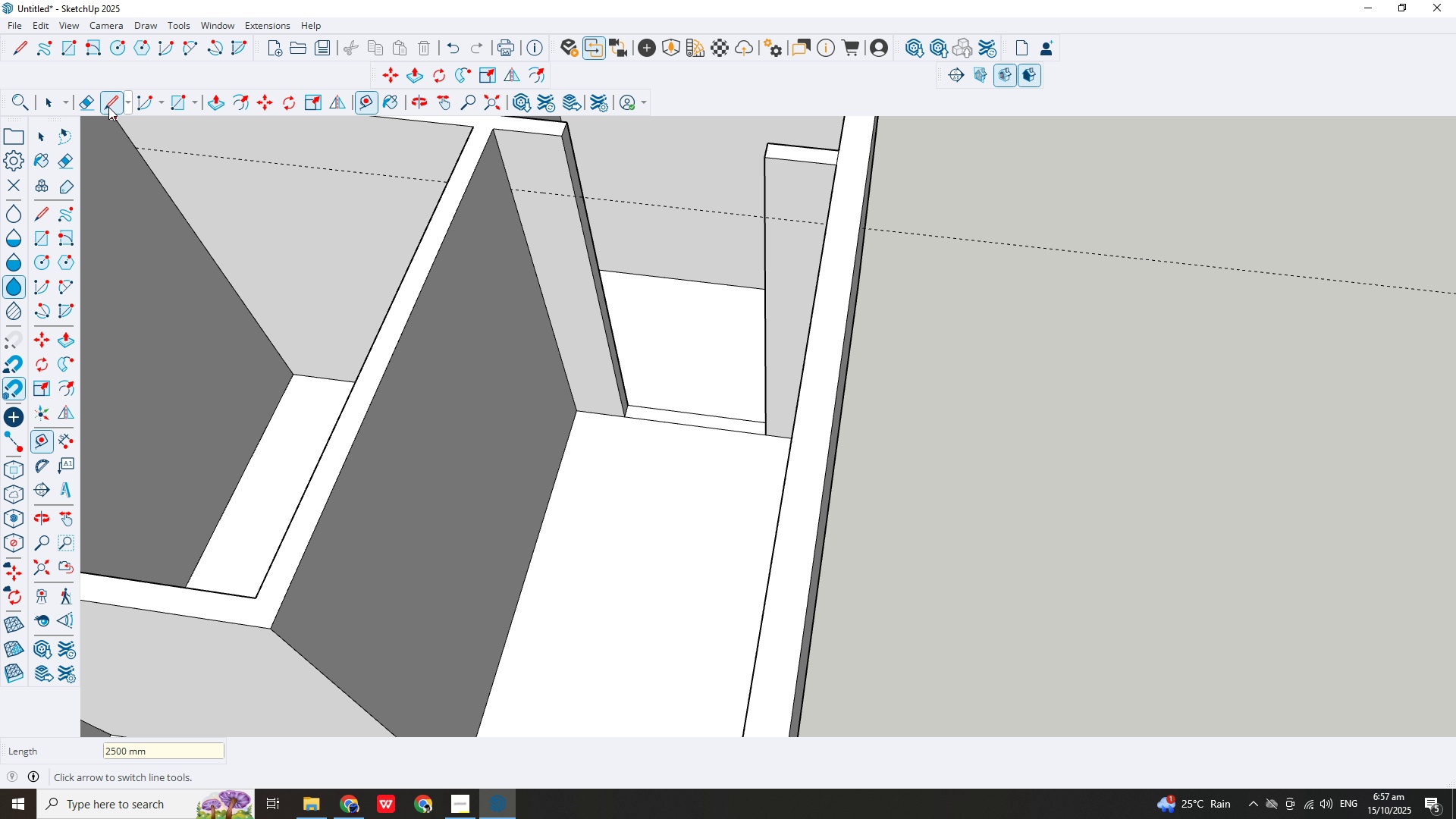 
left_click([108, 107])
 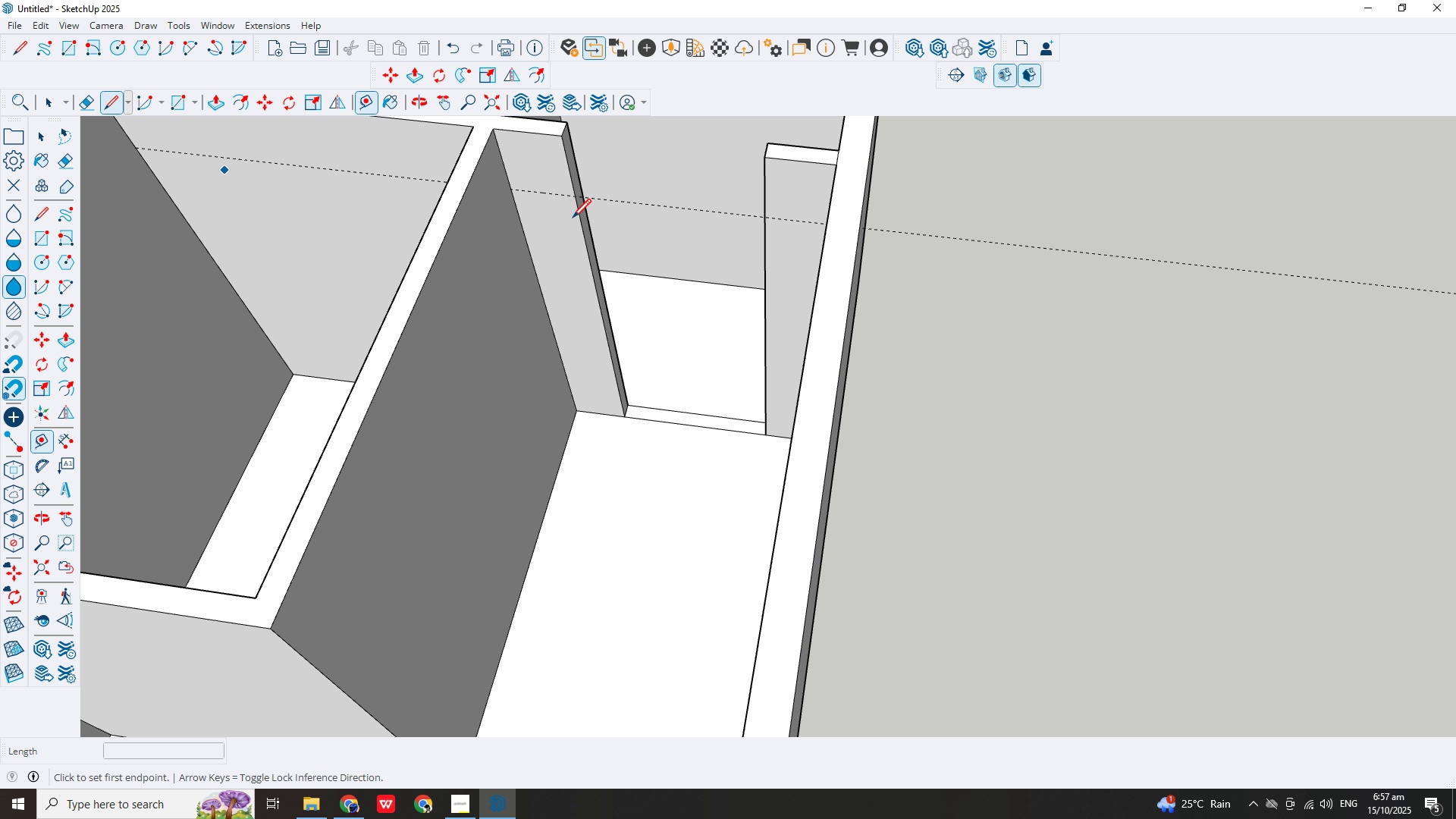 
scroll: coordinate [578, 215], scroll_direction: up, amount: 2.0
 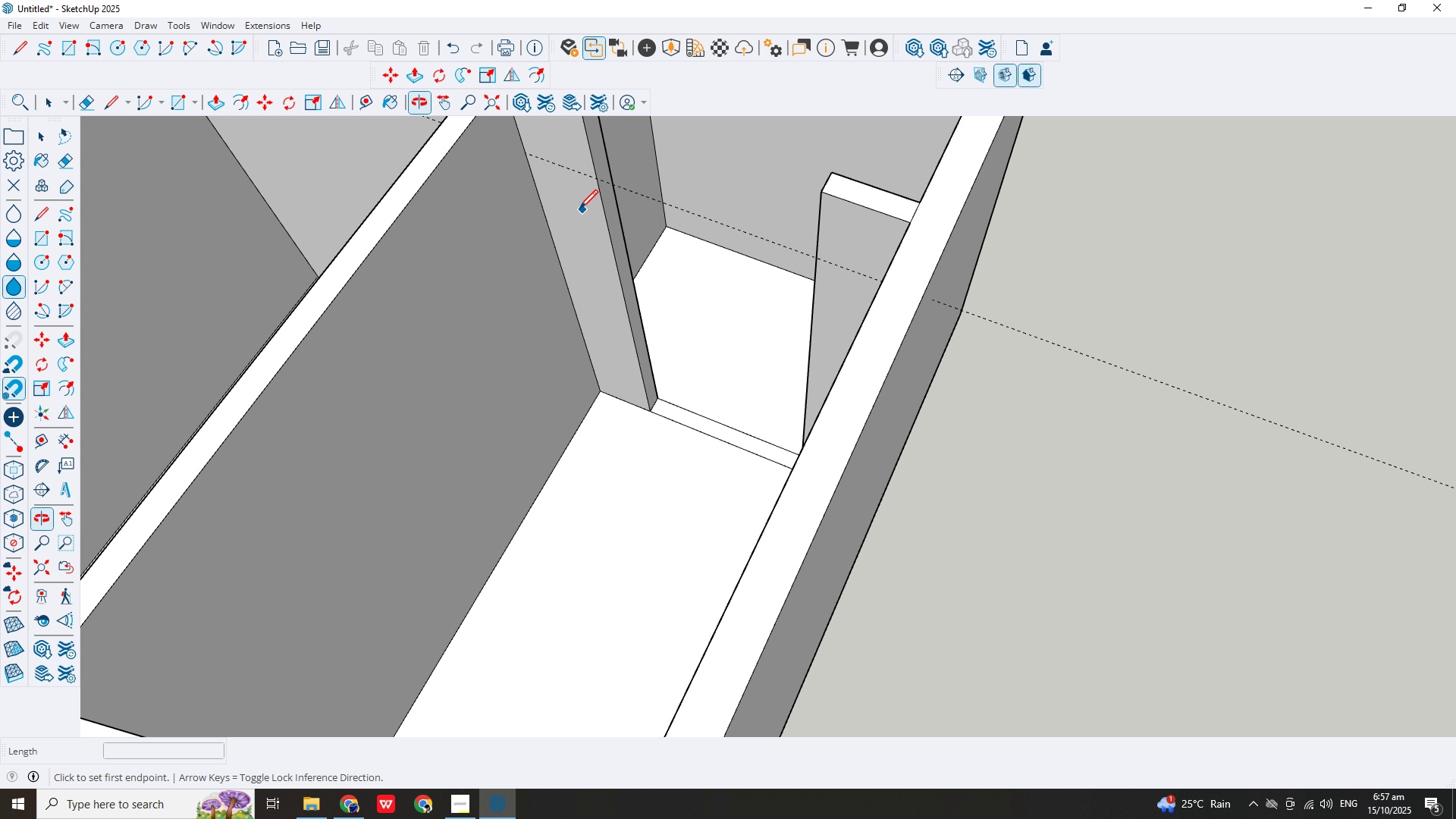 
scroll: coordinate [591, 180], scroll_direction: down, amount: 1.0
 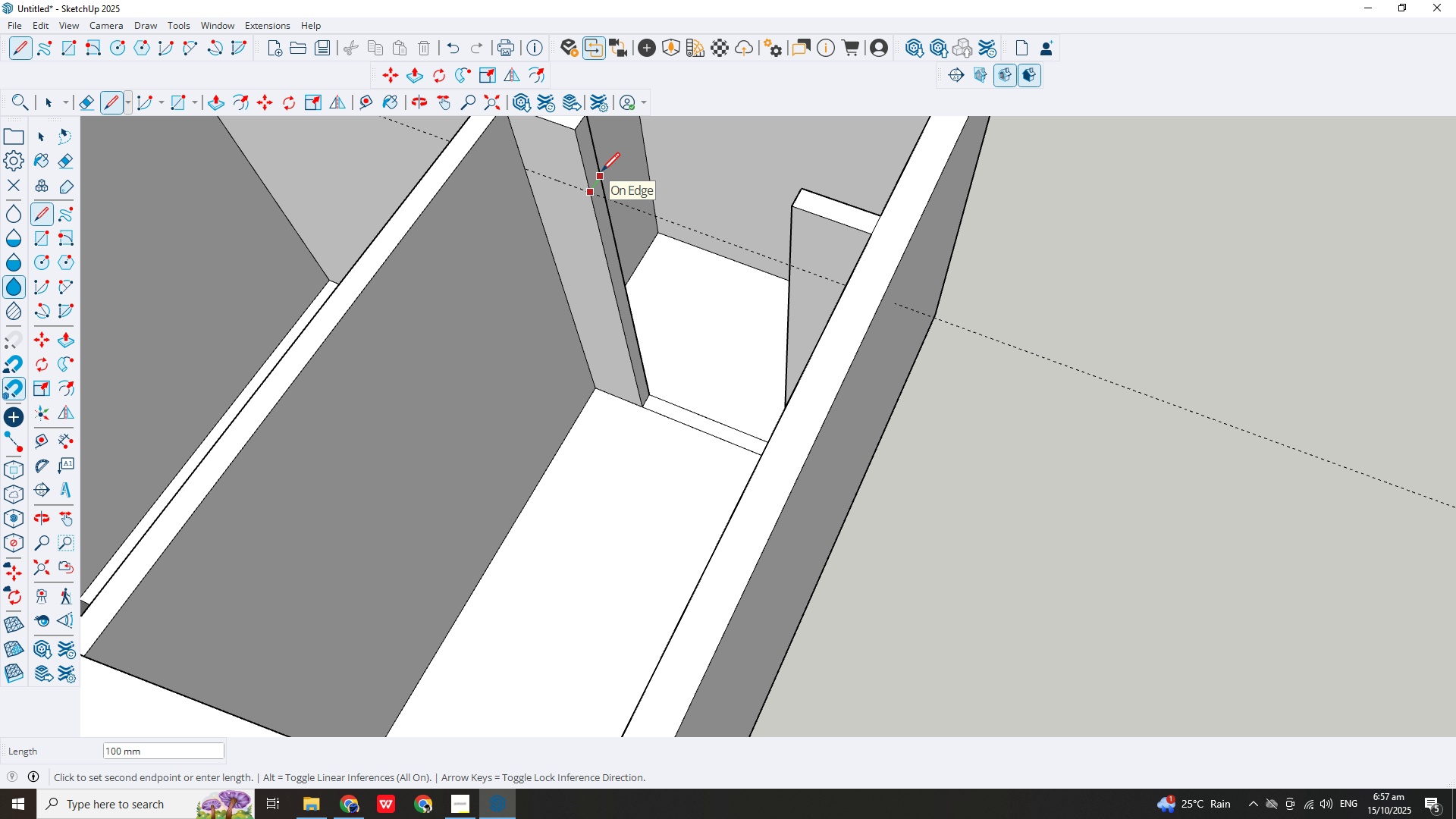 
left_click([599, 174])
 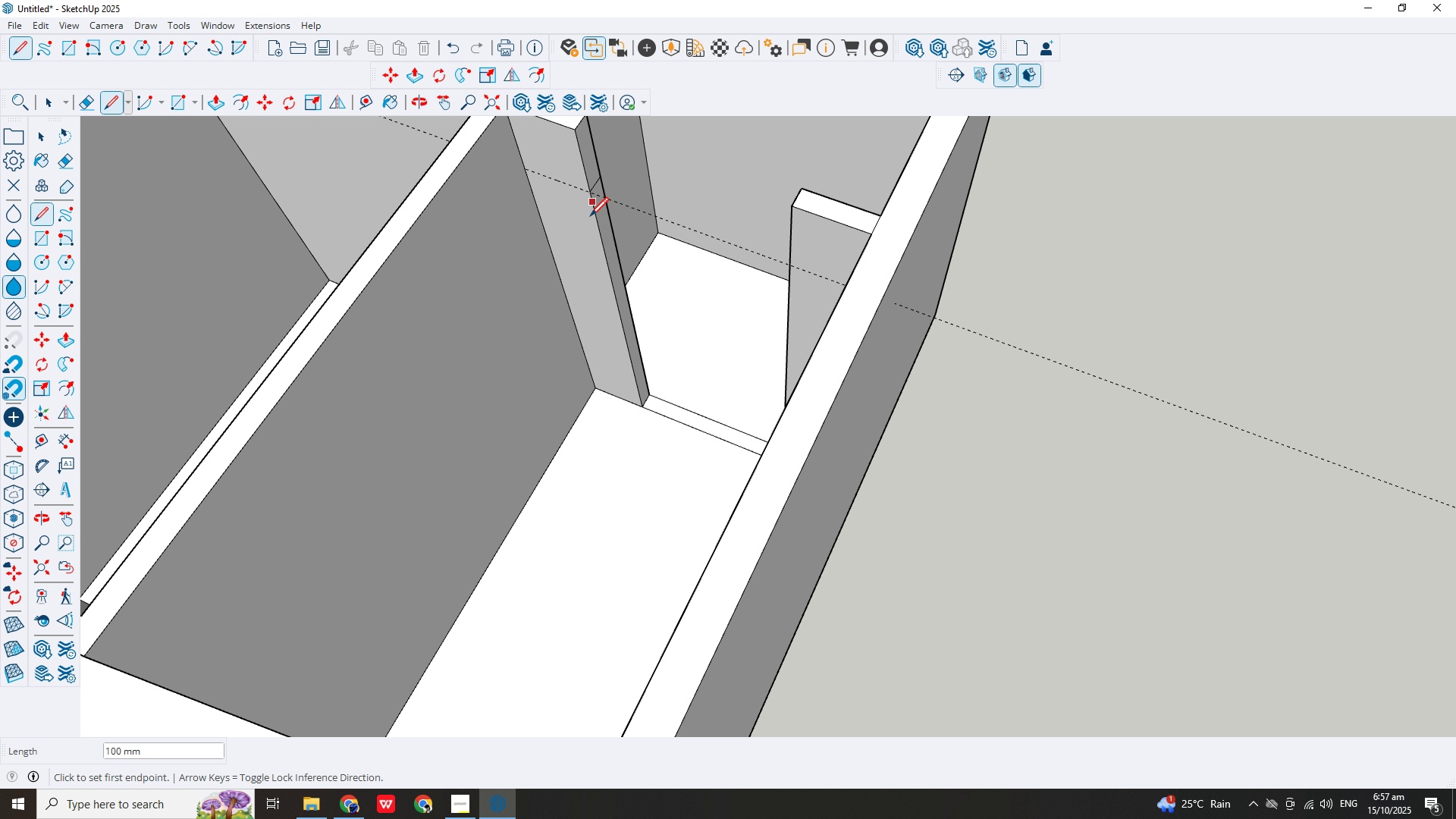 
key(Escape)
 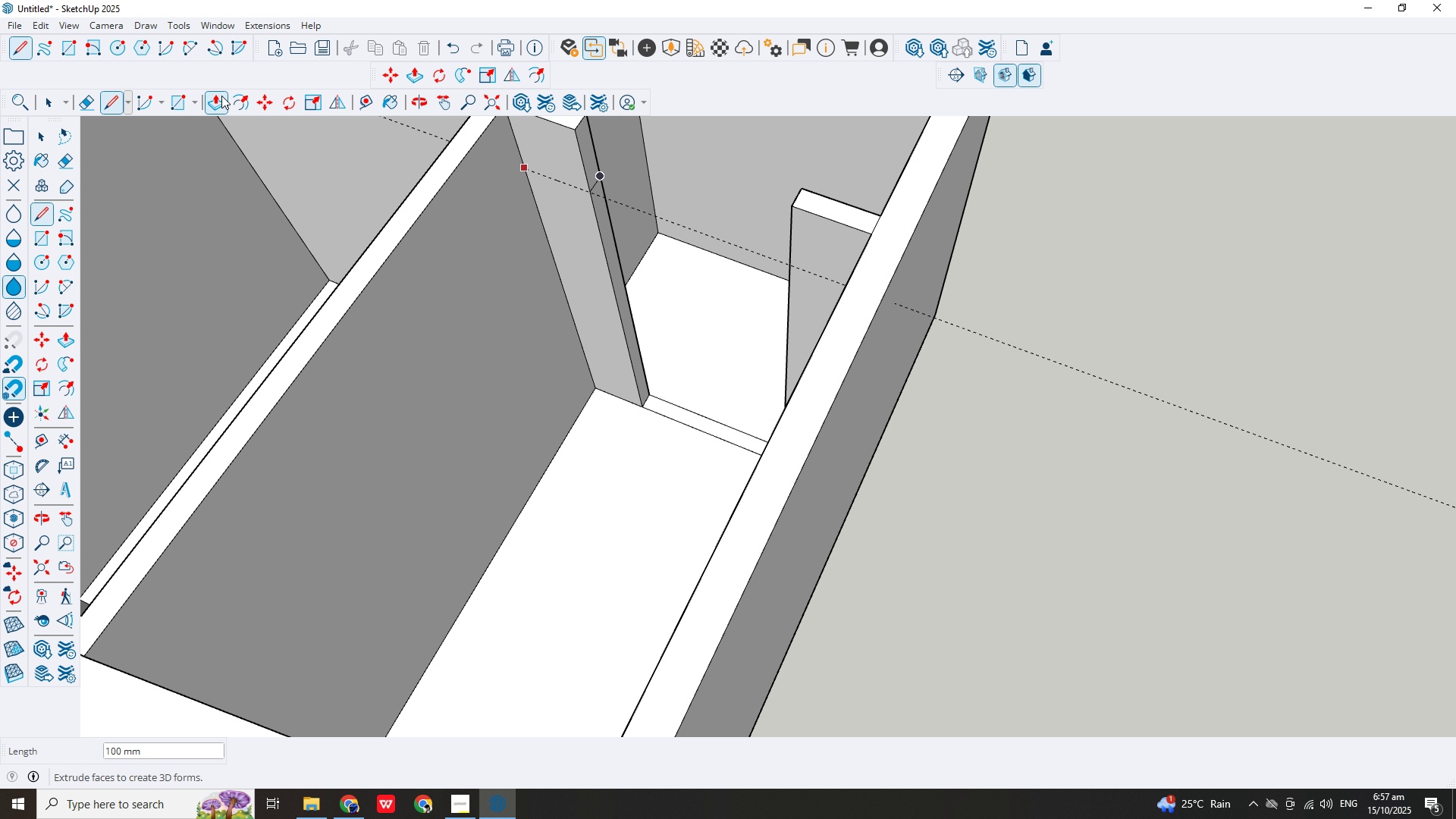 
left_click([221, 96])
 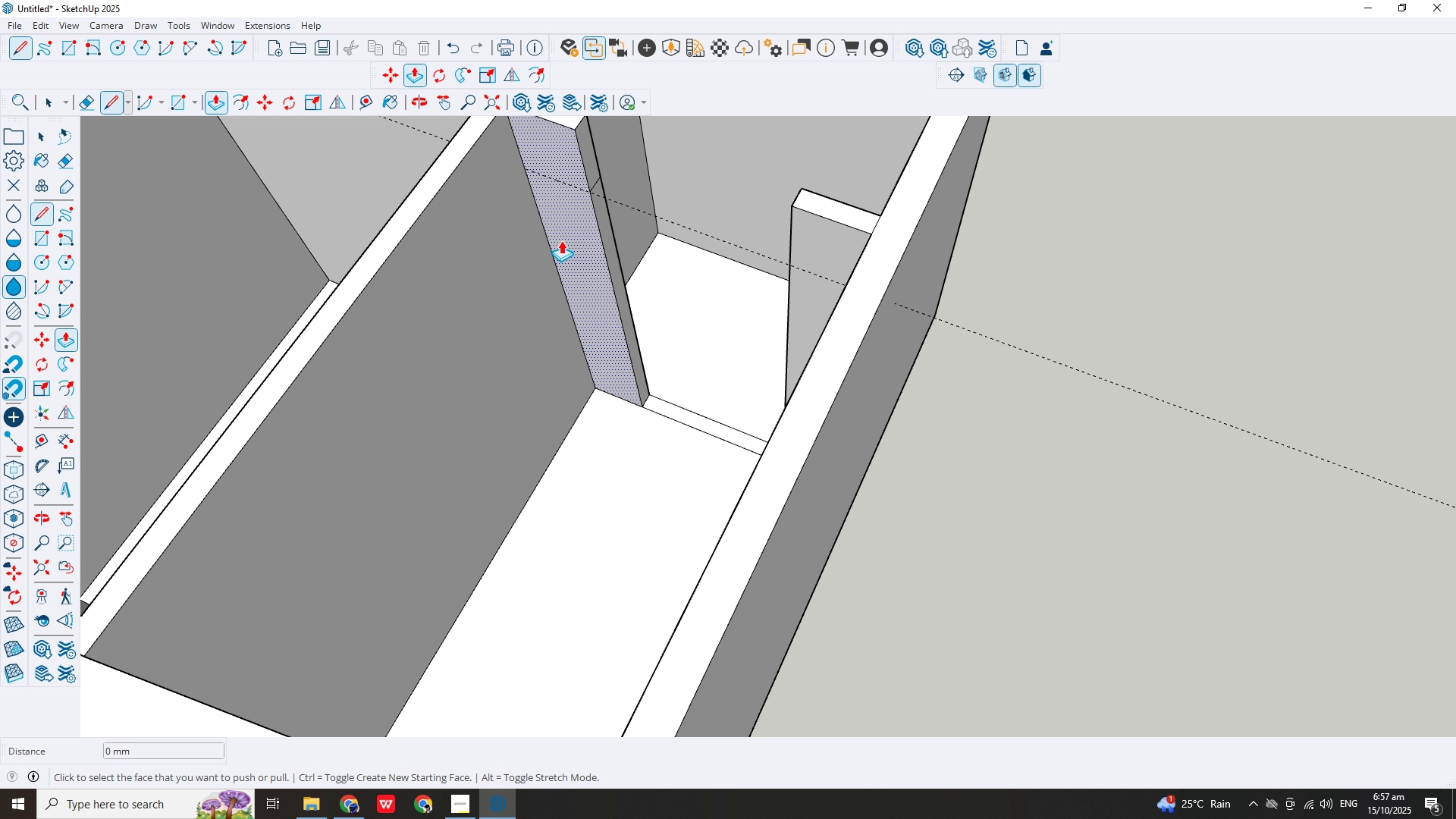 
scroll: coordinate [561, 240], scroll_direction: down, amount: 3.0
 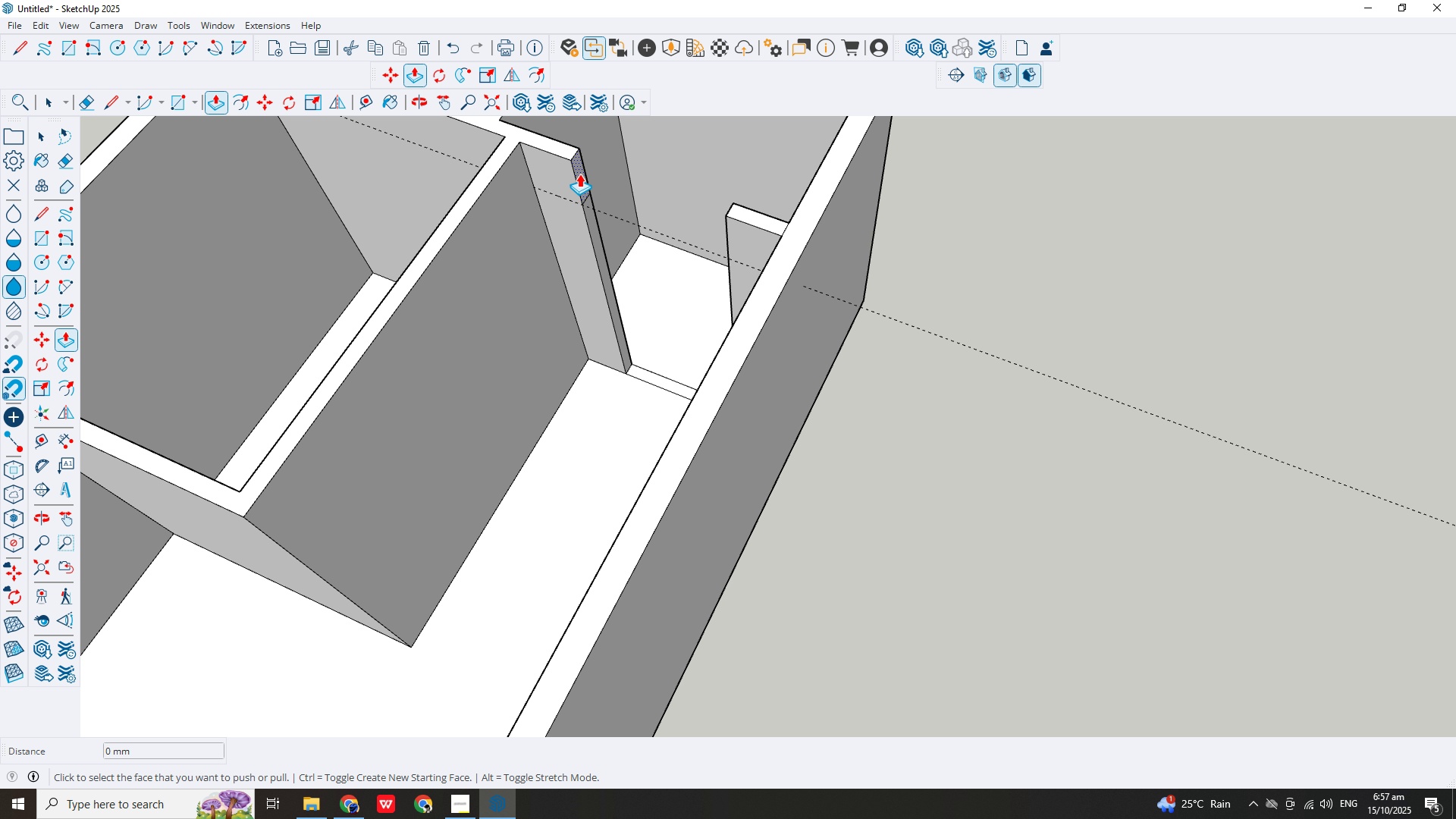 
left_click_drag(start_coordinate=[579, 174], to_coordinate=[726, 211])
 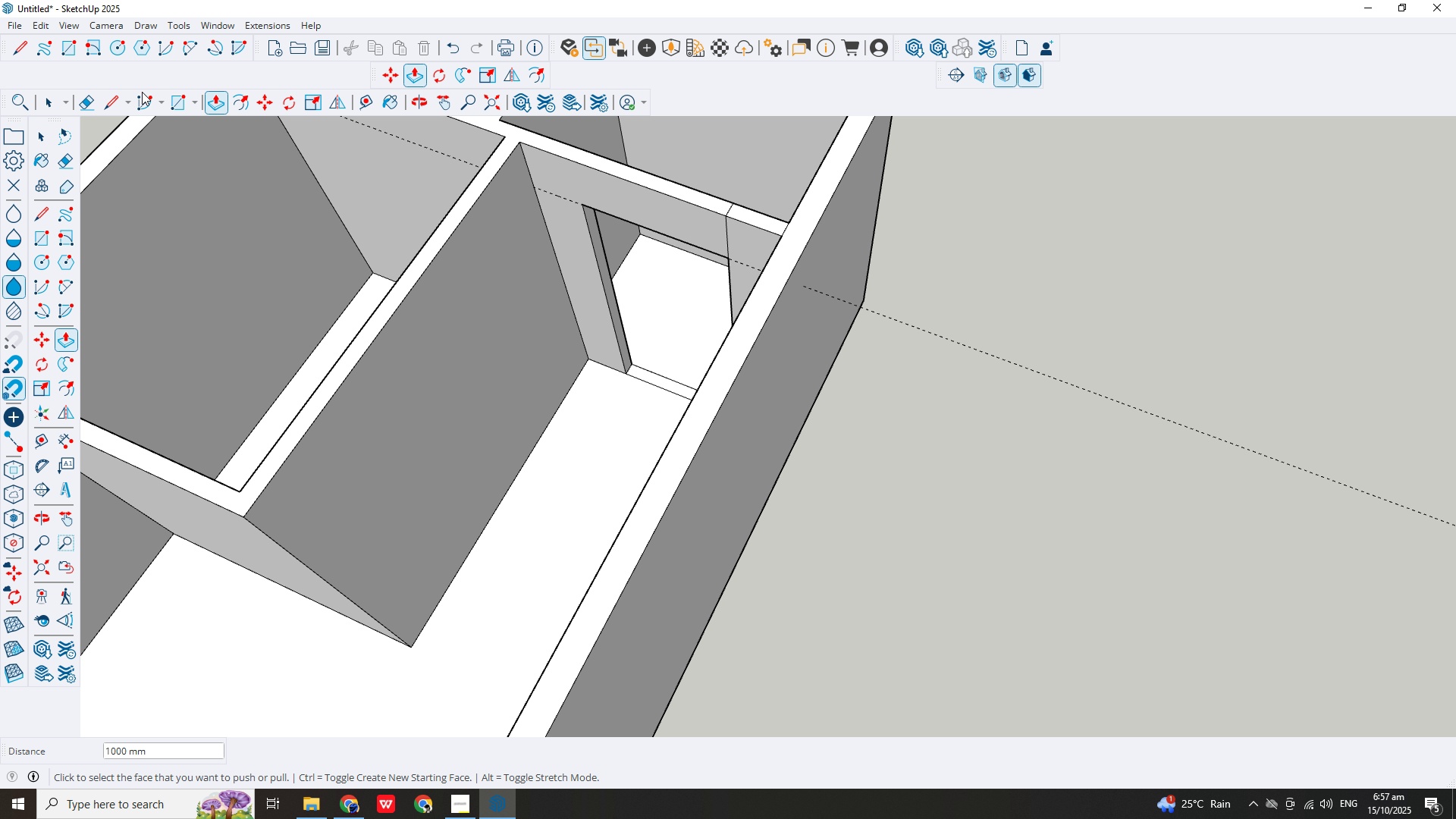 
key(Escape)
 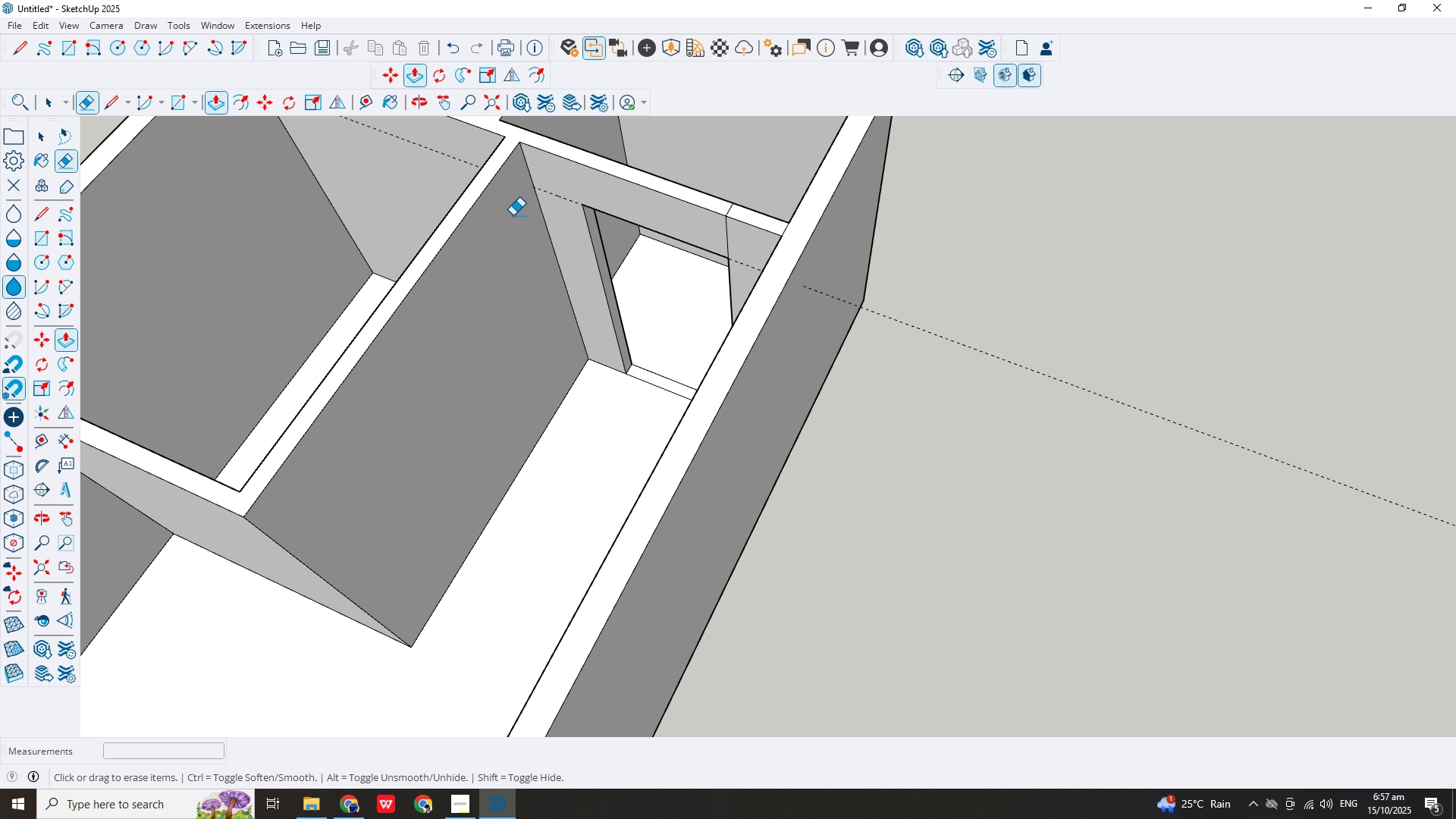 
scroll: coordinate [610, 215], scroll_direction: down, amount: 1.0
 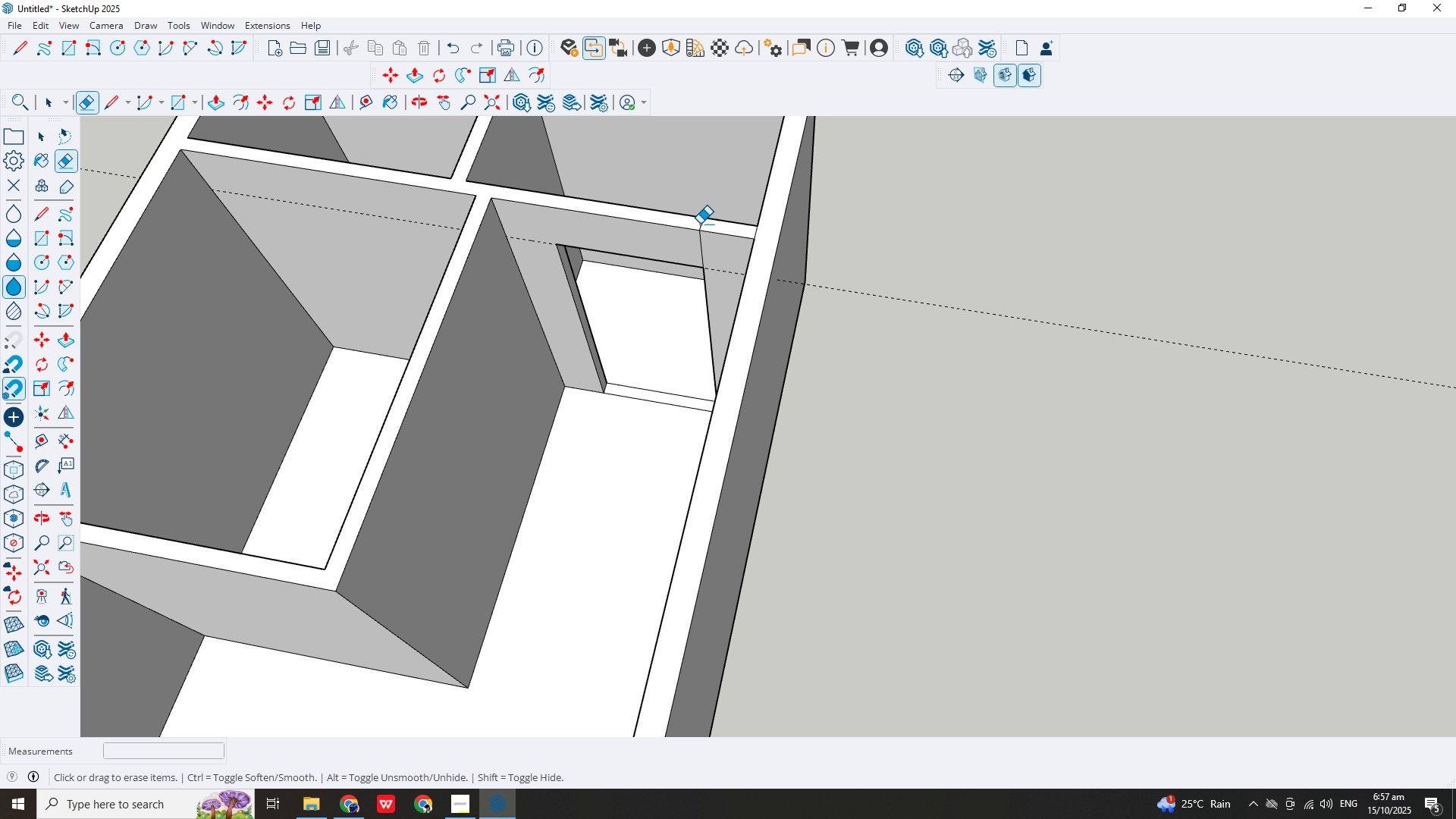 
scroll: coordinate [700, 224], scroll_direction: up, amount: 2.0
 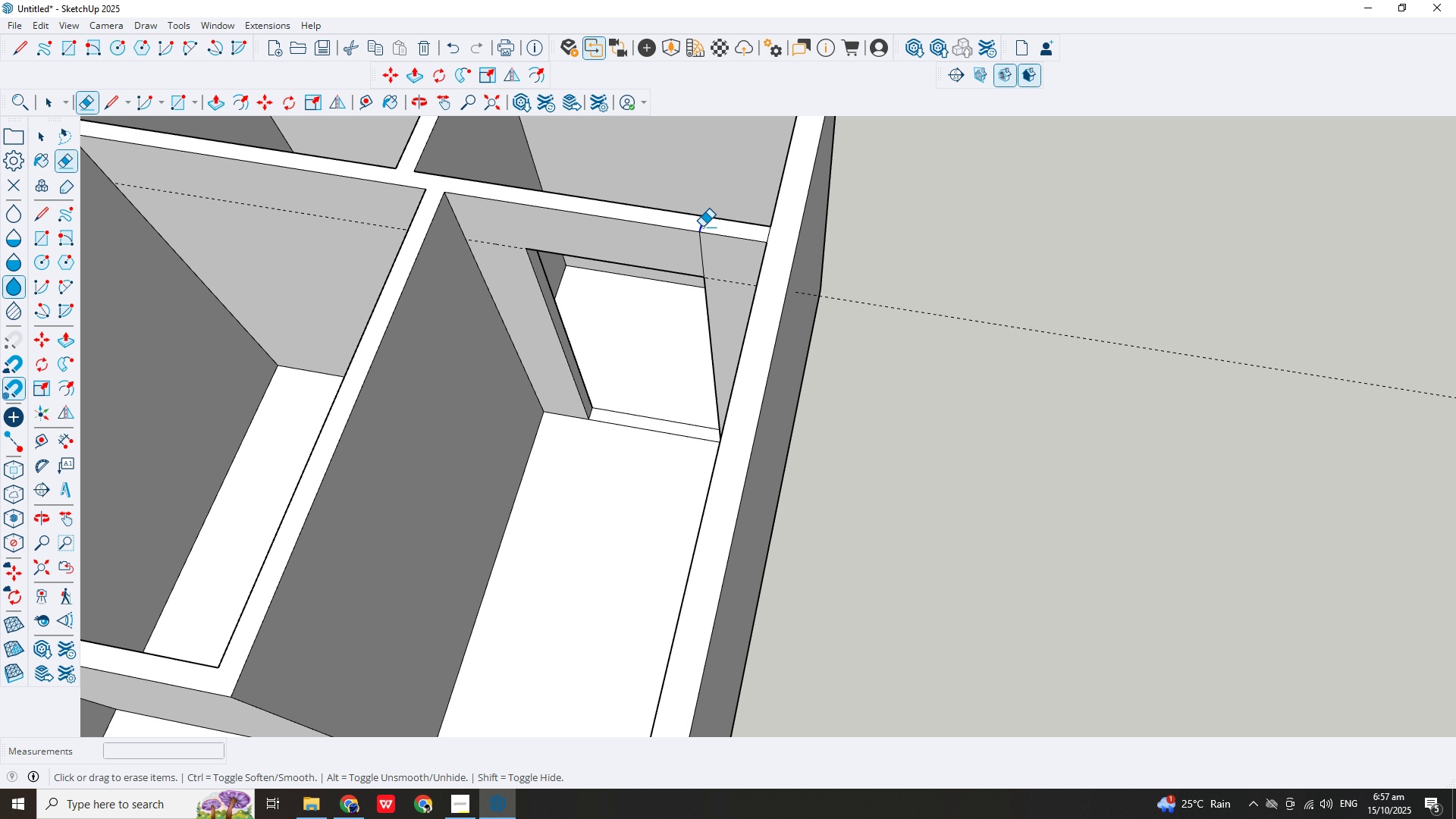 
left_click([702, 227])
 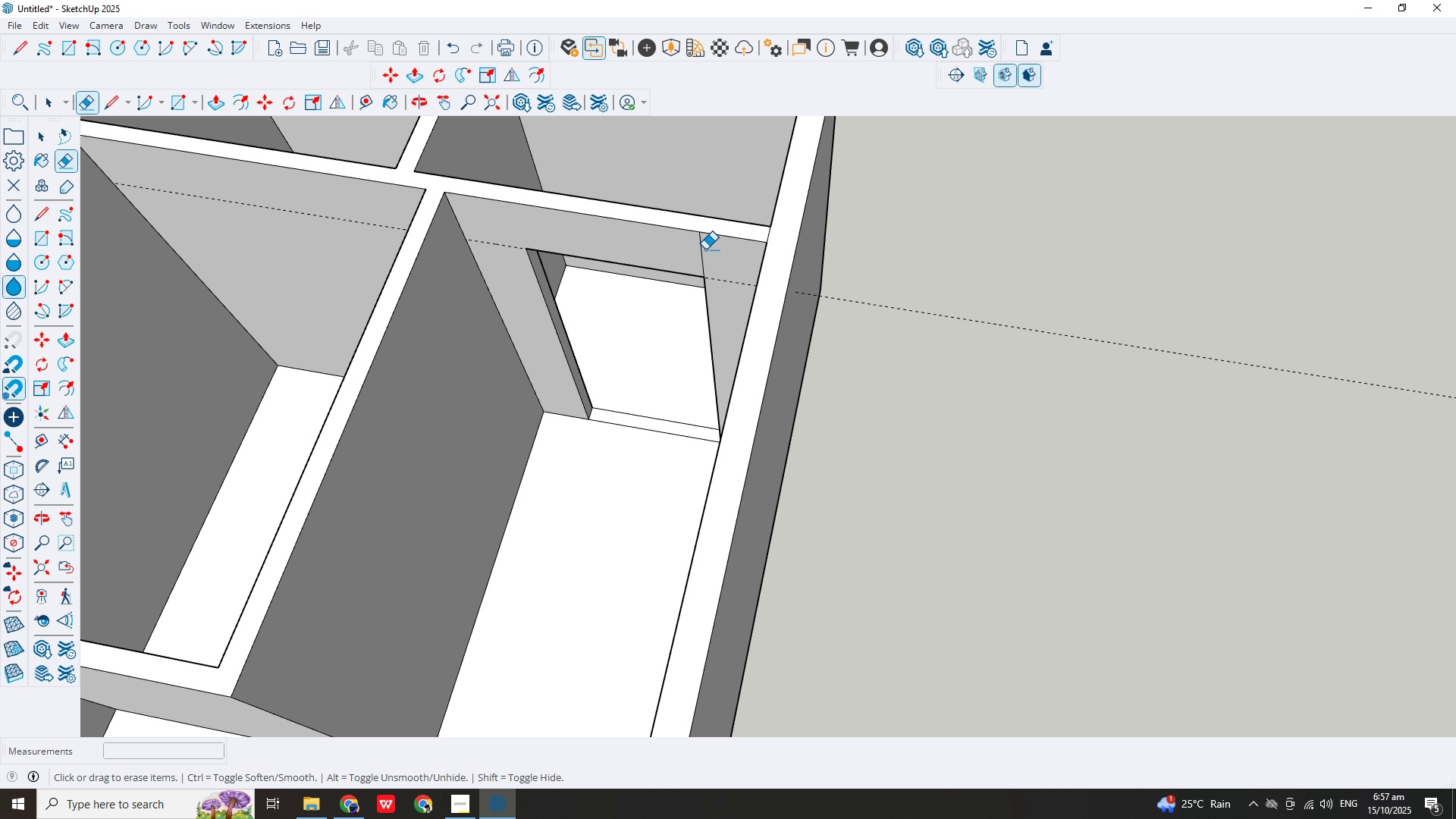 
left_click_drag(start_coordinate=[705, 249], to_coordinate=[699, 256])
 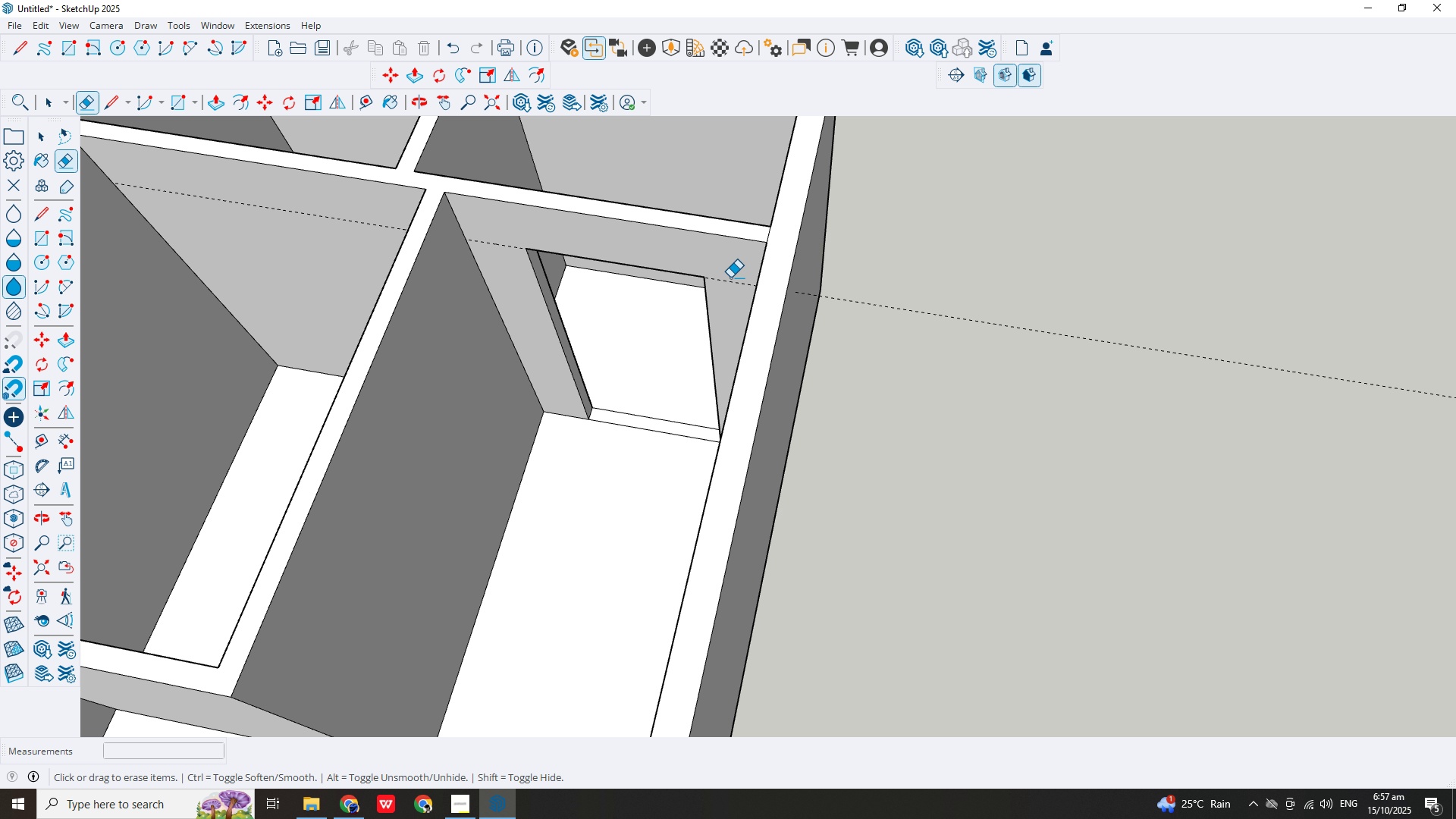 
left_click_drag(start_coordinate=[730, 277], to_coordinate=[730, 291])
 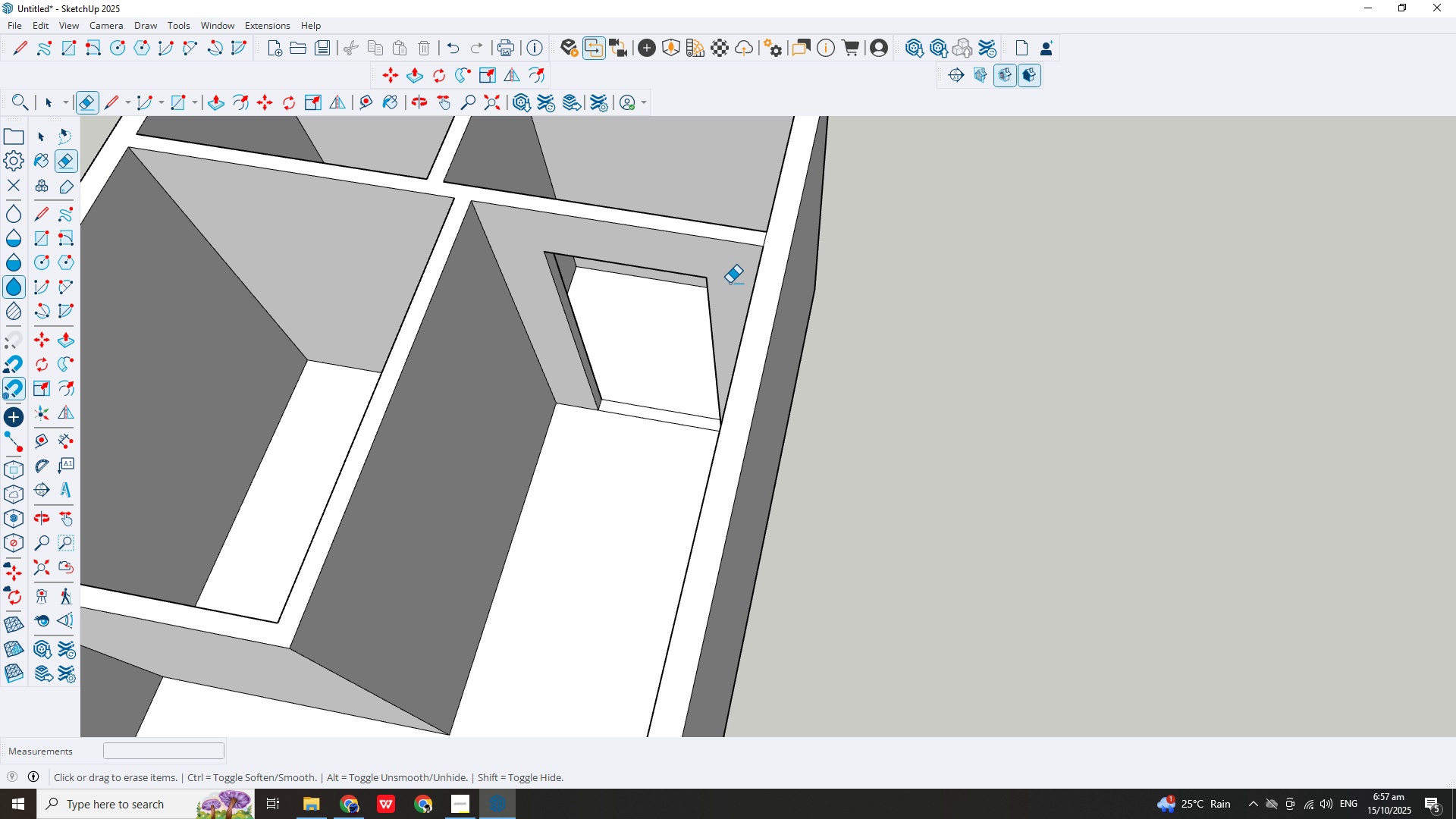 
scroll: coordinate [601, 284], scroll_direction: down, amount: 8.0
 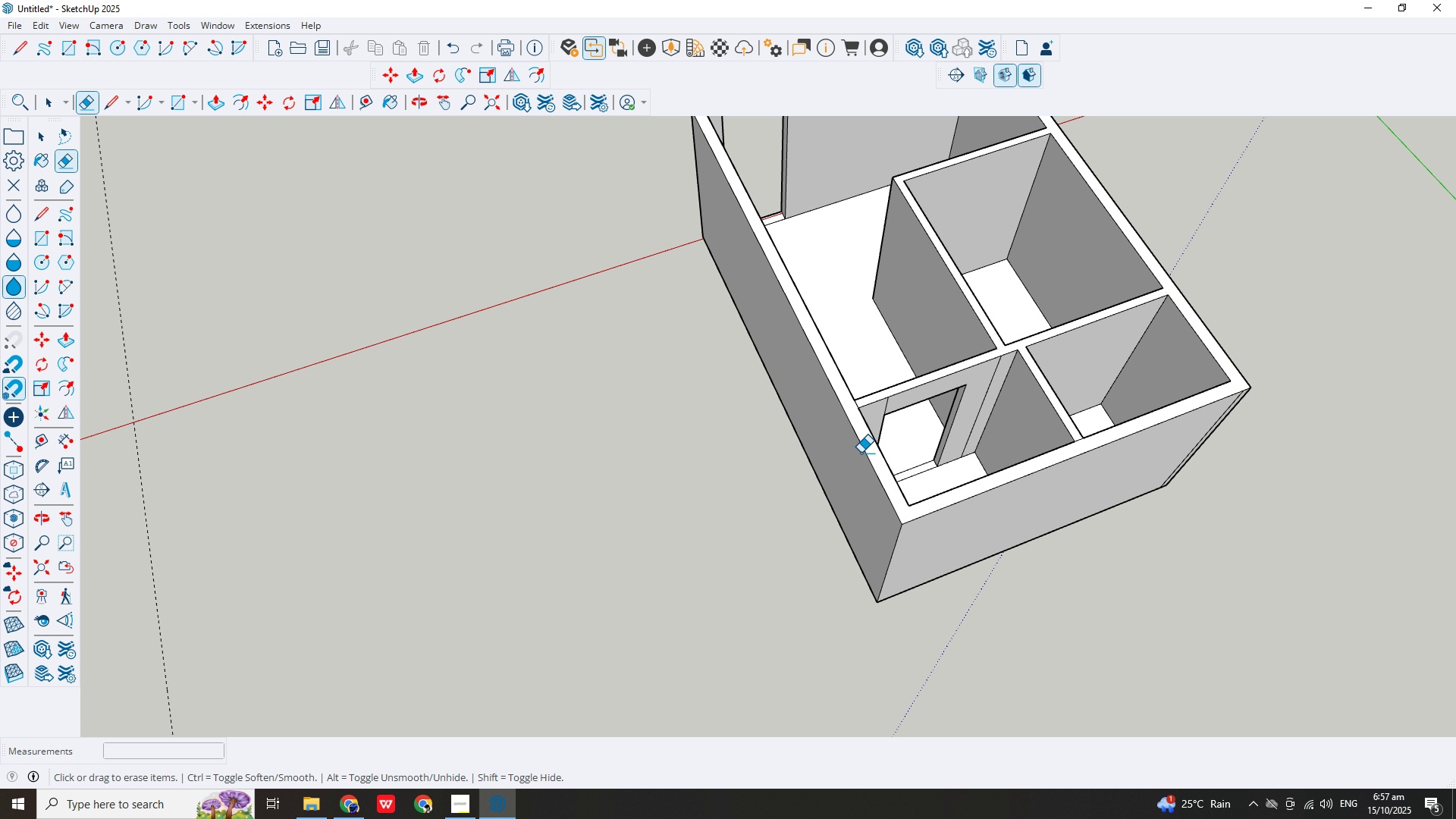 
scroll: coordinate [883, 394], scroll_direction: up, amount: 5.0
 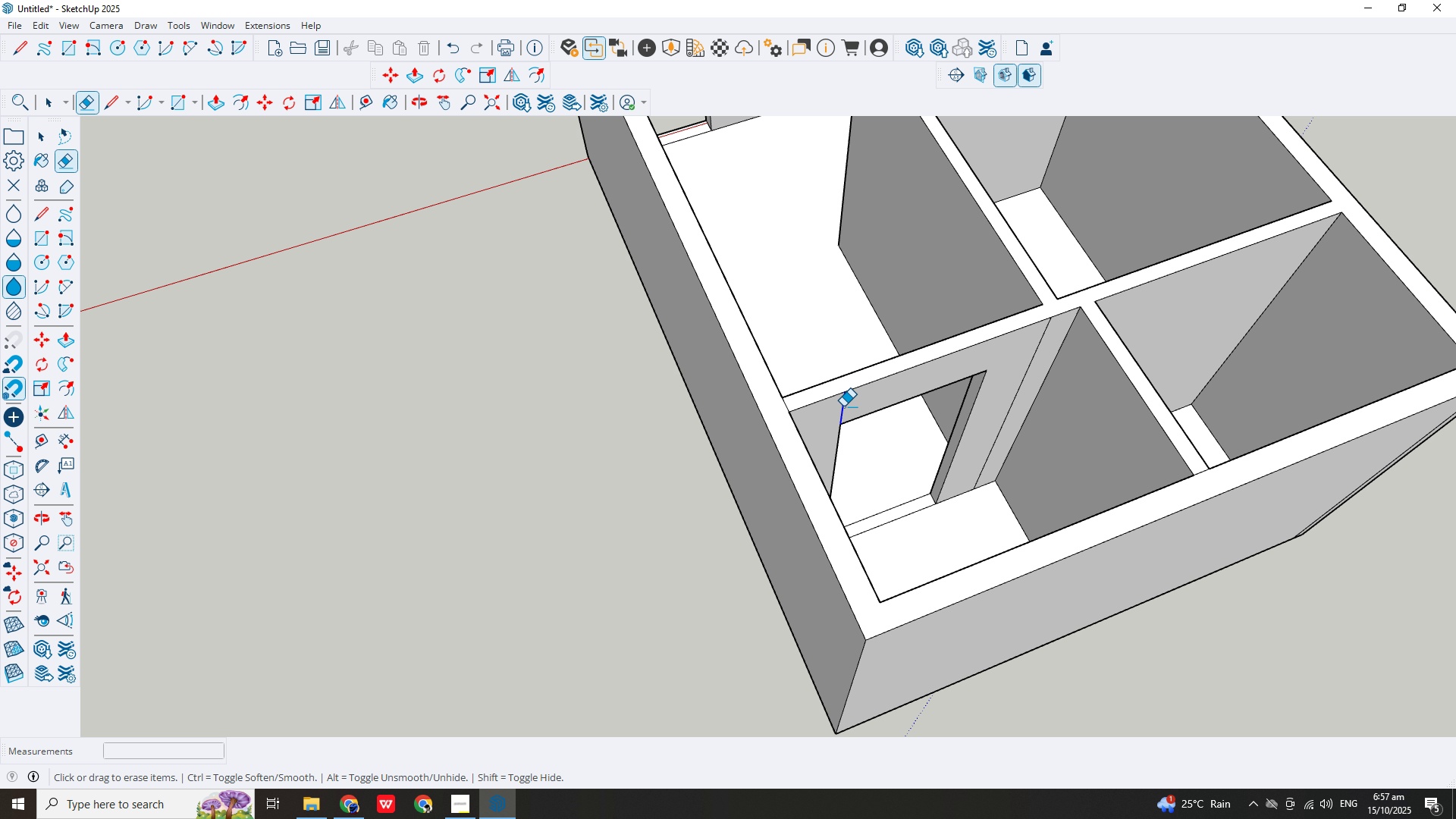 
left_click([843, 406])
 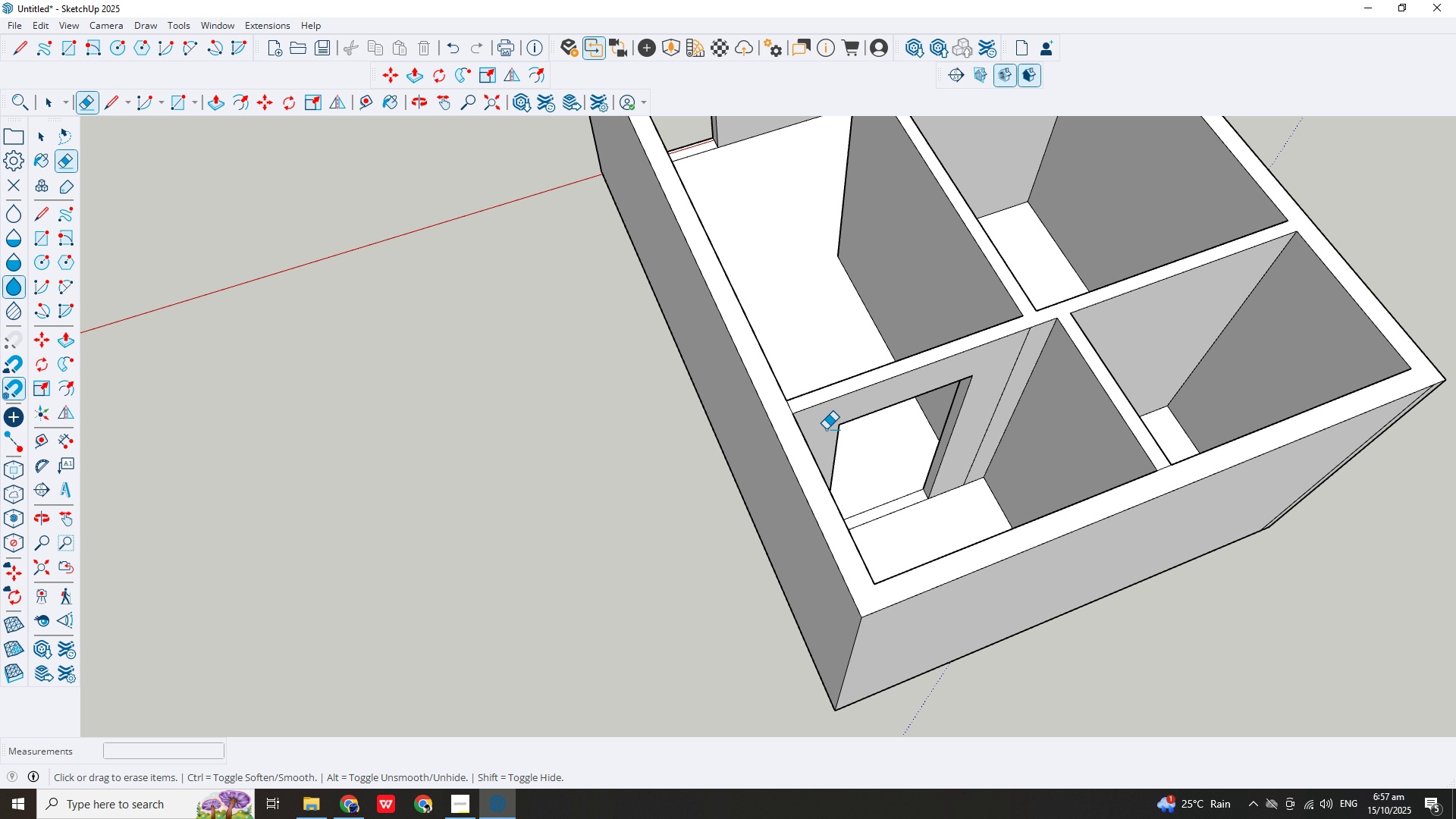 
scroll: coordinate [761, 418], scroll_direction: down, amount: 13.0
 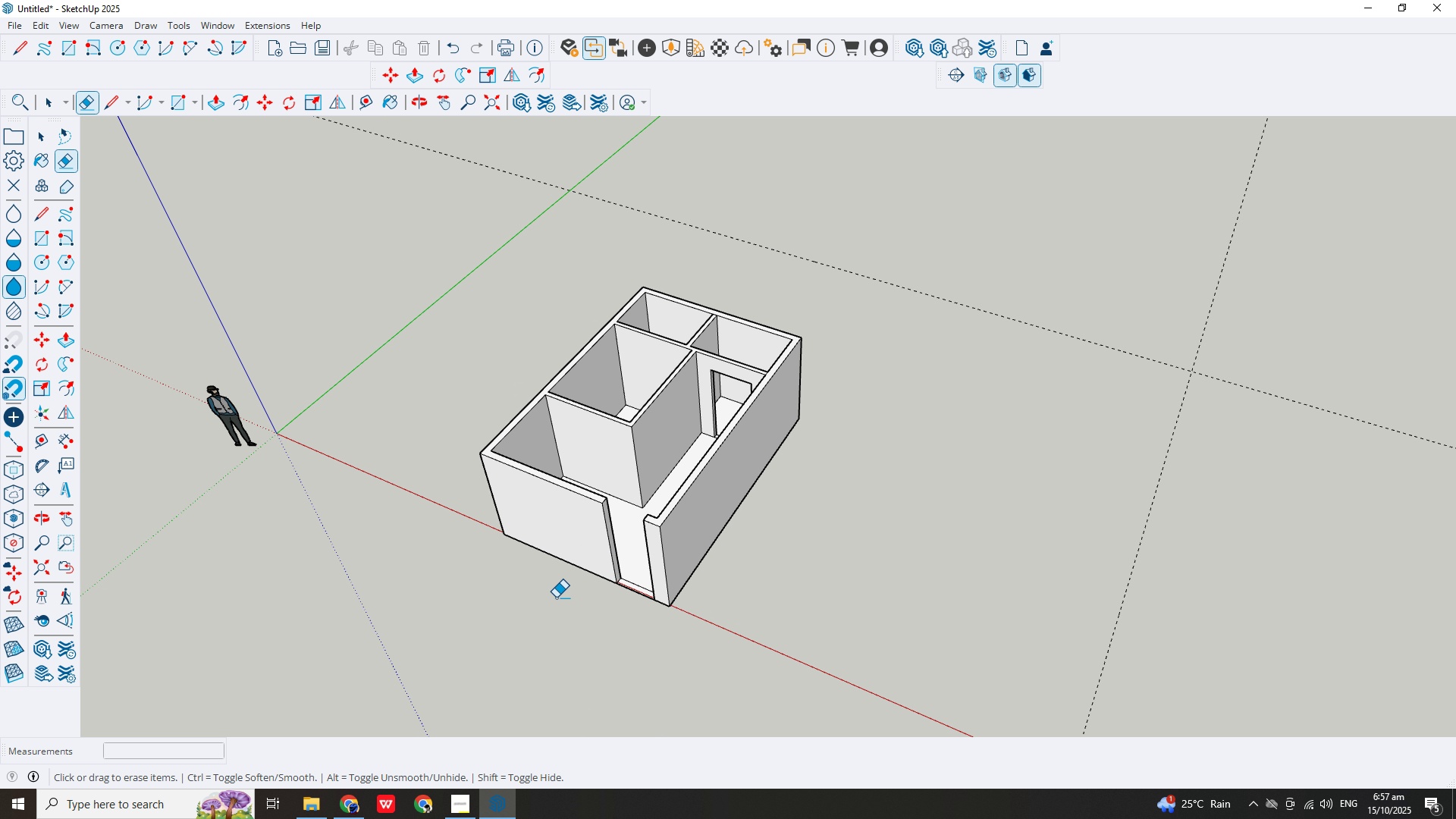 
scroll: coordinate [638, 530], scroll_direction: up, amount: 8.0
 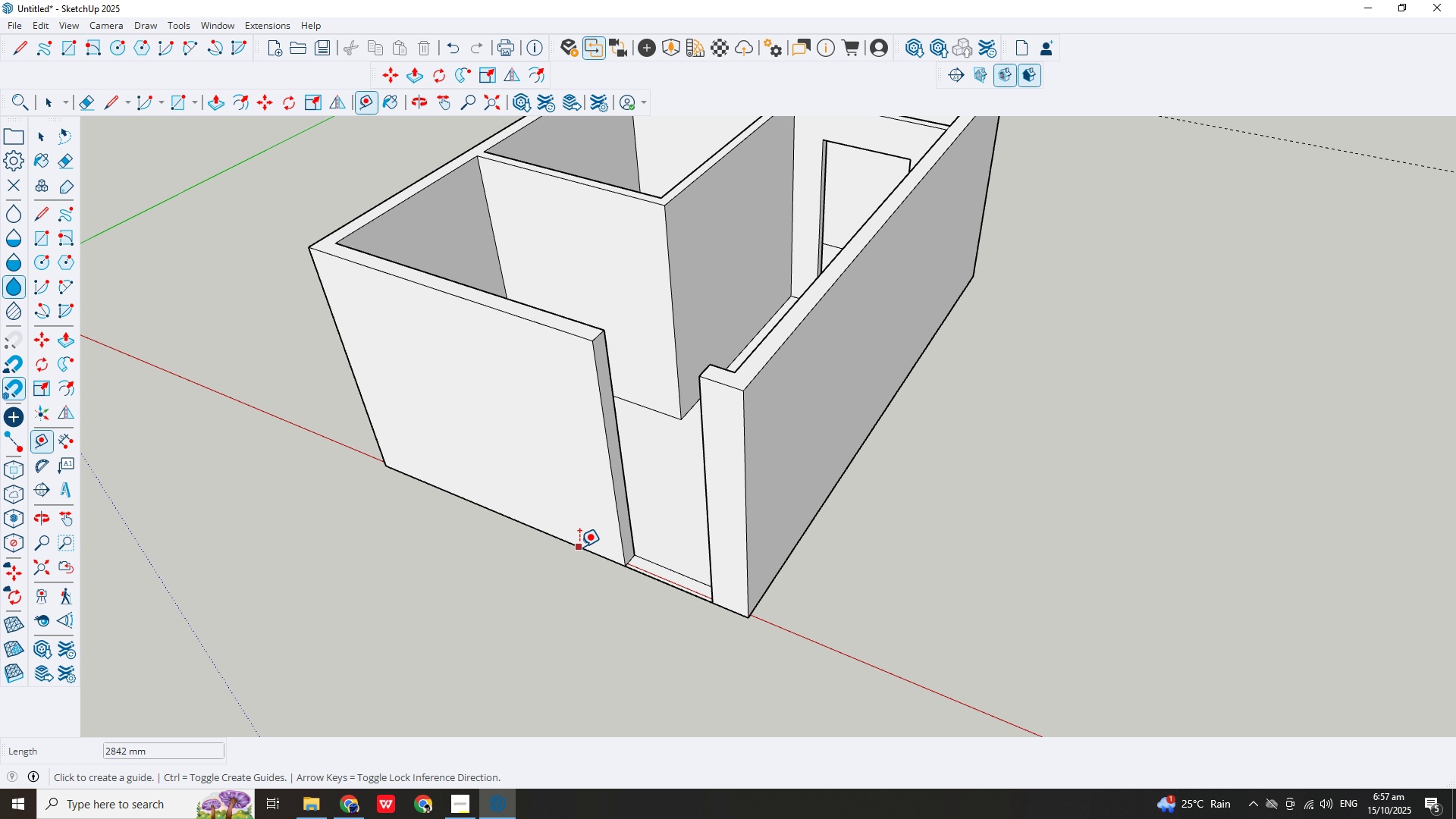 
left_click_drag(start_coordinate=[579, 547], to_coordinate=[580, 540])
 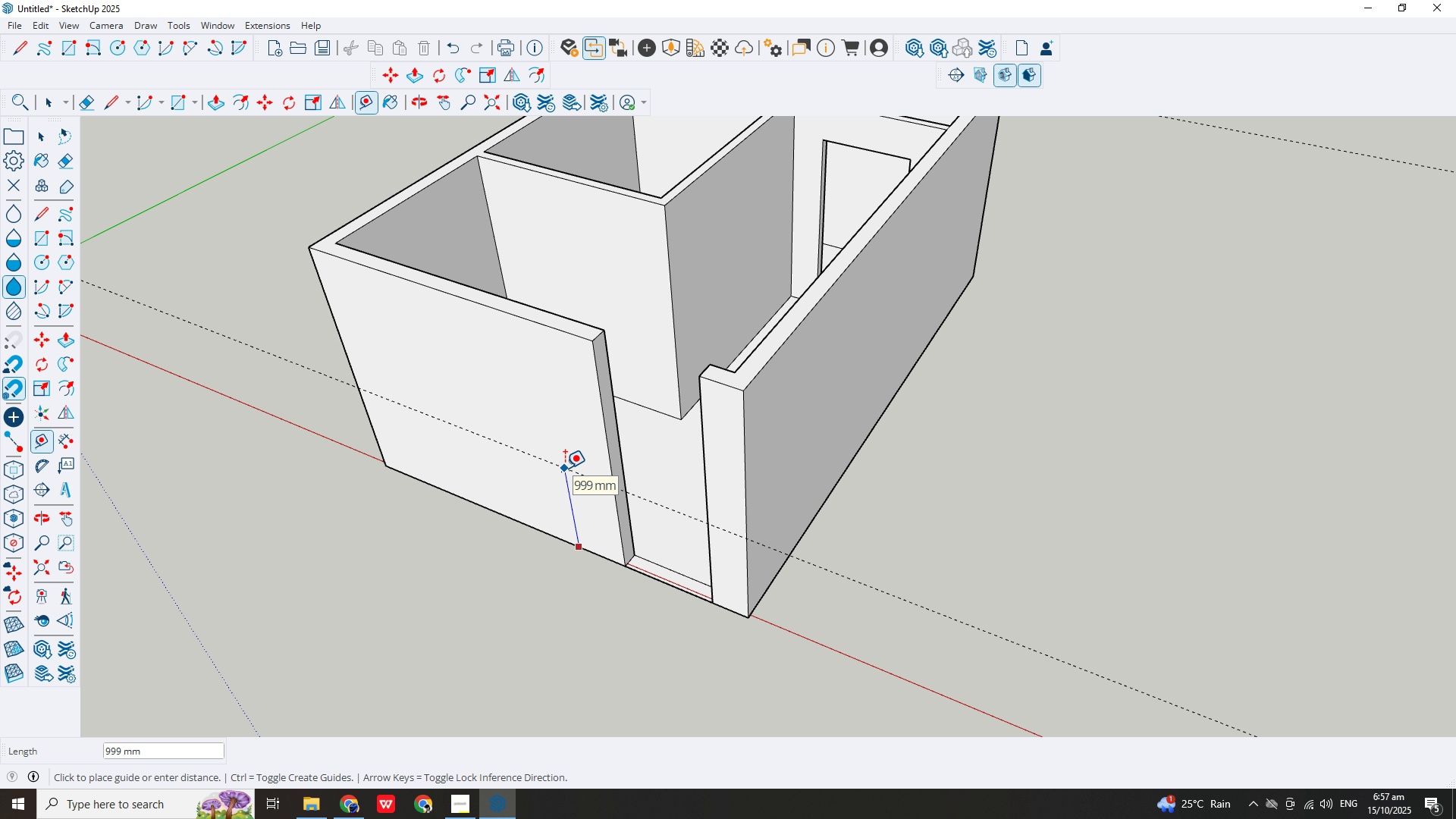 
key(NumpadDecimal)
 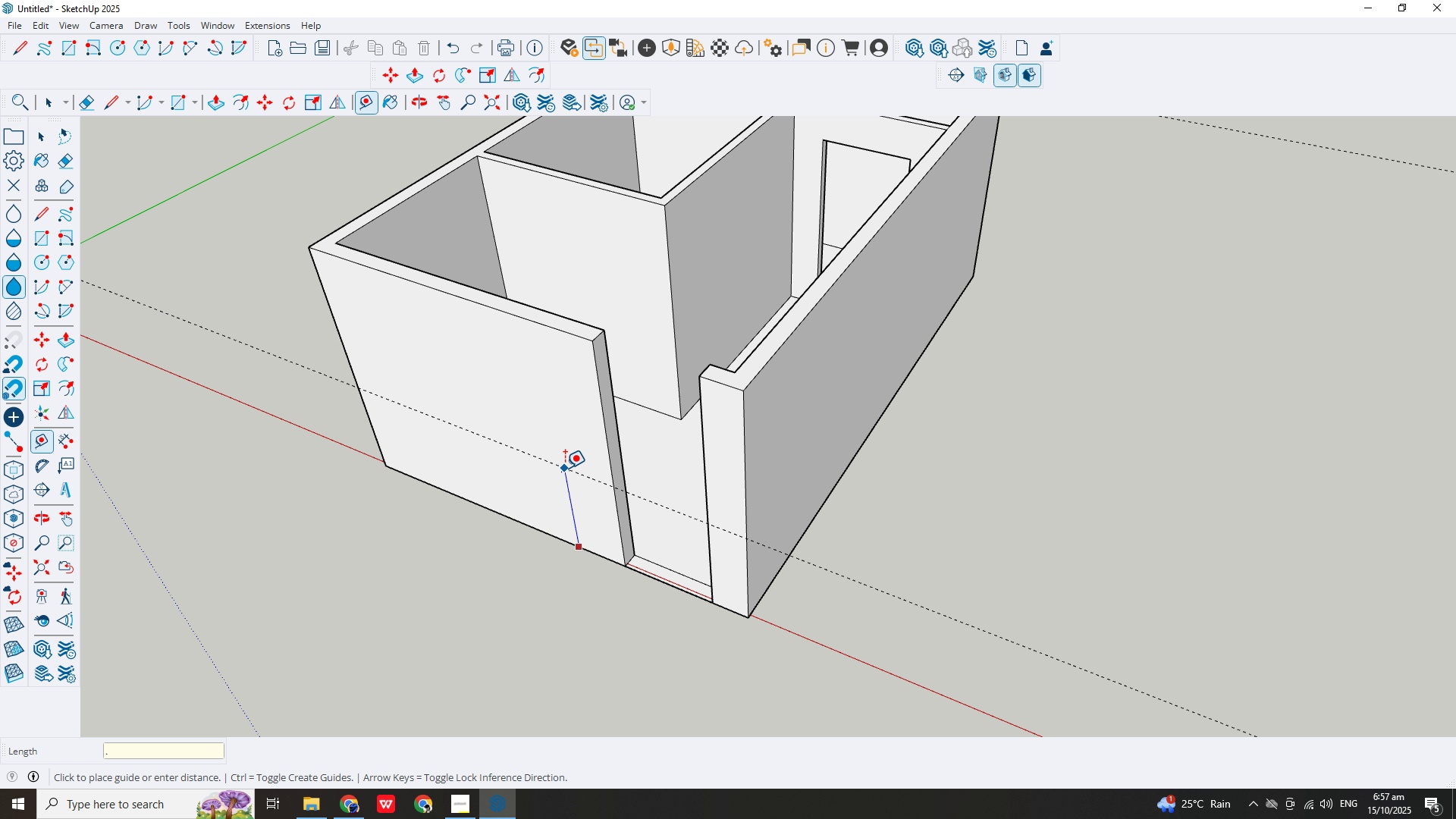 
key(Numpad9)
 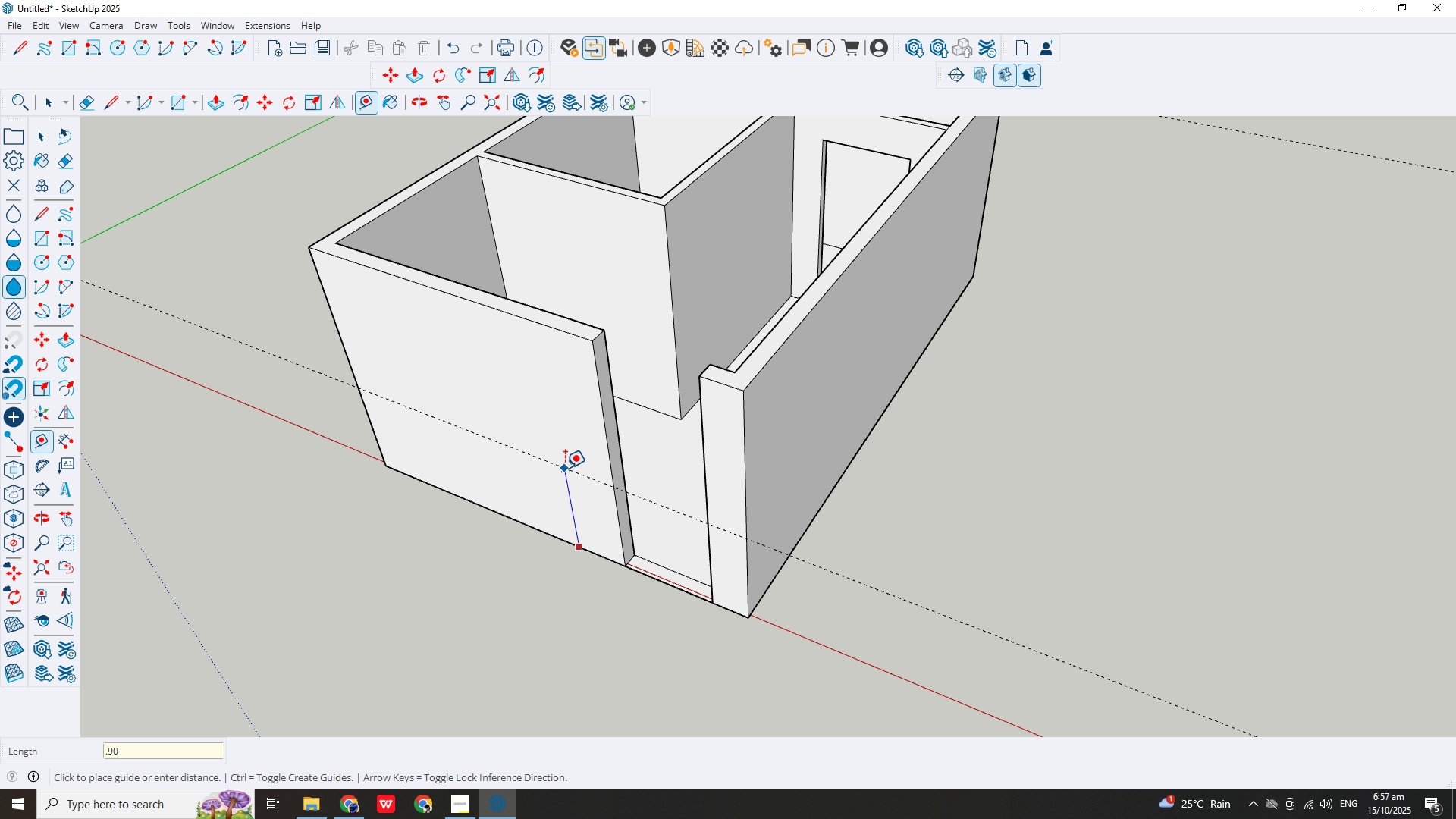 
key(Numpad0)
 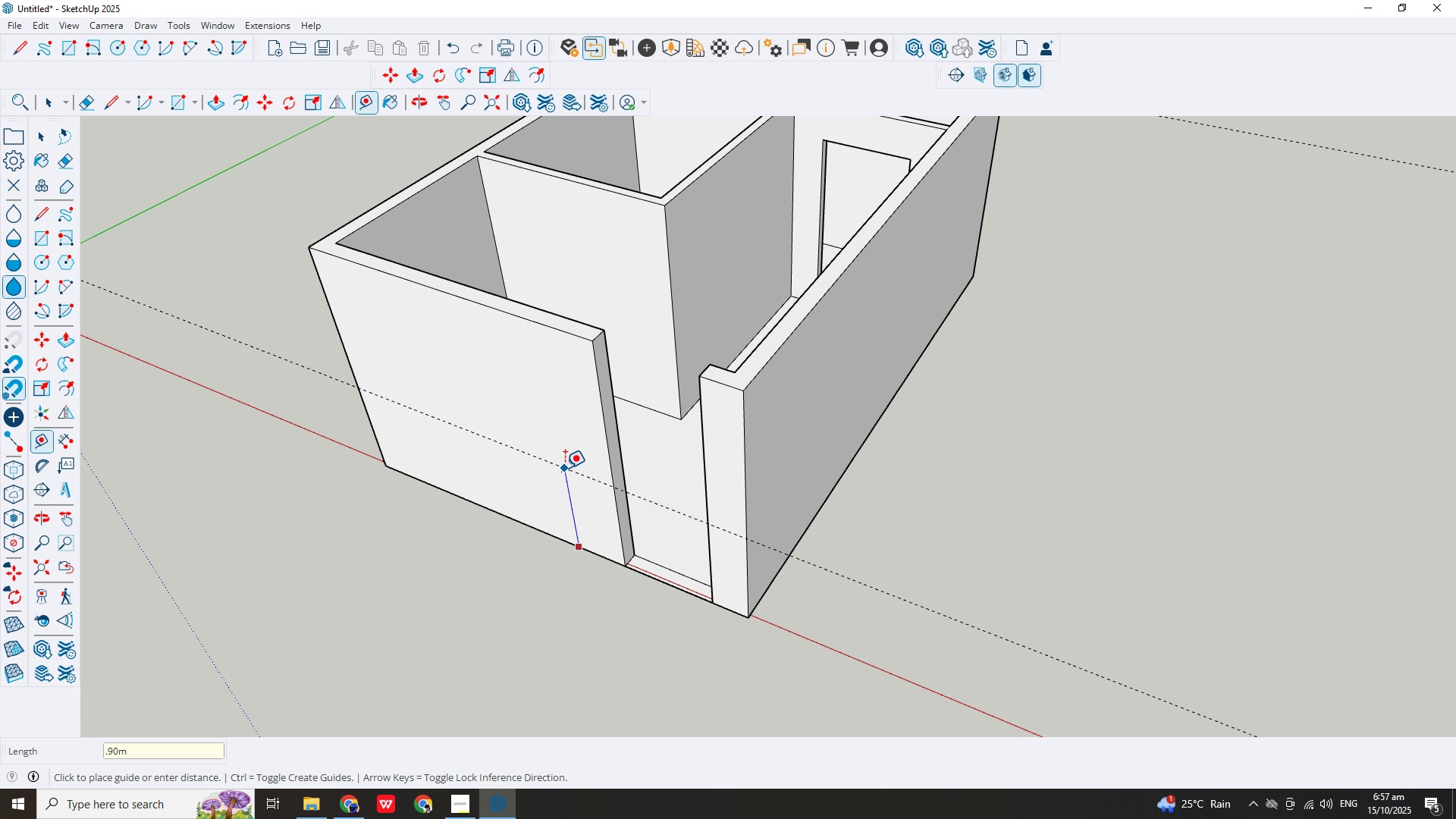 
key(M)
 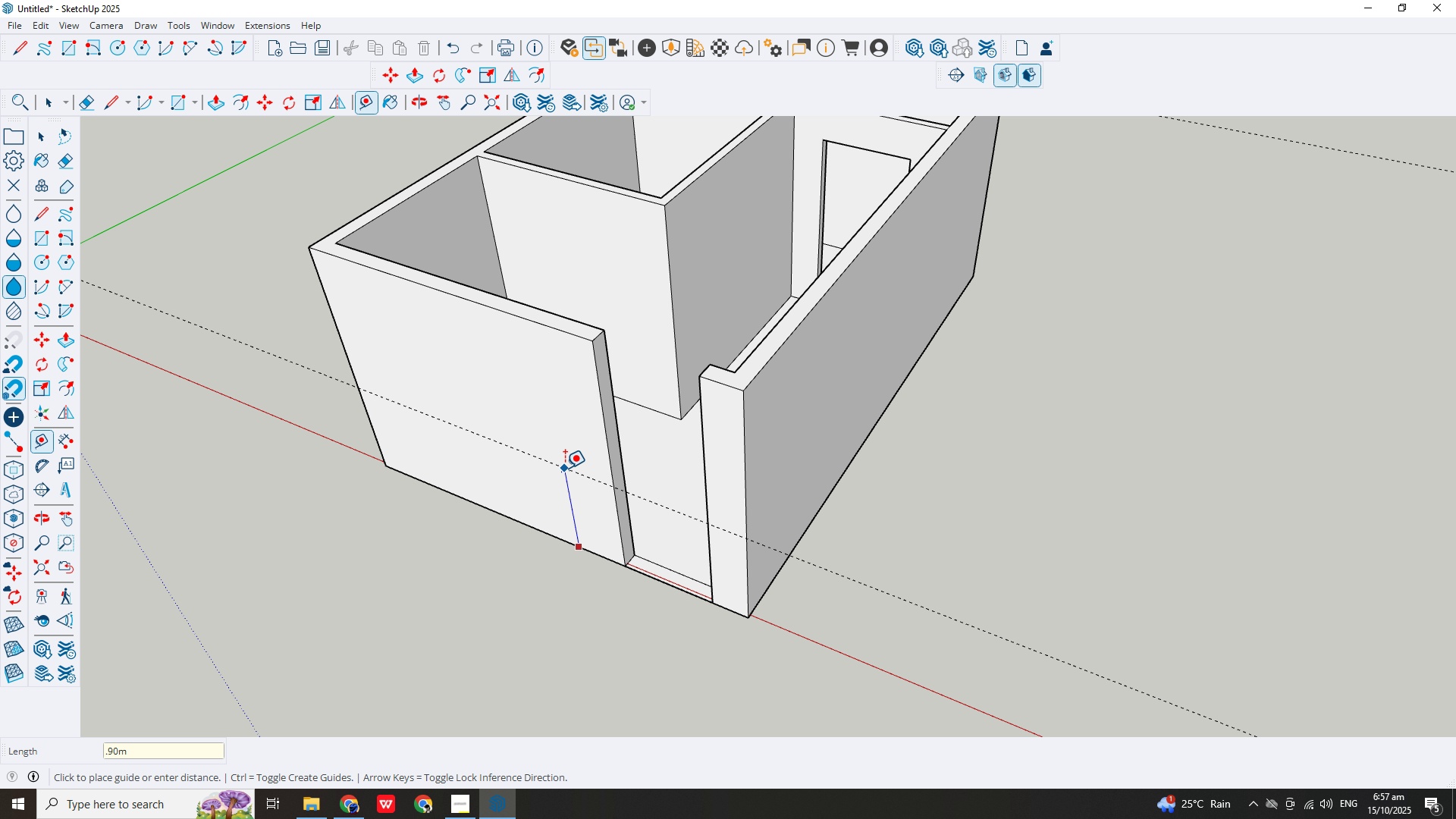 
key(Enter)
 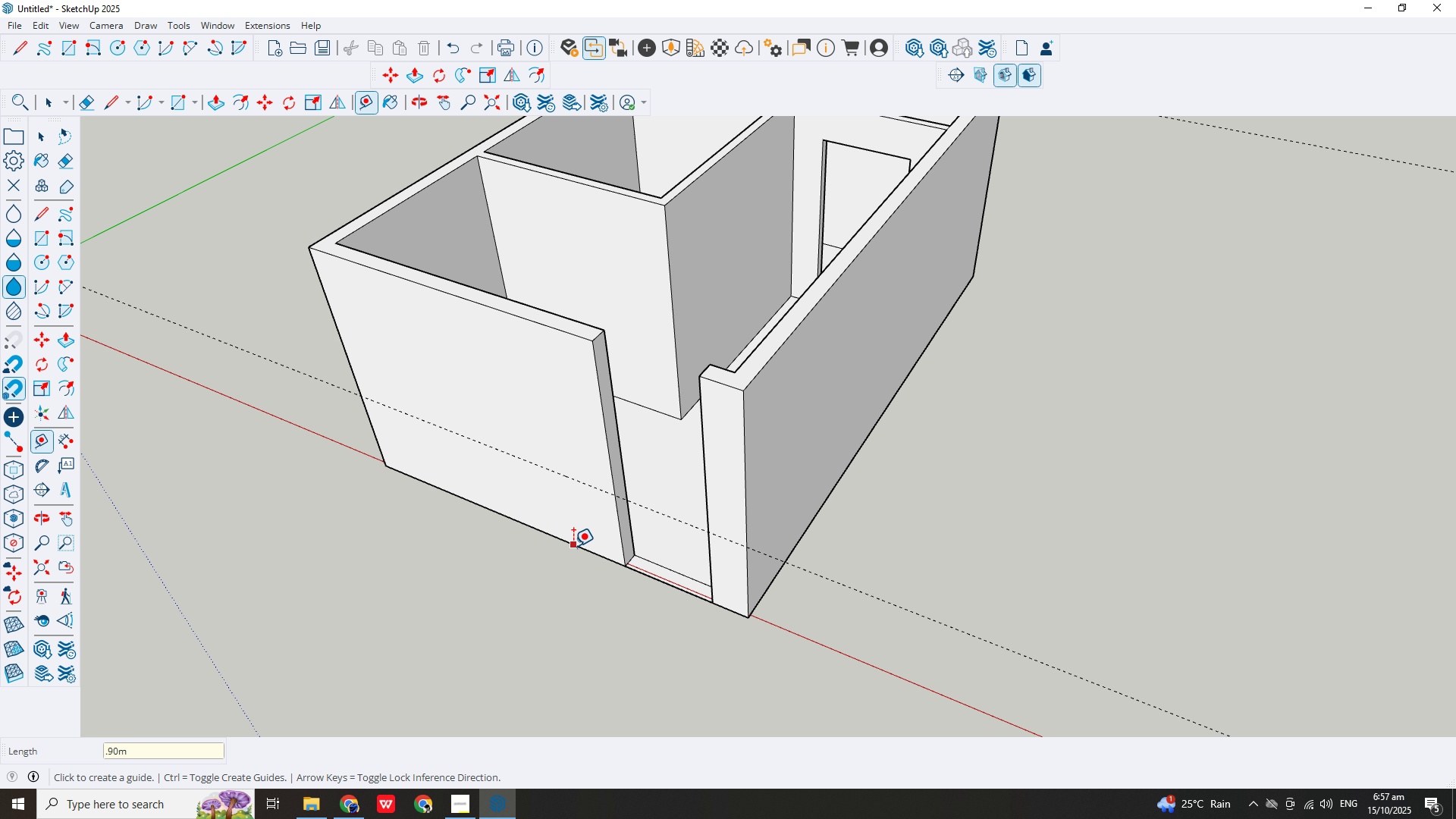 
left_click_drag(start_coordinate=[573, 546], to_coordinate=[573, 539])
 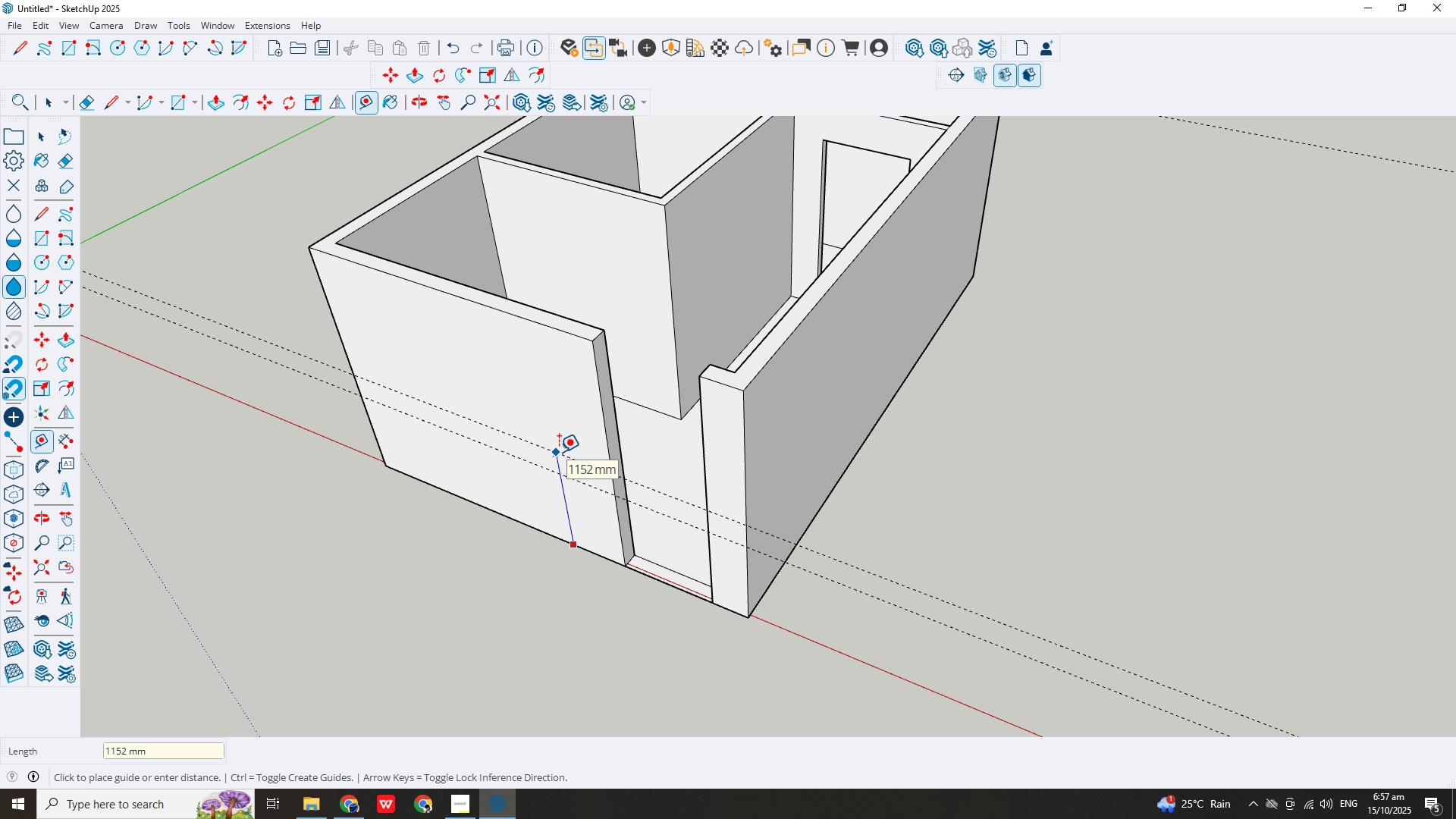 
key(Numpad2)
 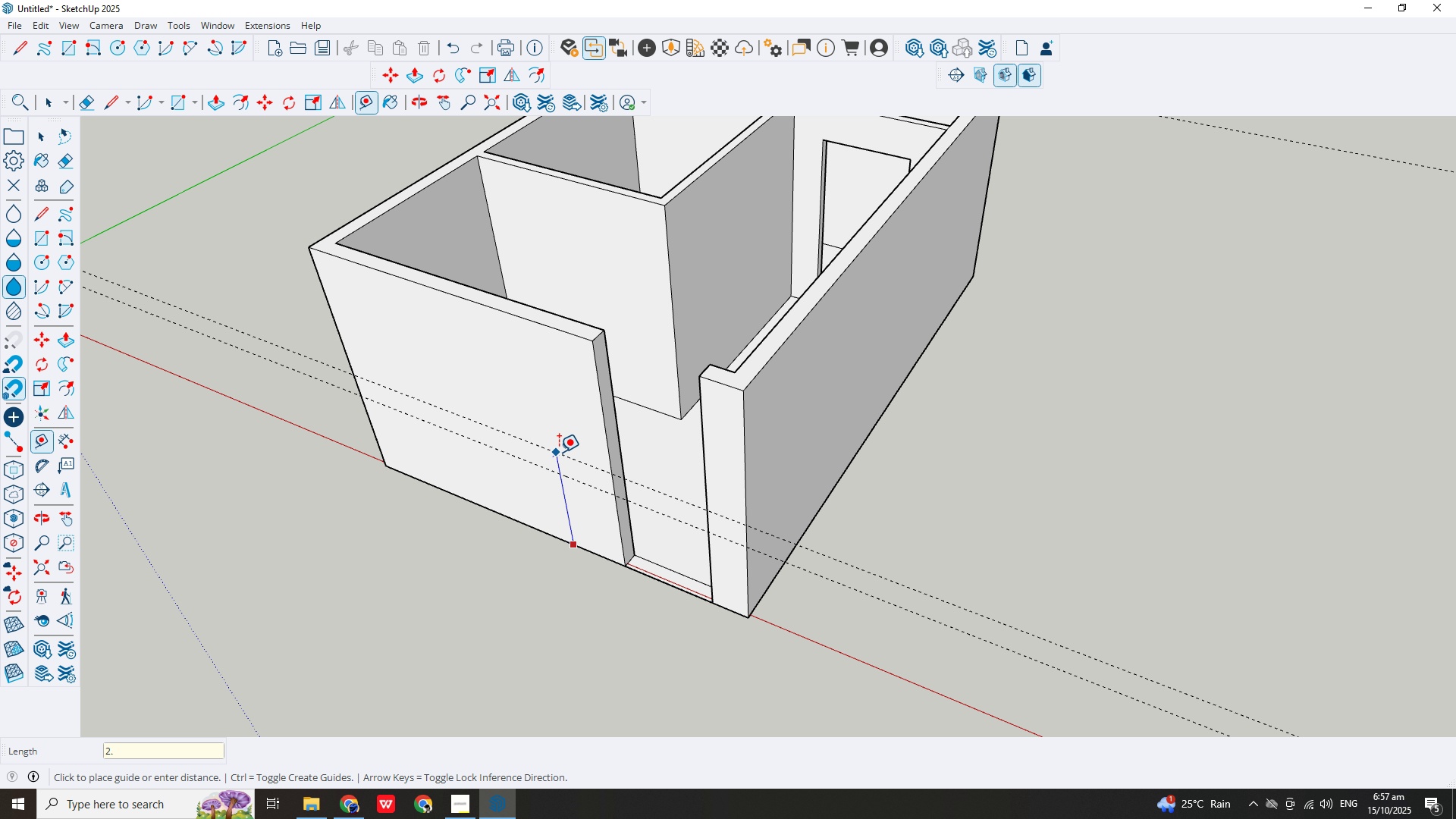 
key(NumpadDecimal)
 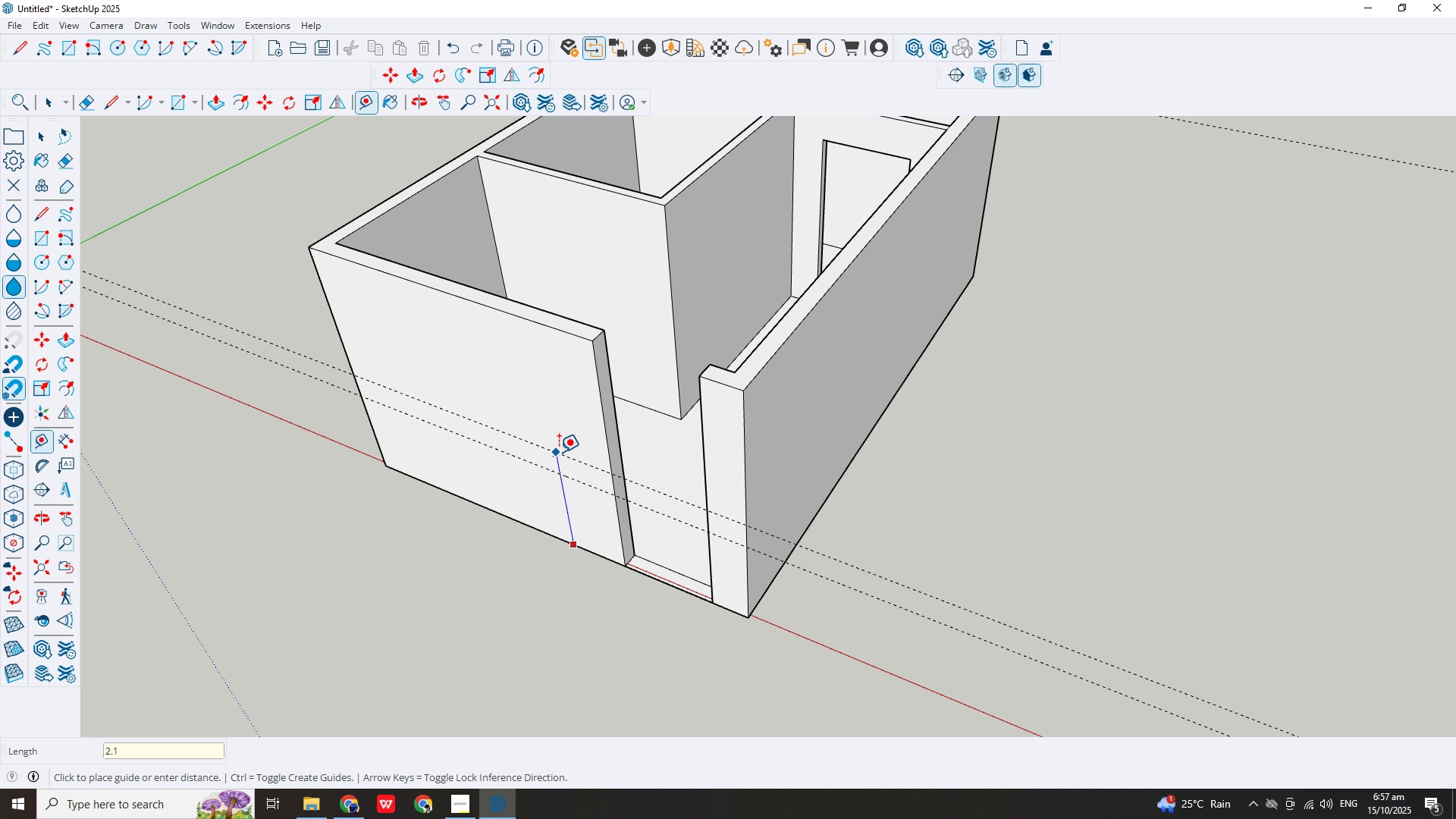 
key(Numpad1)
 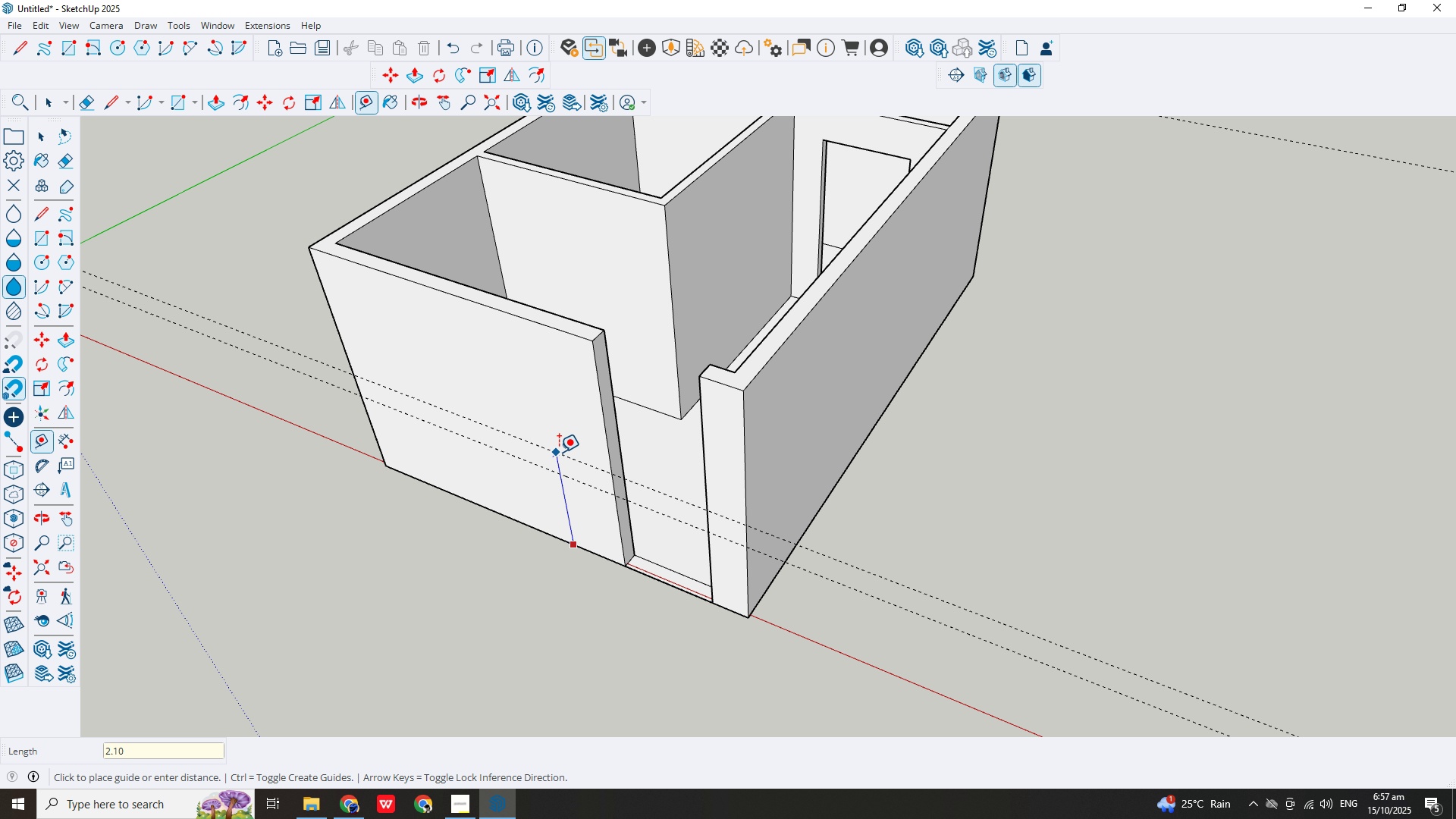 
key(Numpad0)
 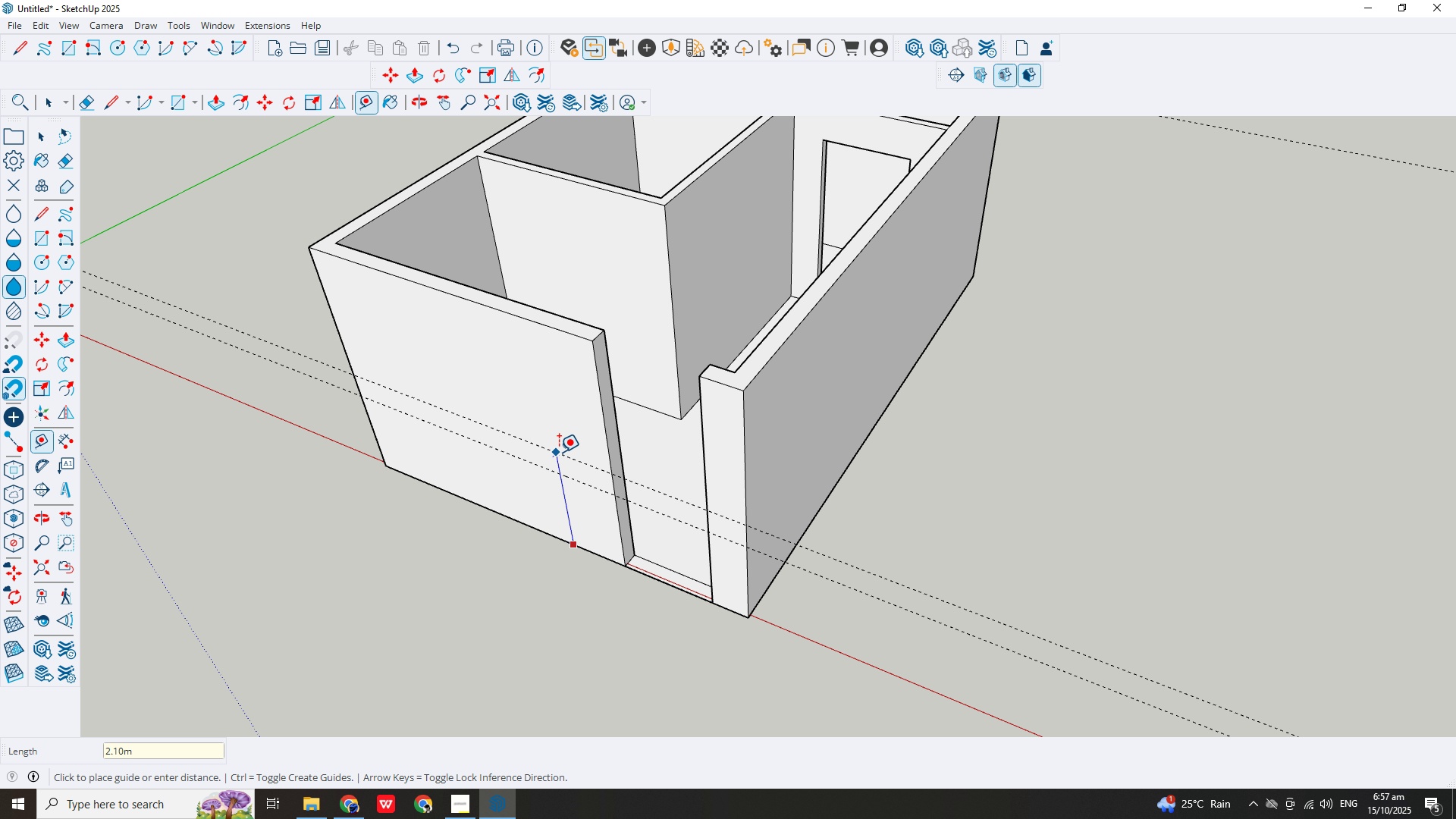 
key(M)
 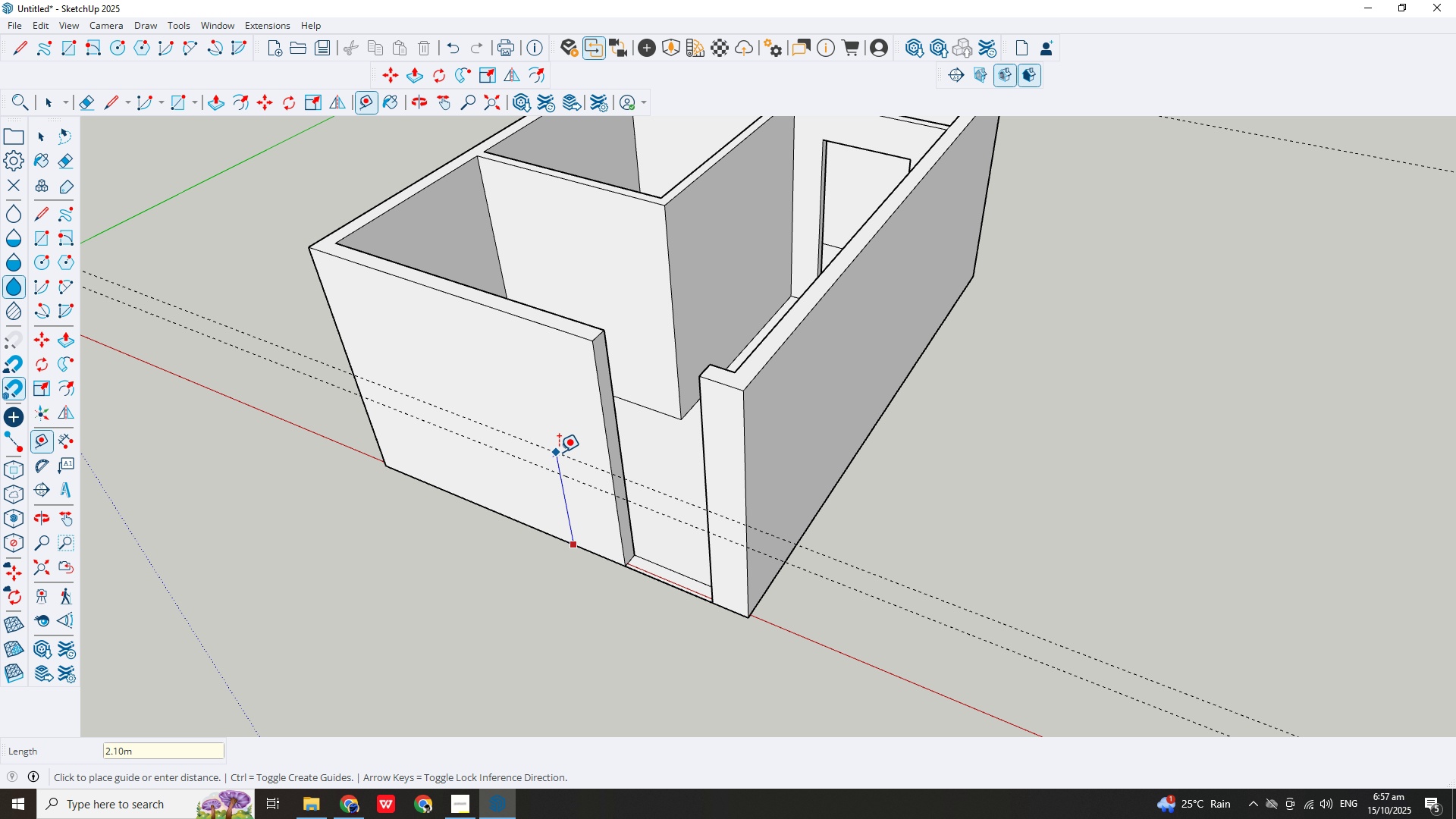 
key(Enter)
 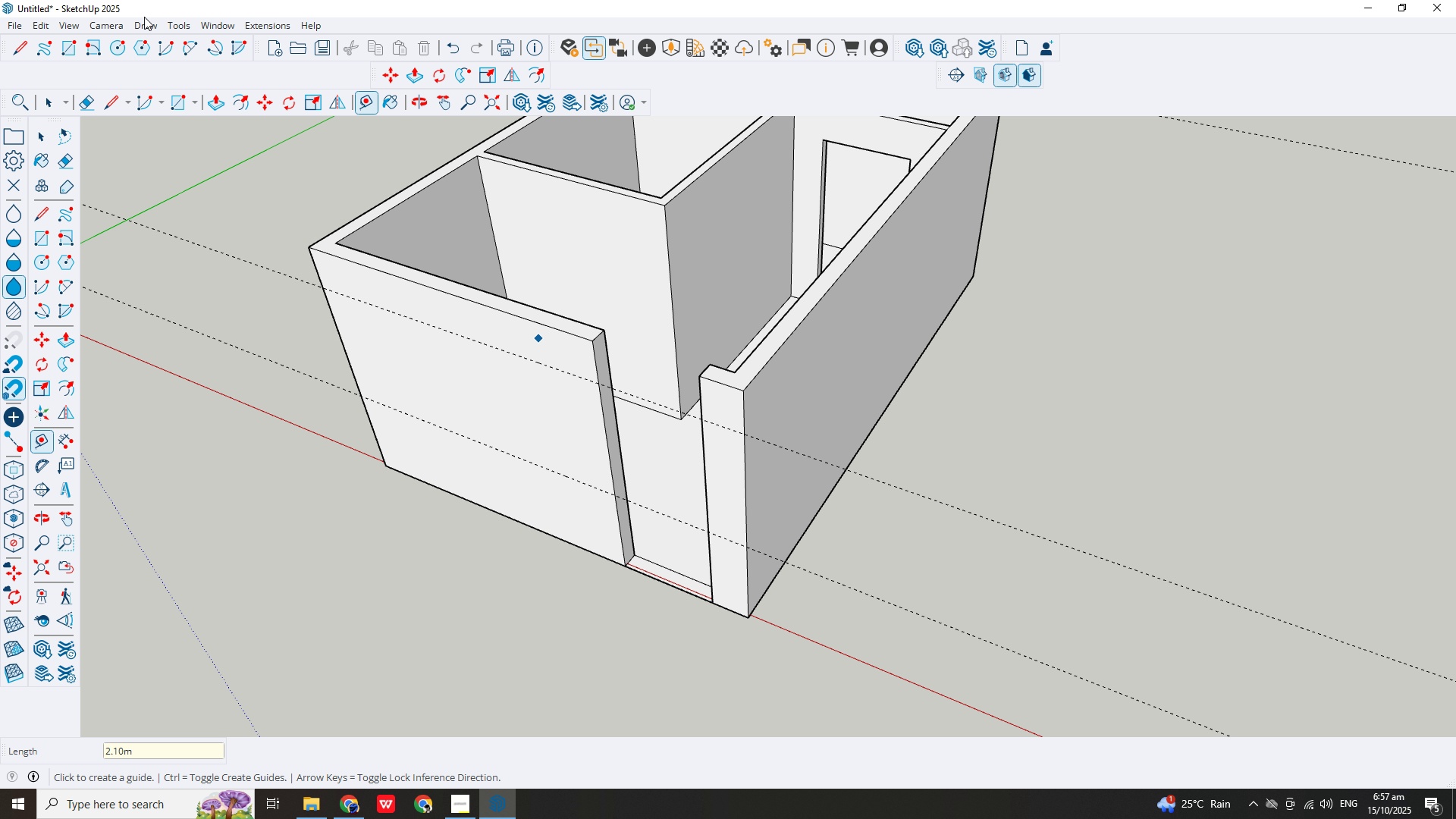 
key(Escape)
 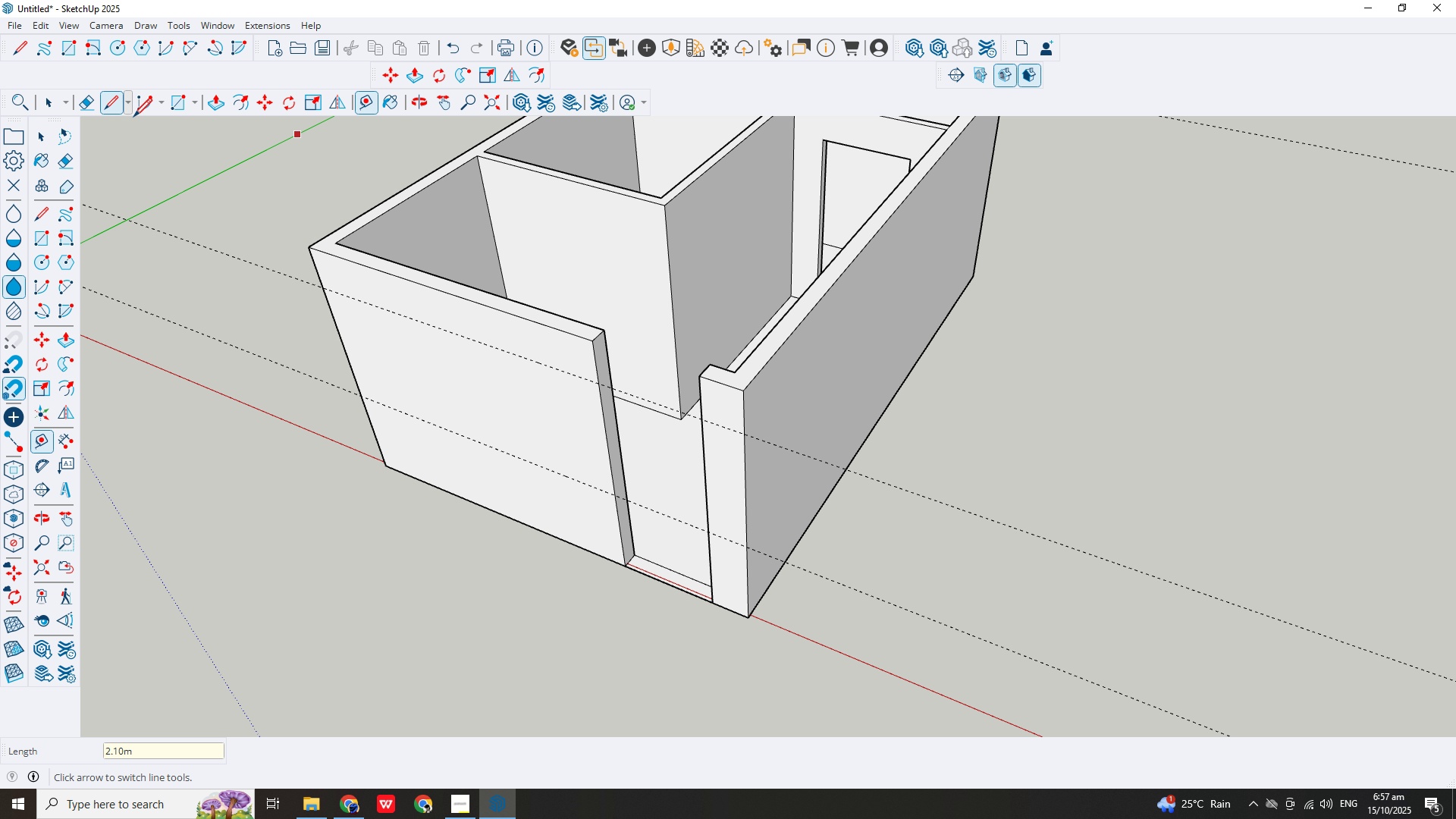 
scroll: coordinate [400, 426], scroll_direction: up, amount: 3.0
 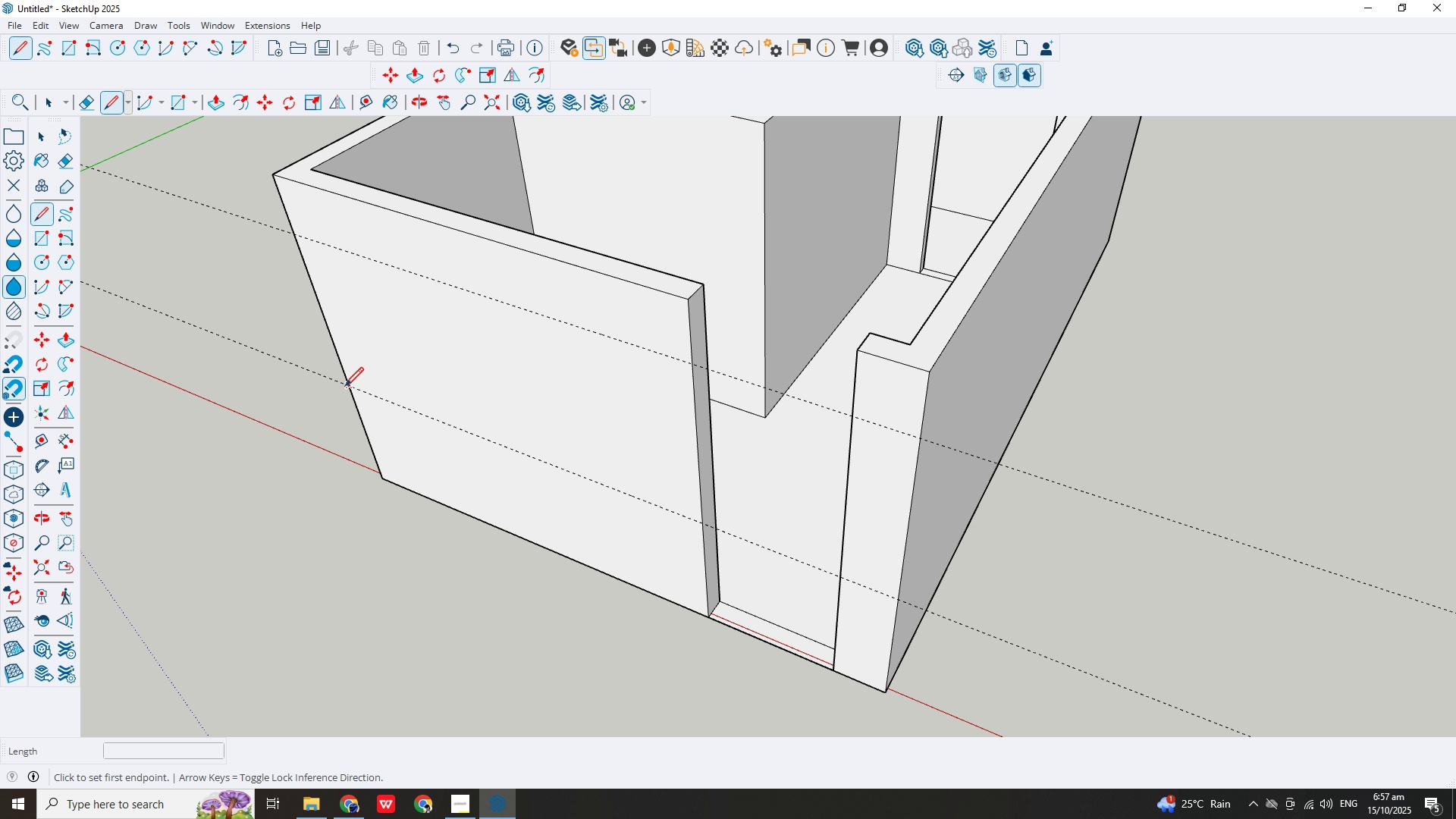 
left_click_drag(start_coordinate=[345, 388], to_coordinate=[381, 400])
 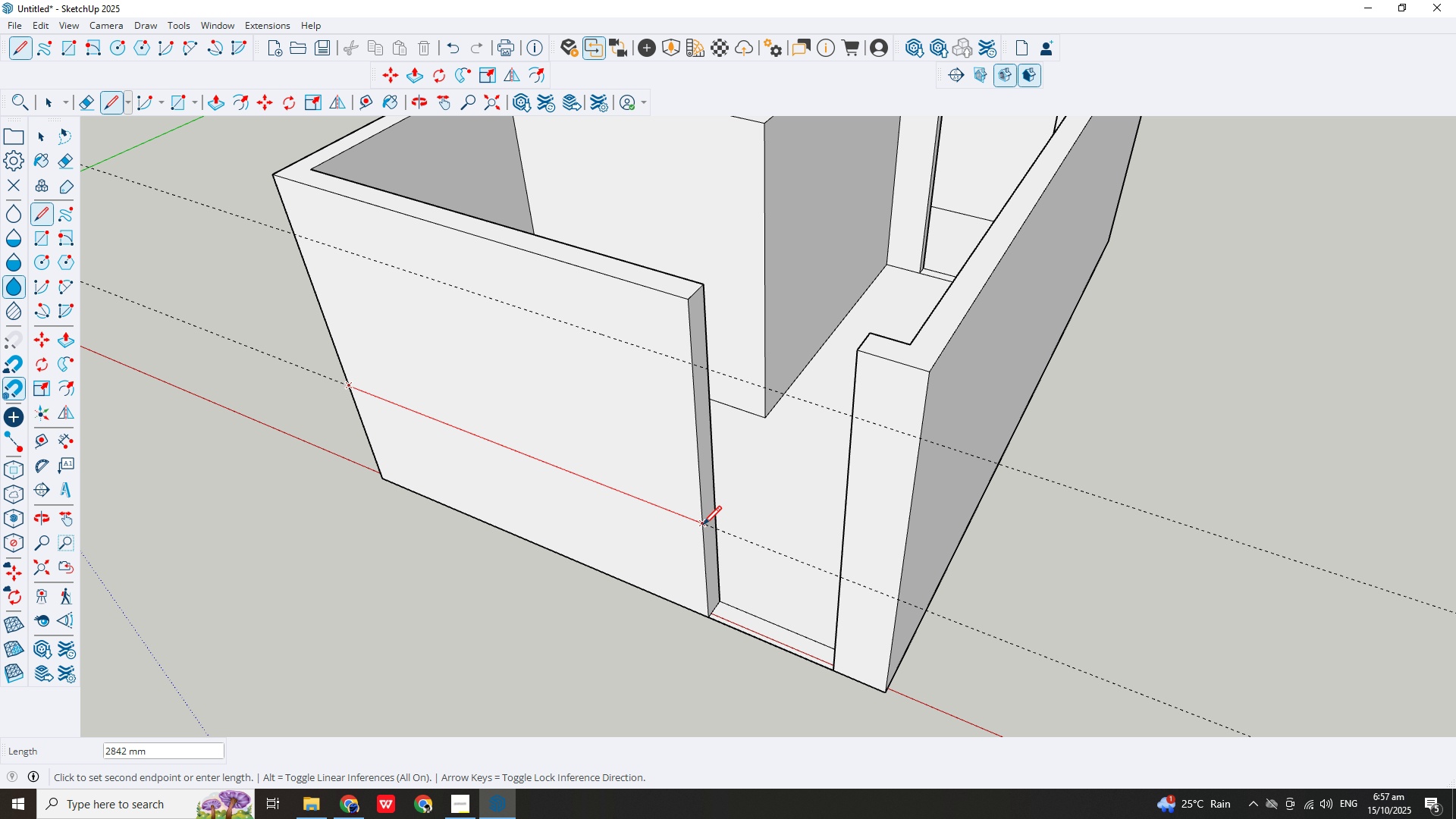 
left_click([703, 526])
 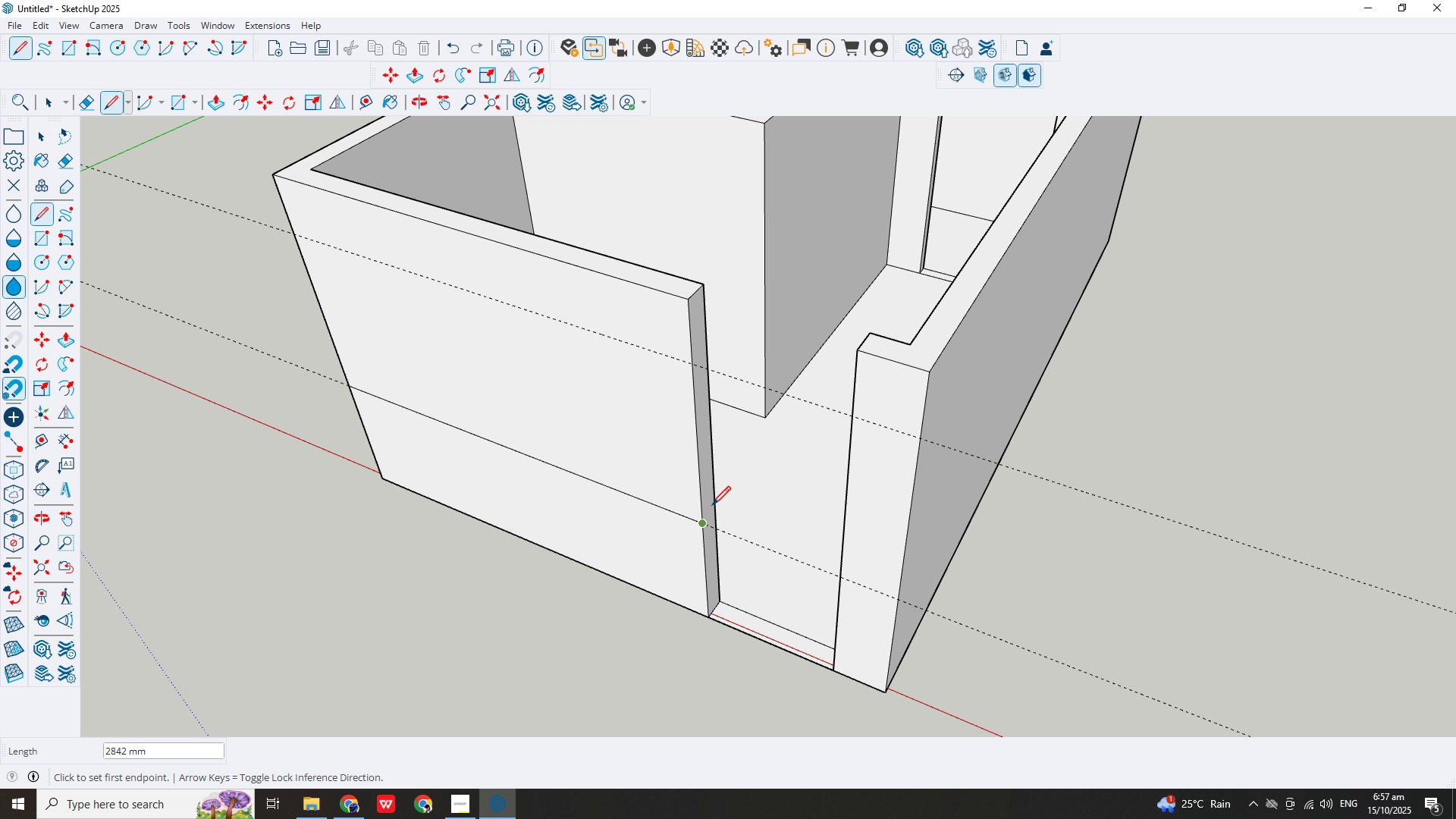 
key(Escape)
 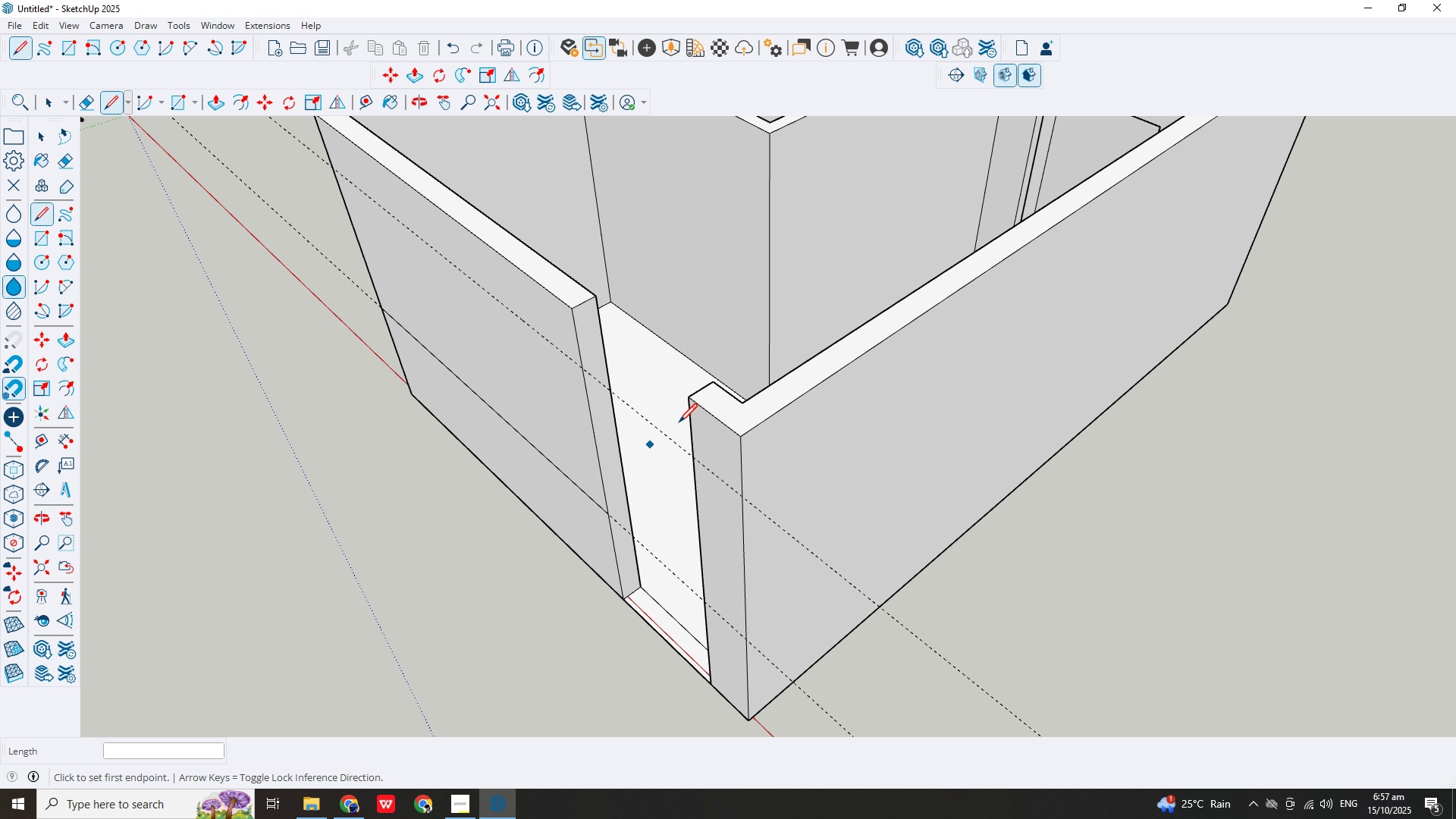 
scroll: coordinate [636, 412], scroll_direction: up, amount: 1.0
 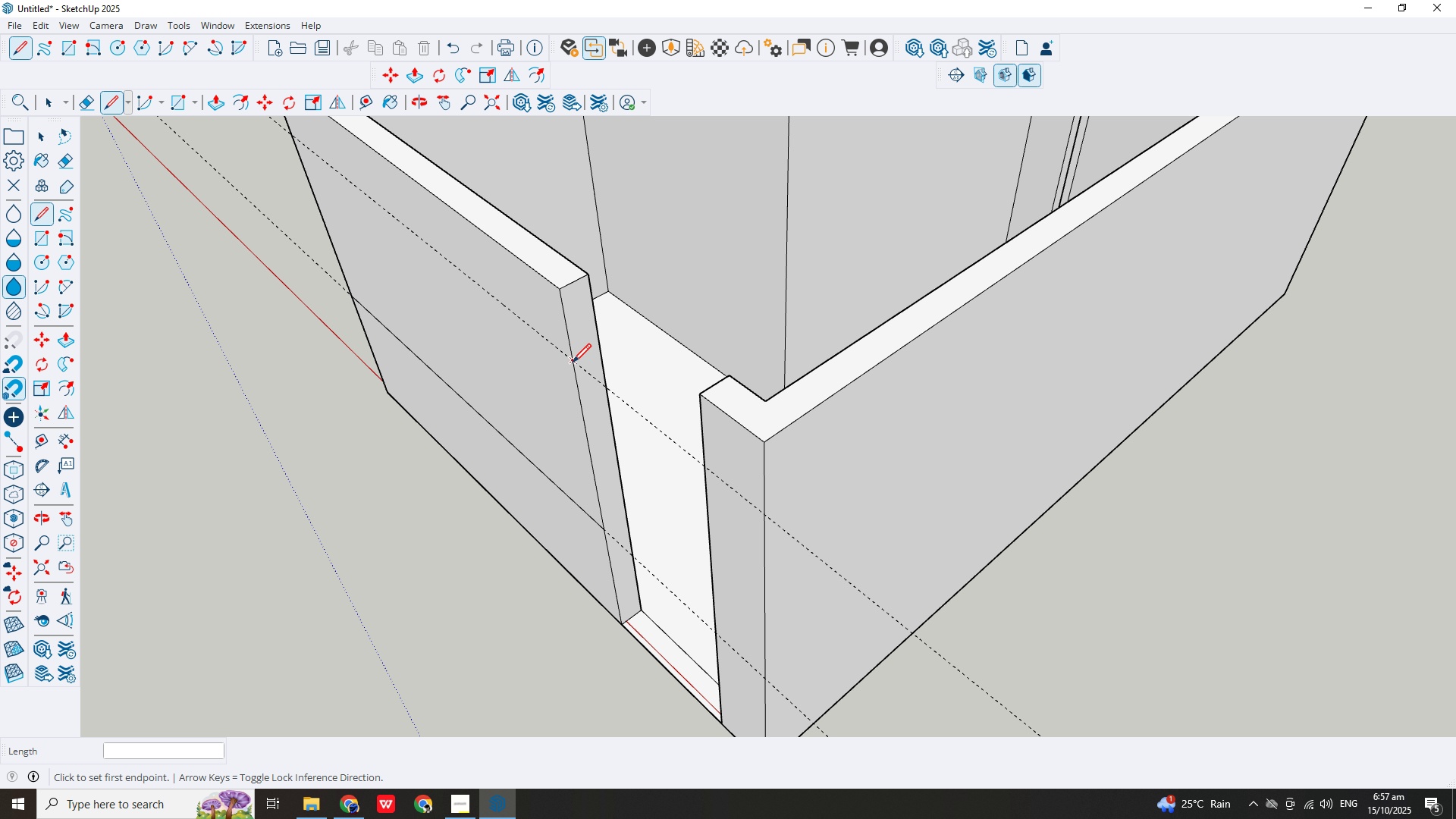 
left_click([573, 364])
 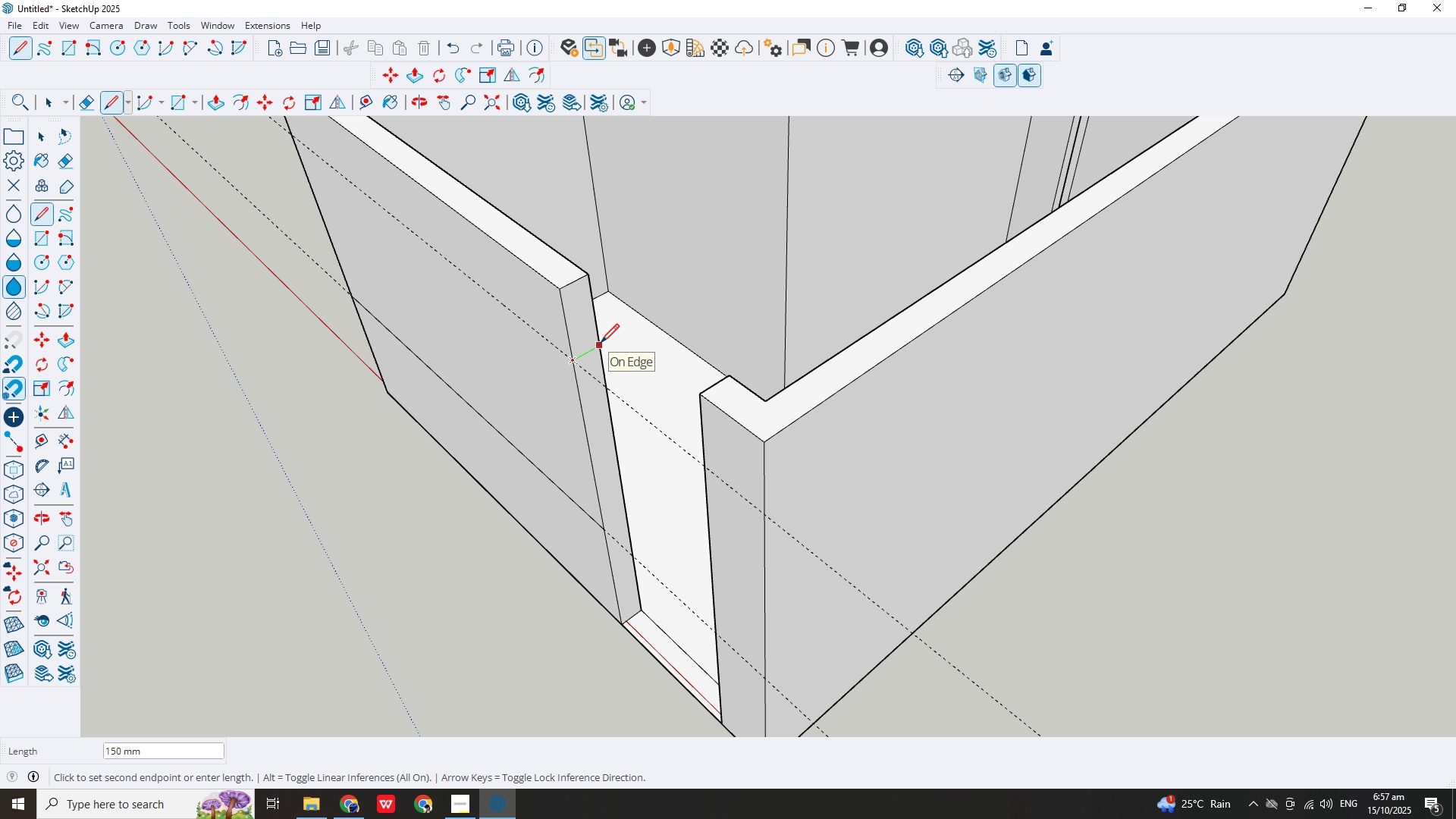 
left_click([601, 344])
 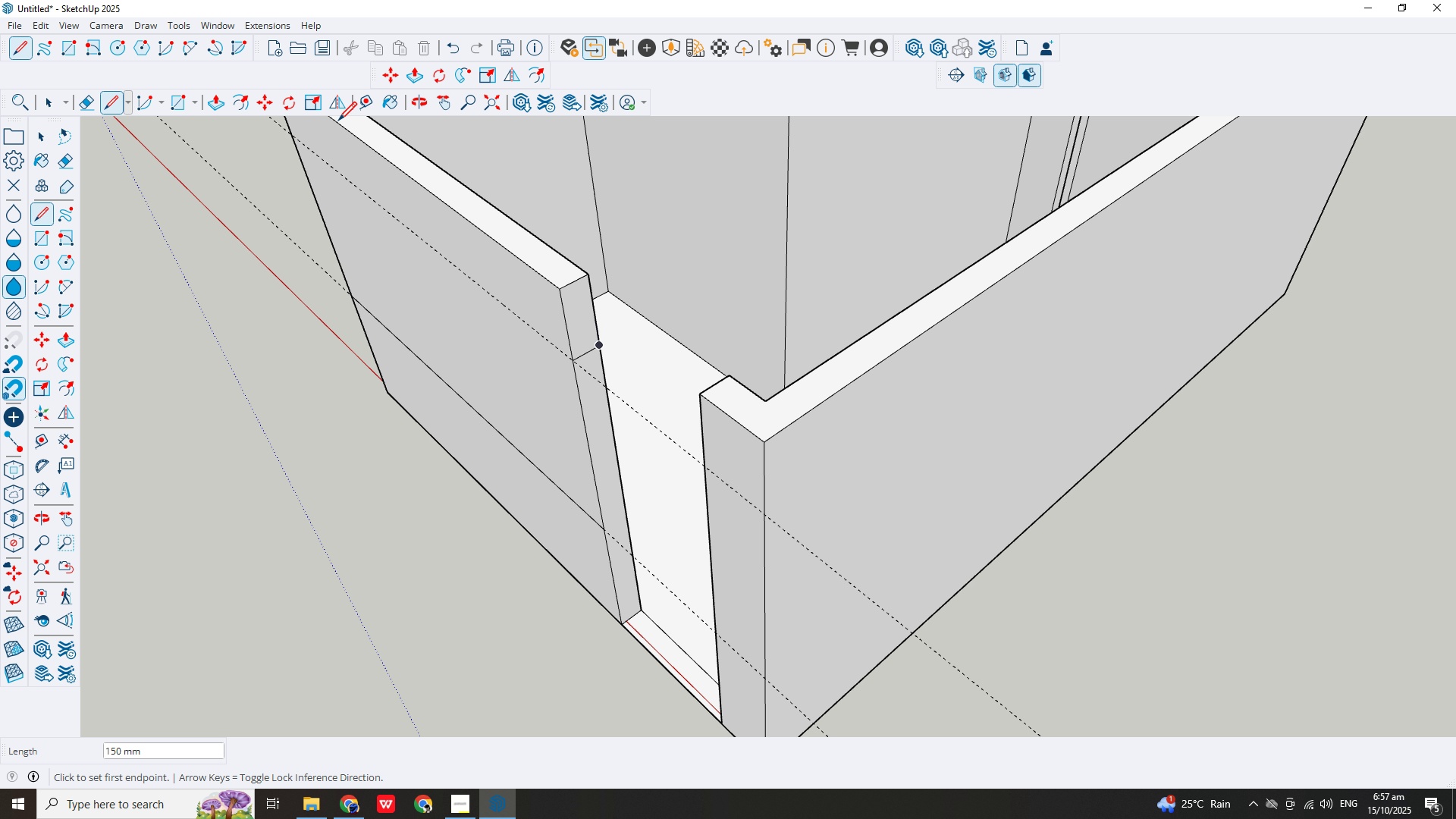 
key(Escape)
 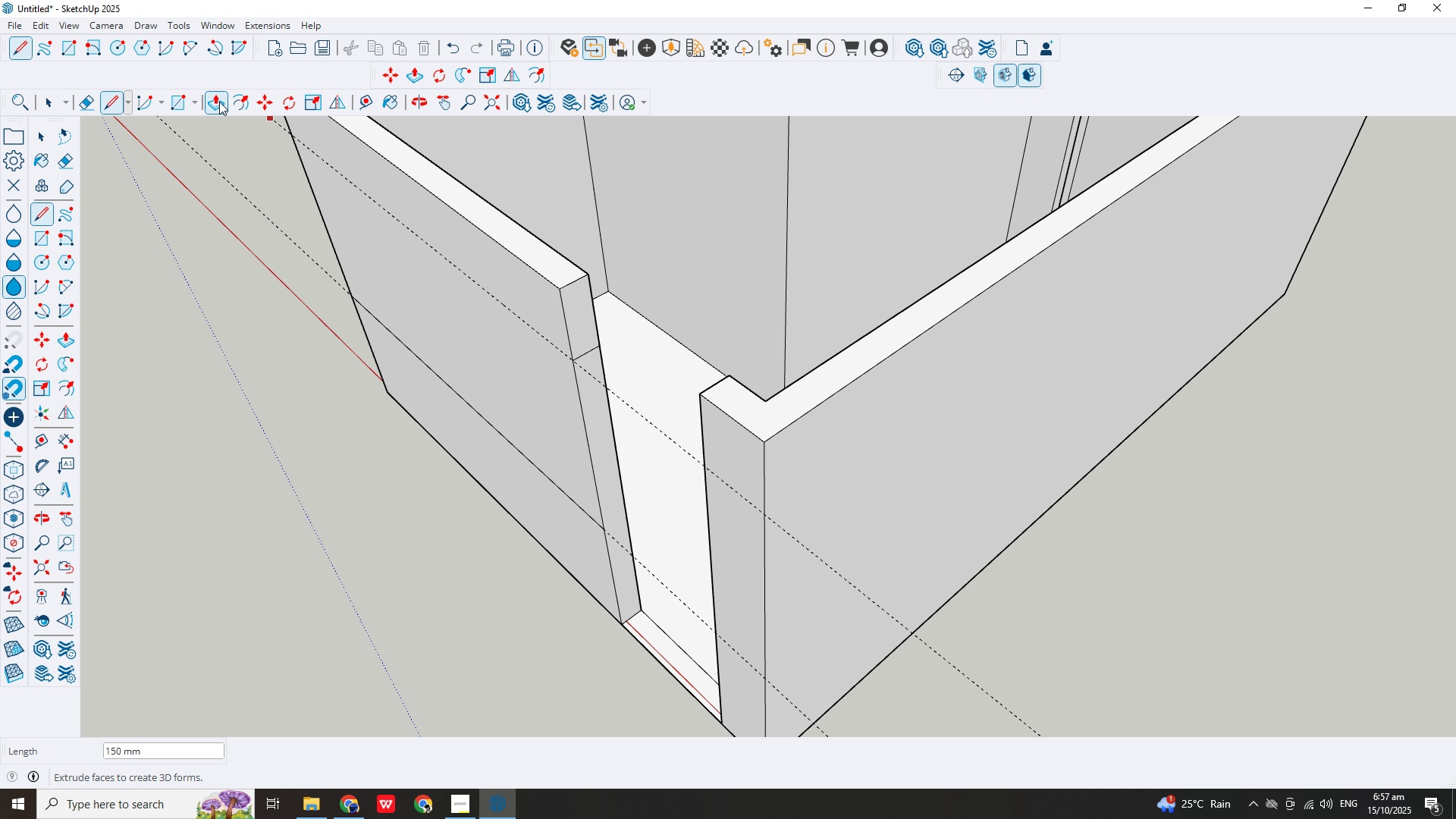 
left_click([219, 102])
 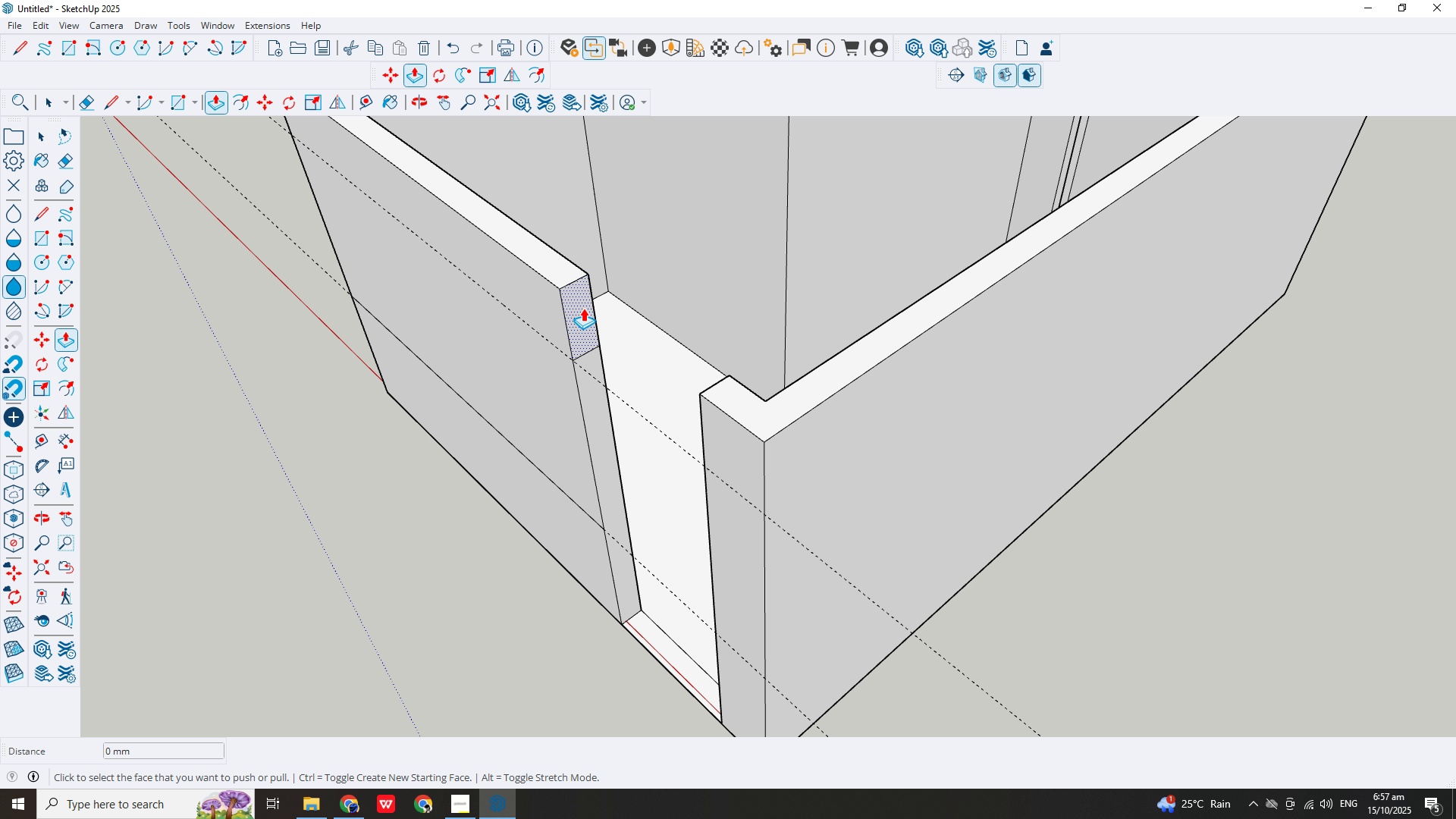 
left_click_drag(start_coordinate=[576, 307], to_coordinate=[707, 390])
 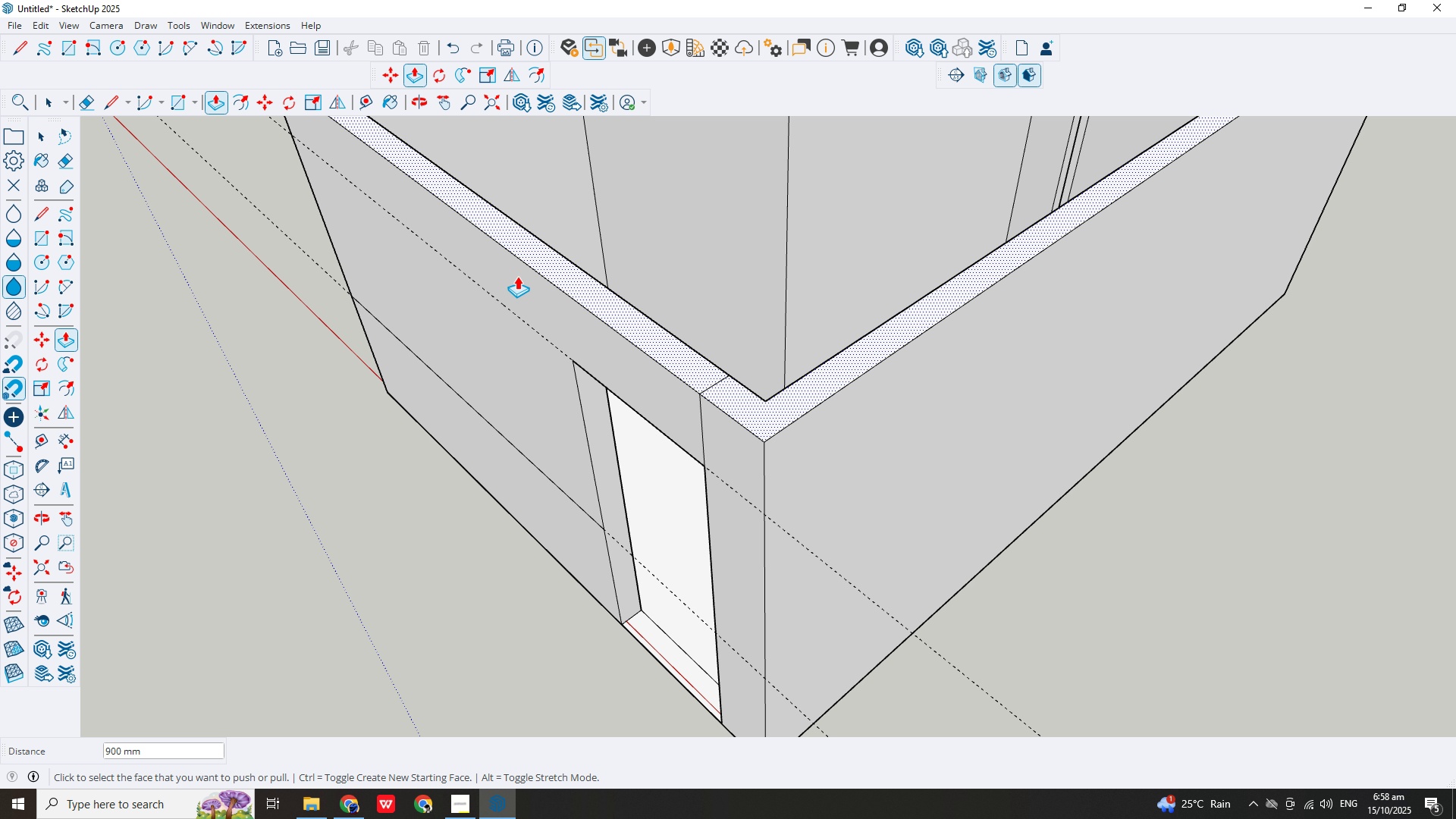 
key(Escape)
 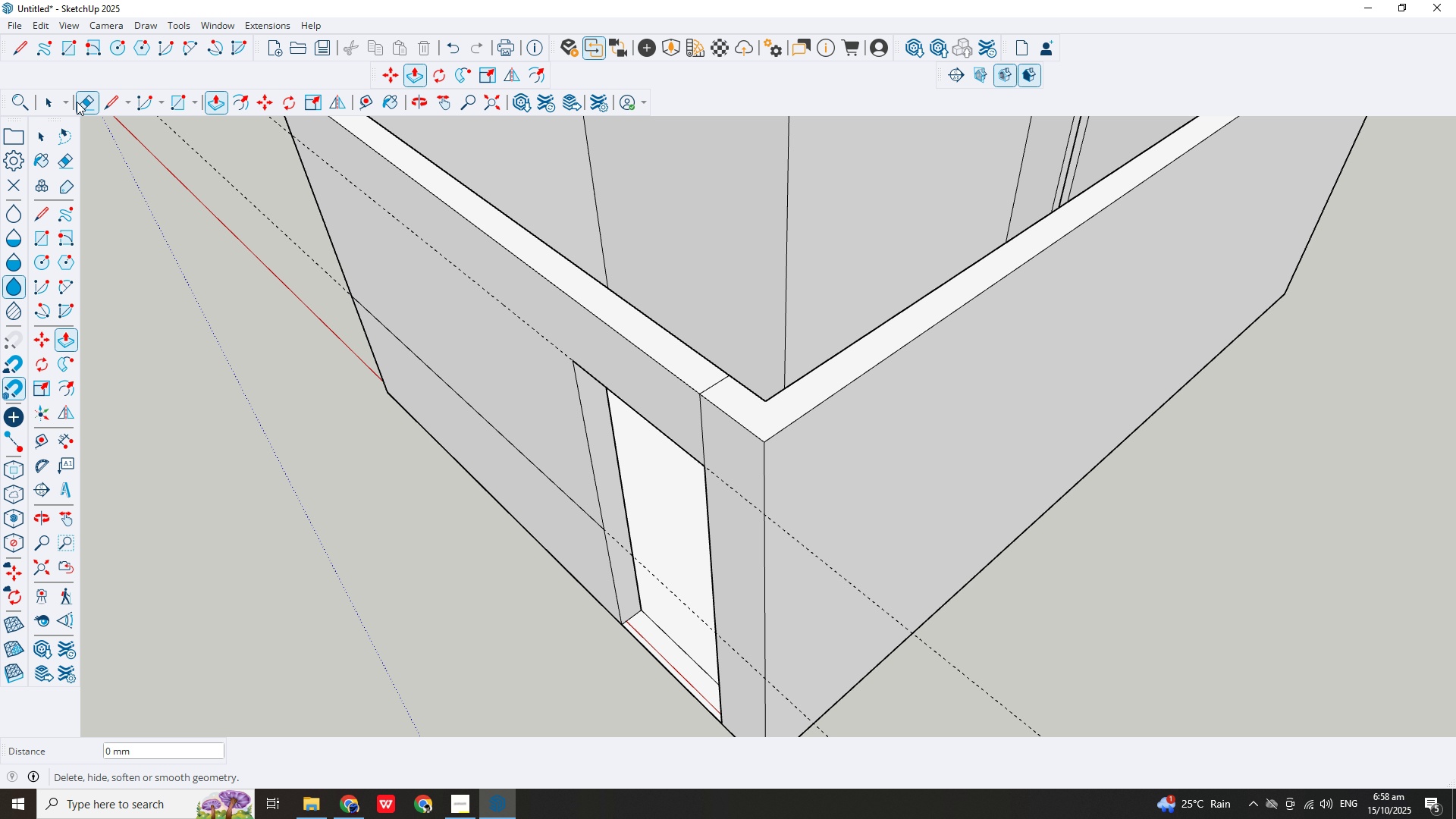 
left_click([77, 102])
 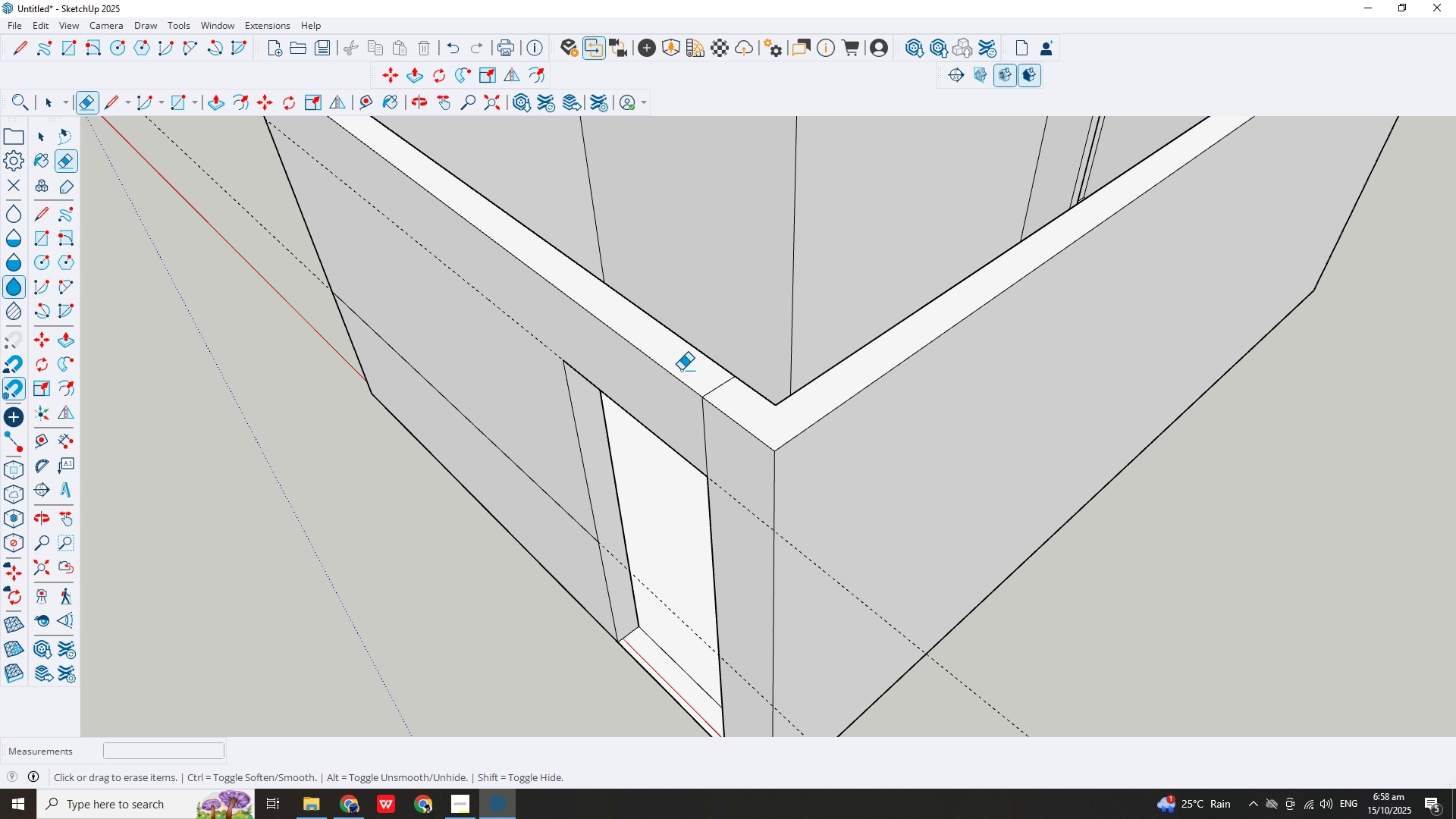 
scroll: coordinate [679, 367], scroll_direction: up, amount: 2.0
 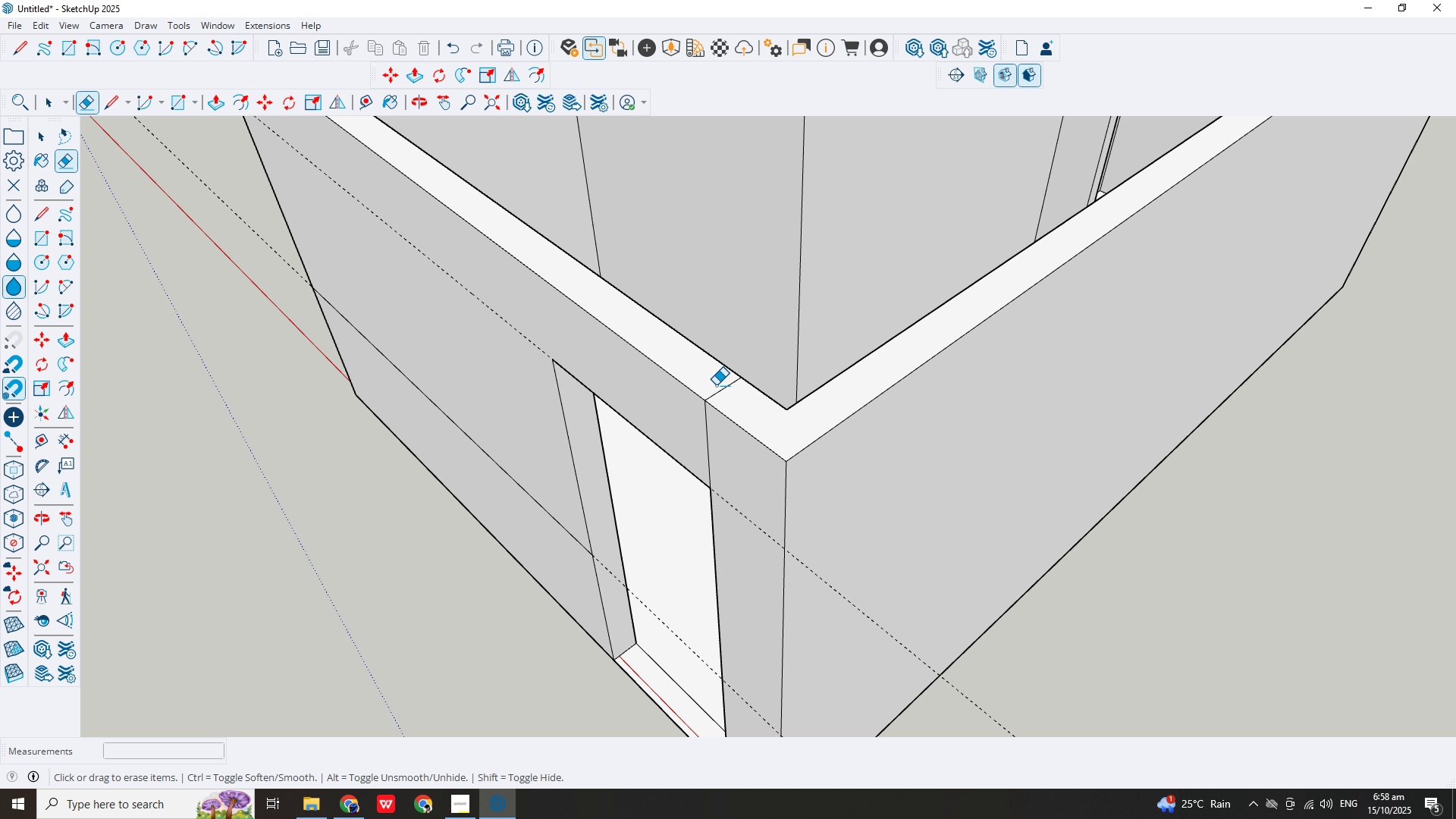 
left_click_drag(start_coordinate=[716, 385], to_coordinate=[730, 397])
 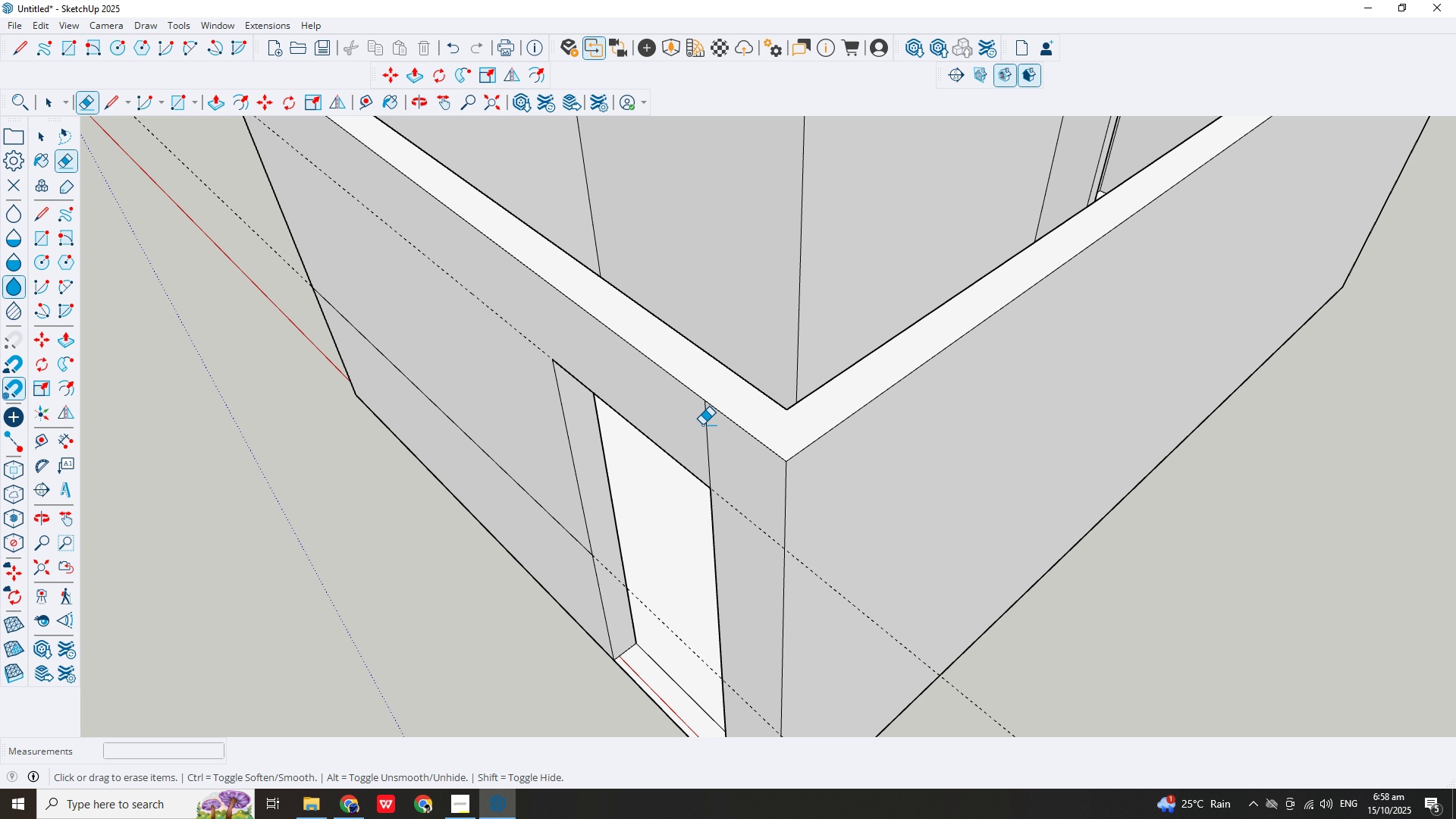 
left_click_drag(start_coordinate=[702, 423], to_coordinate=[723, 446])
 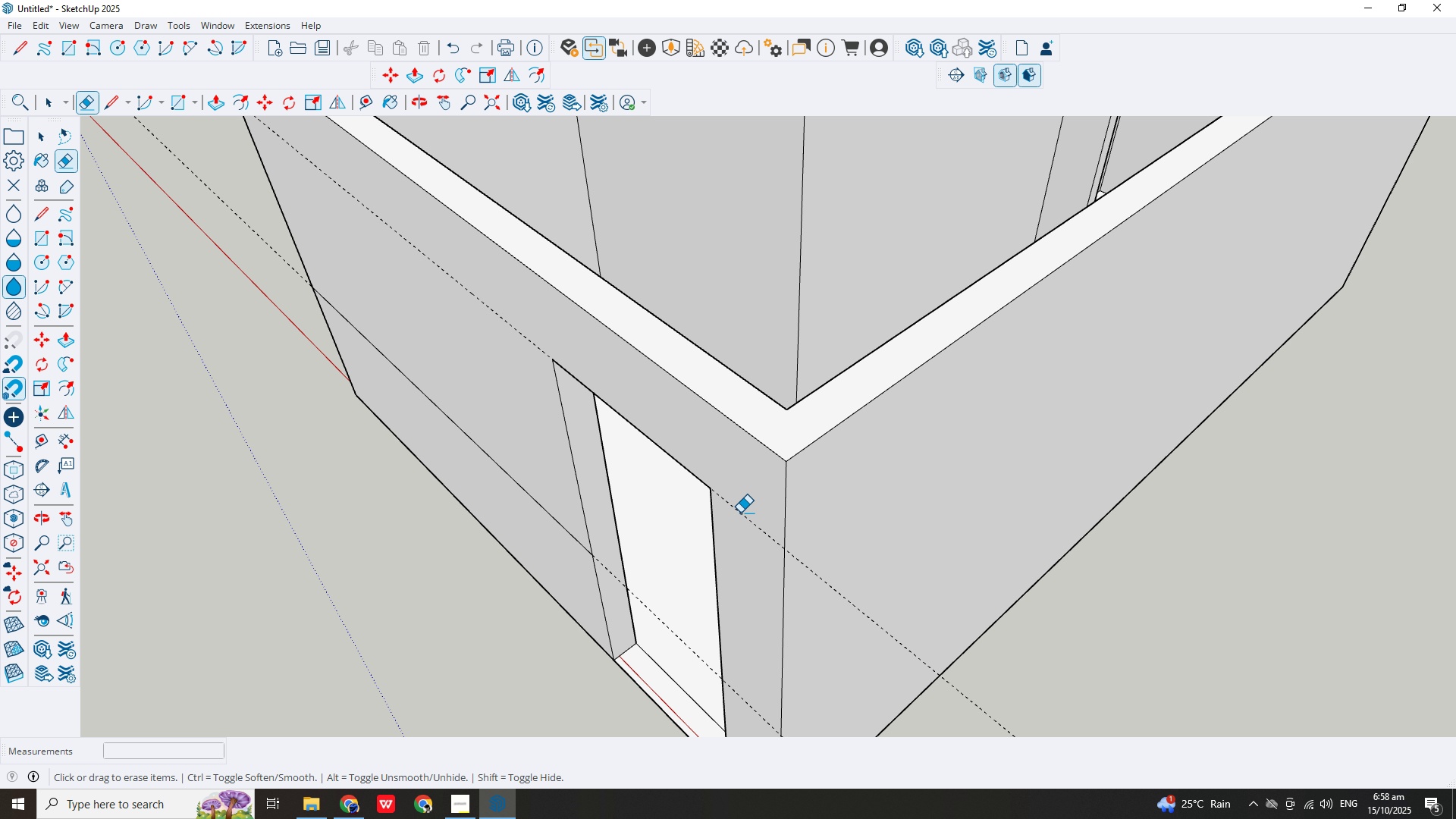 
left_click_drag(start_coordinate=[745, 510], to_coordinate=[748, 532])
 